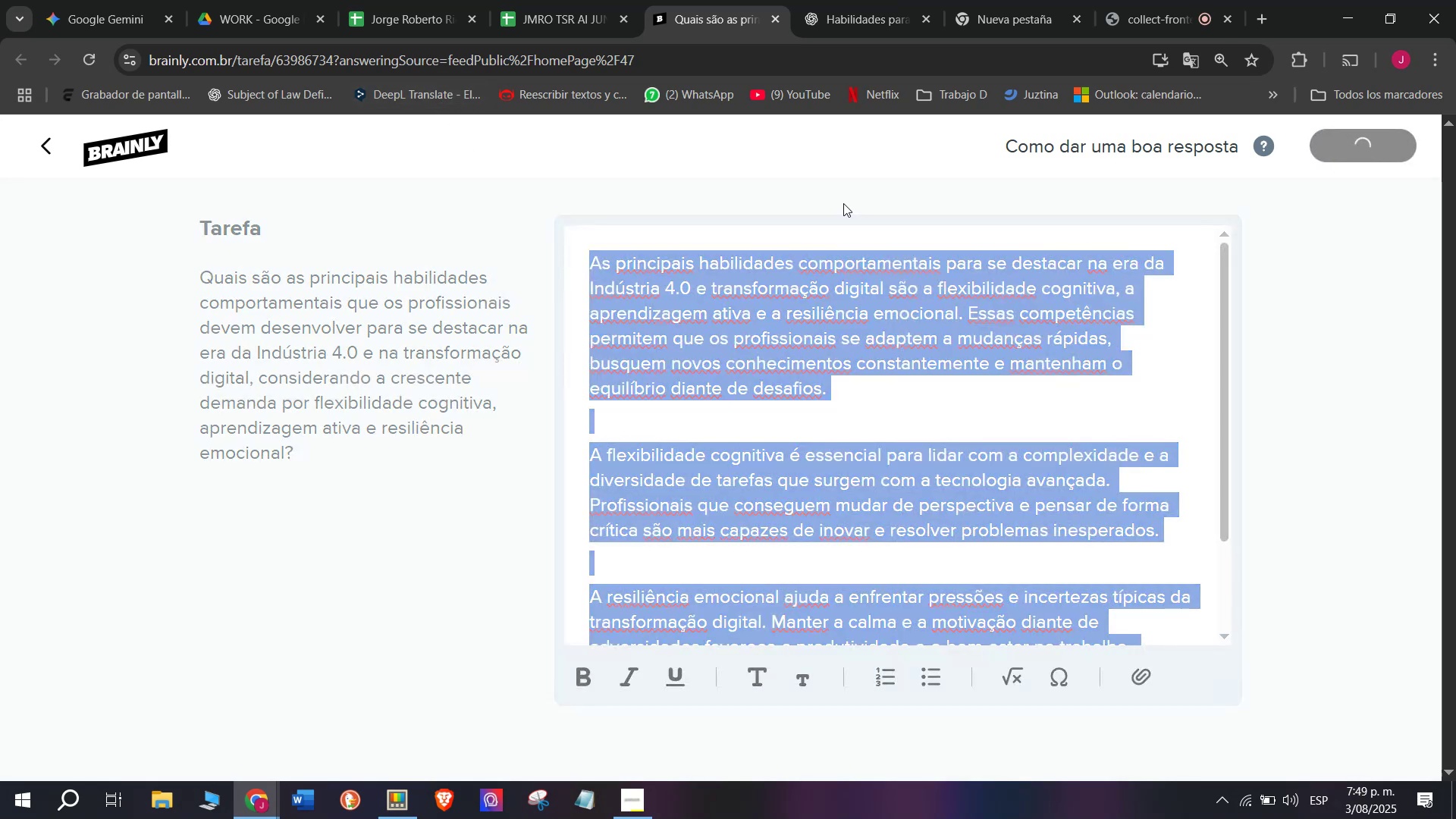 
left_click([547, 0])
 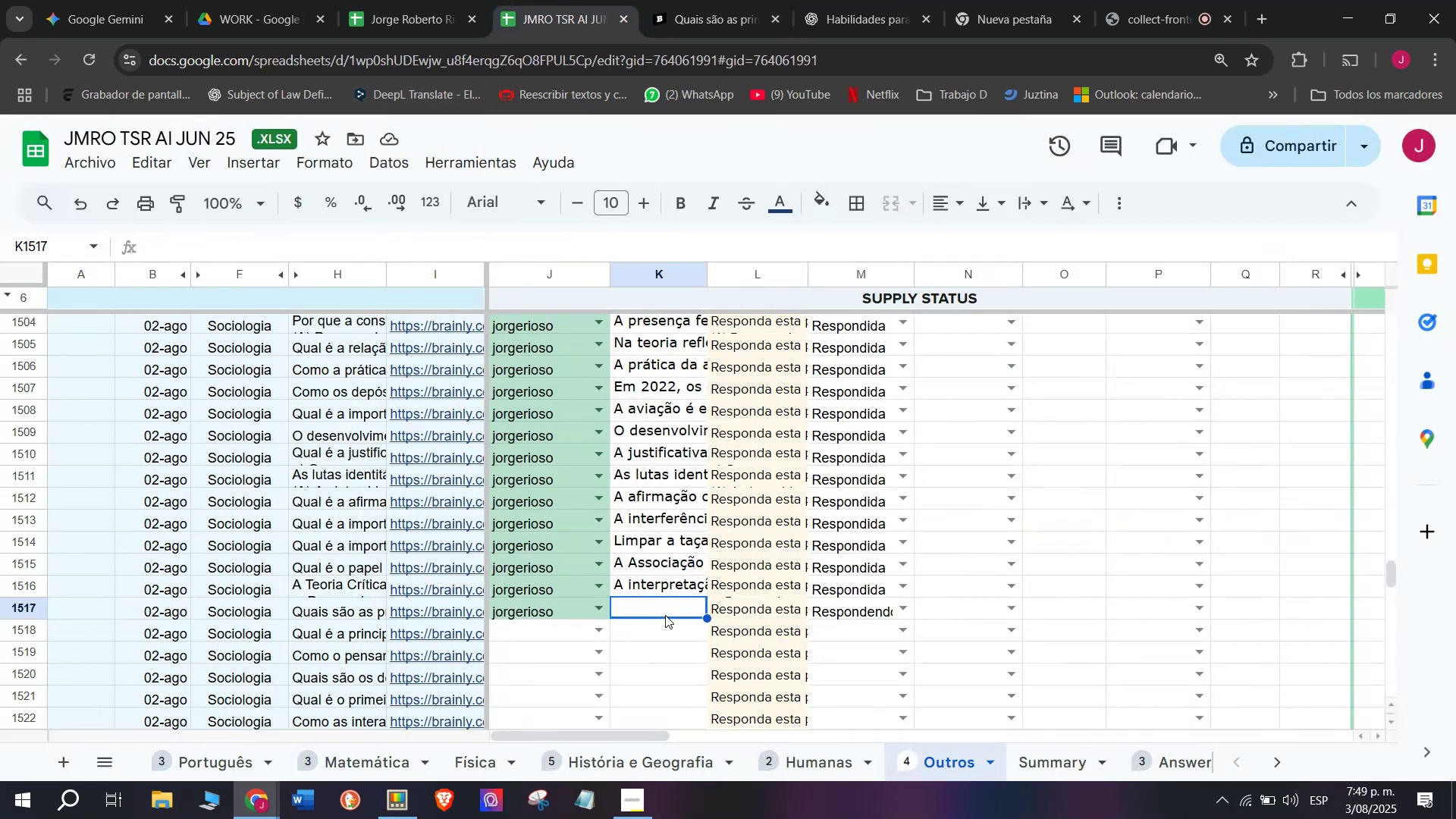 
key(Control+V)
 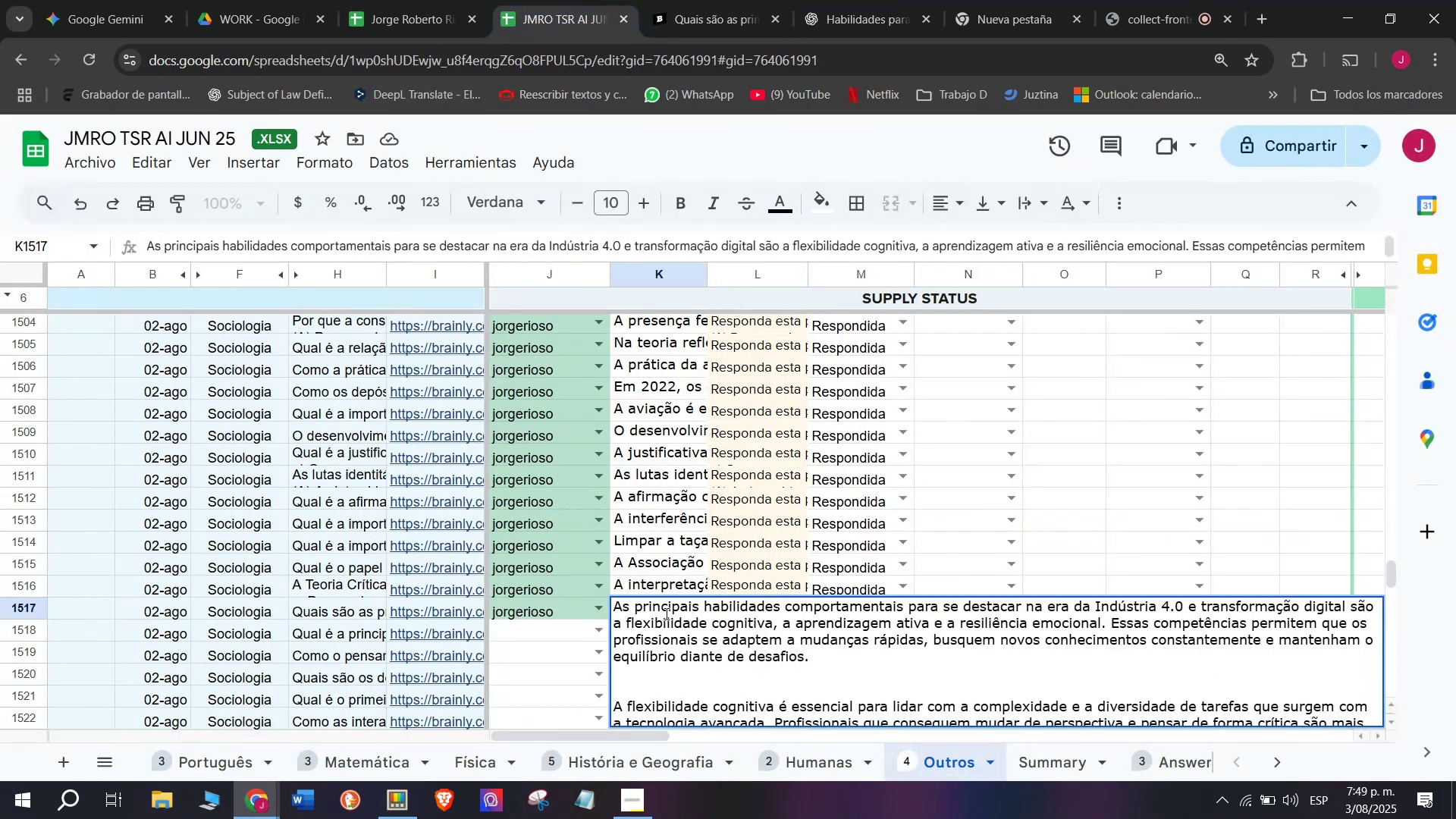 
key(Enter)
 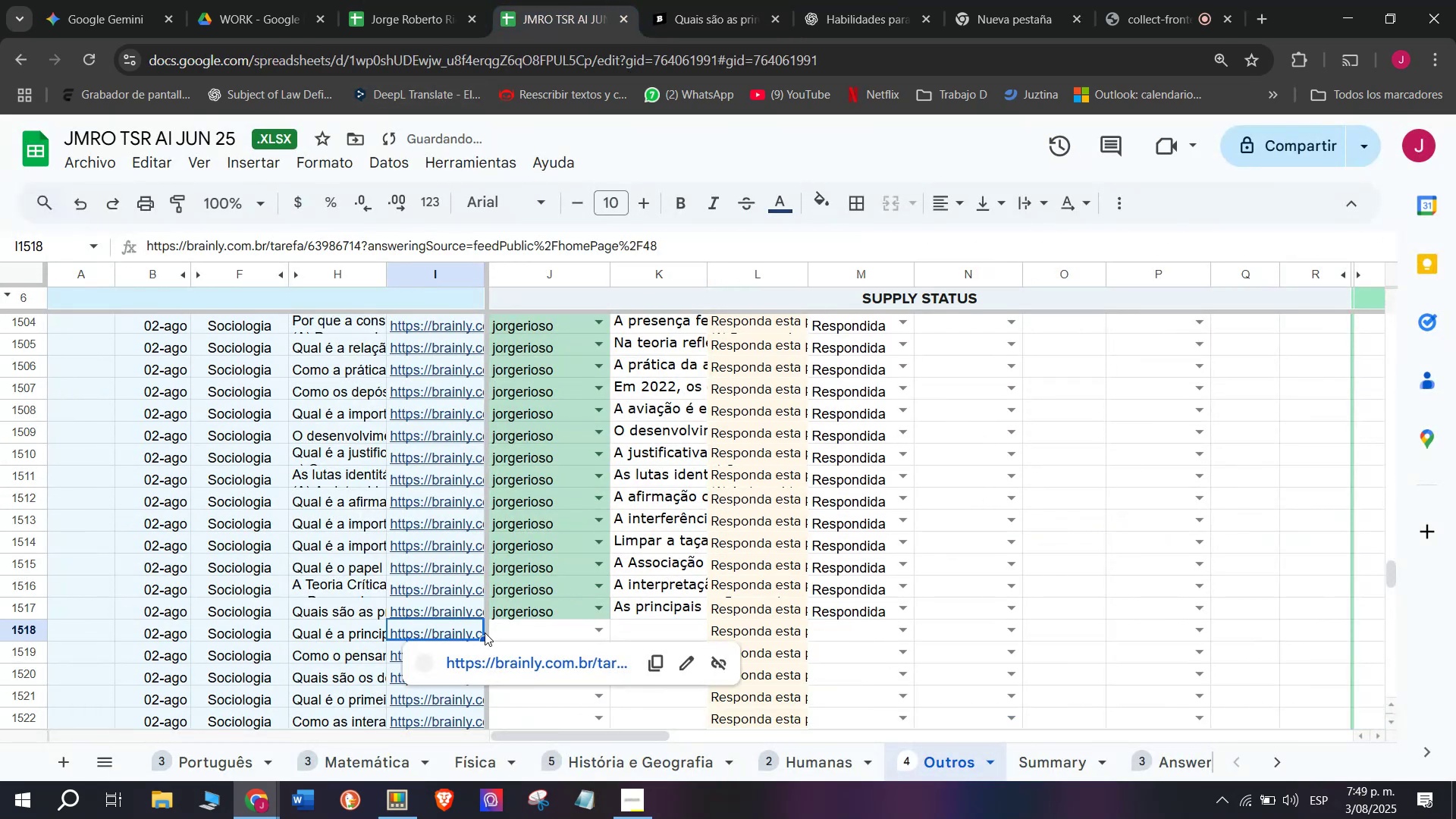 
left_click([799, 0])
 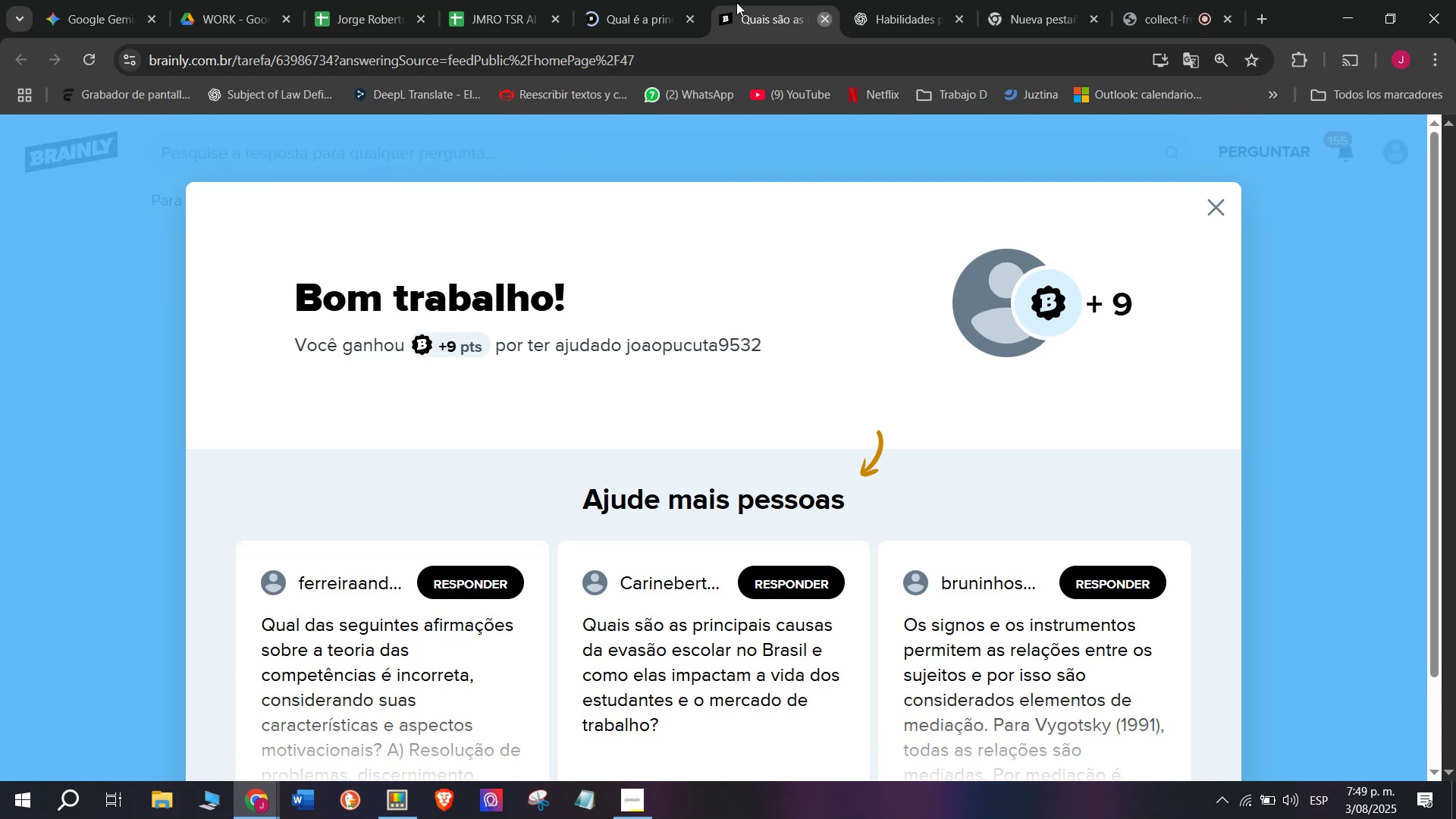 
left_click([642, 0])
 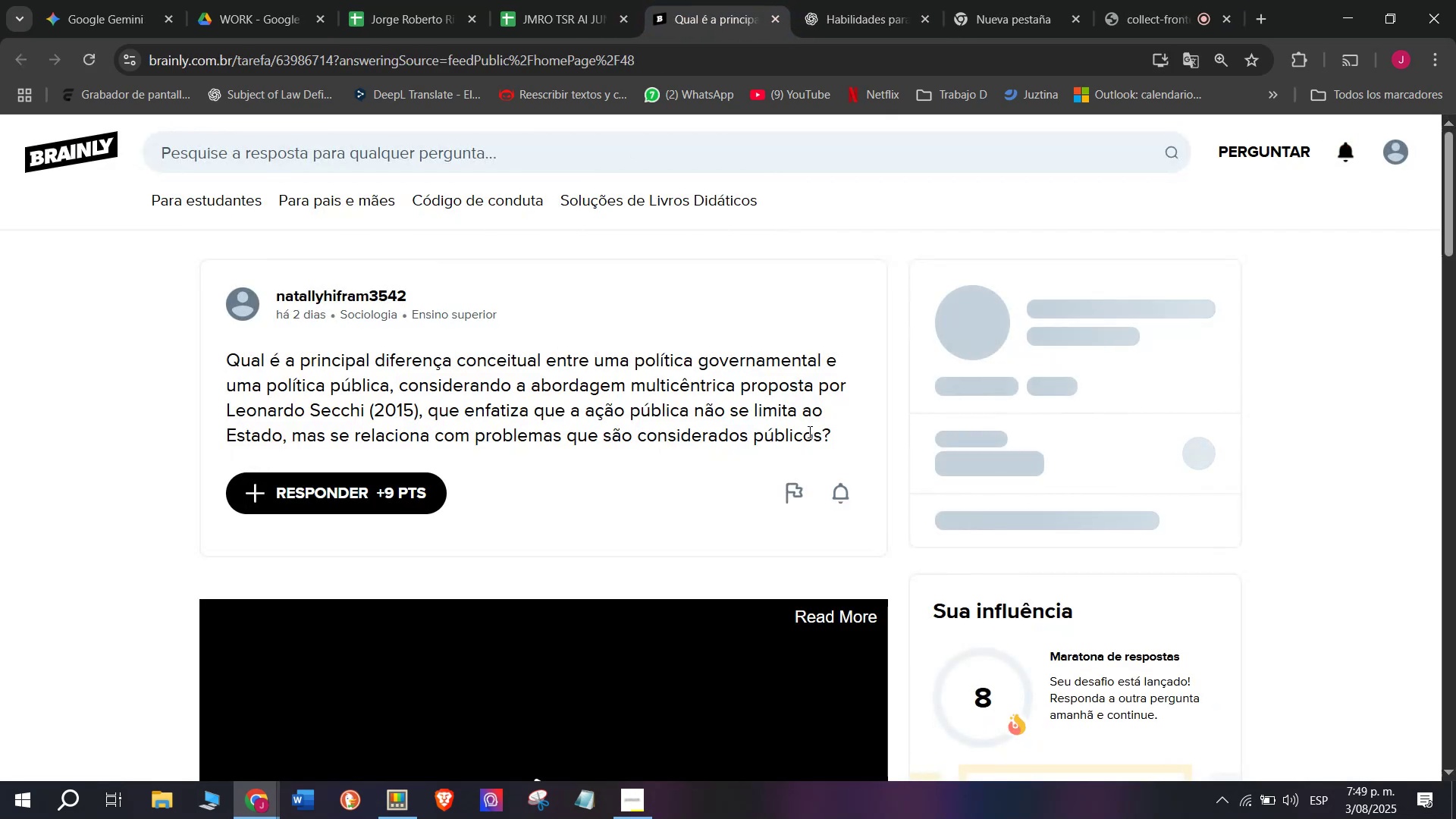 
left_click_drag(start_coordinate=[844, 445], to_coordinate=[193, 342])
 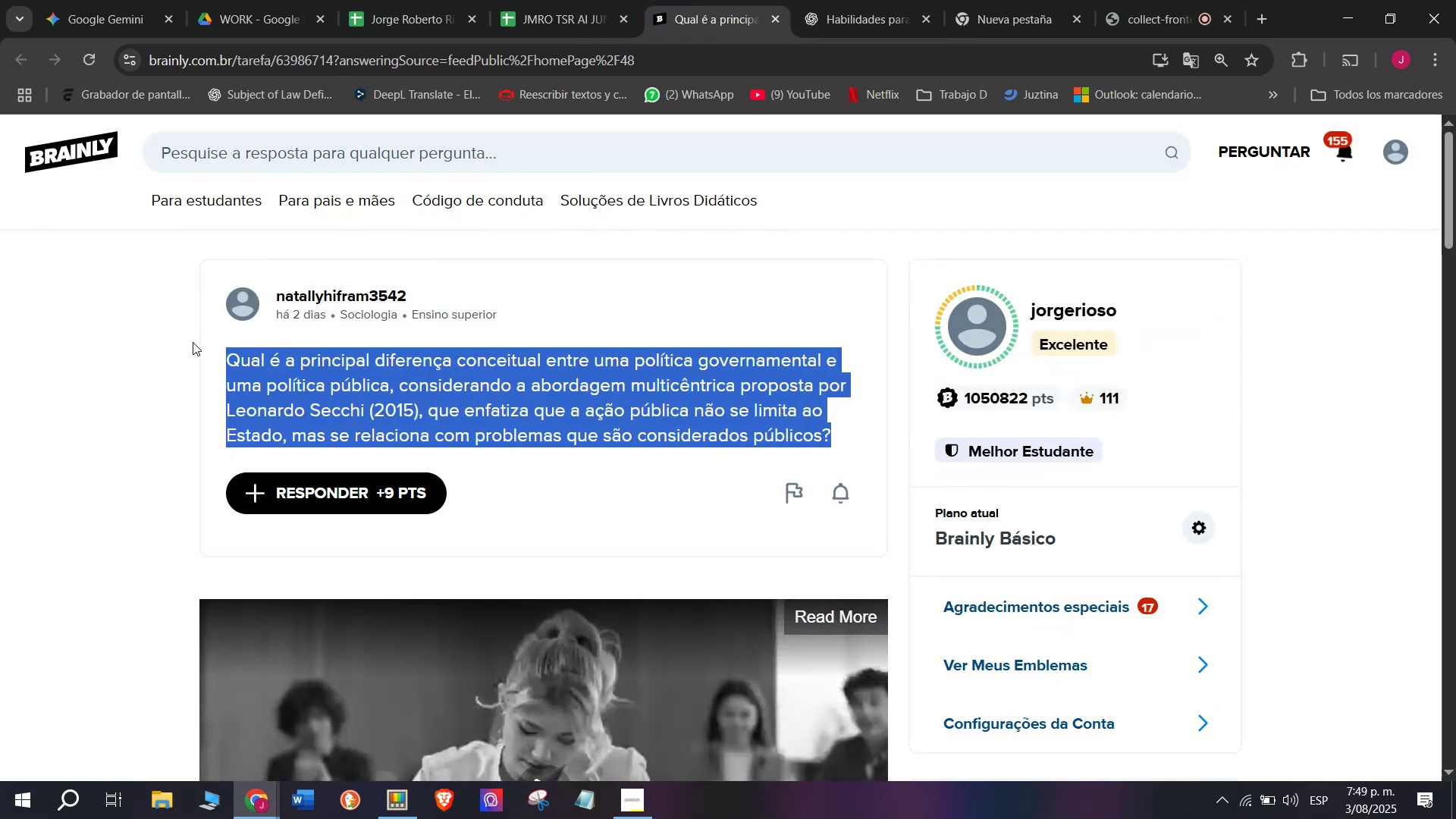 
key(Control+C)
 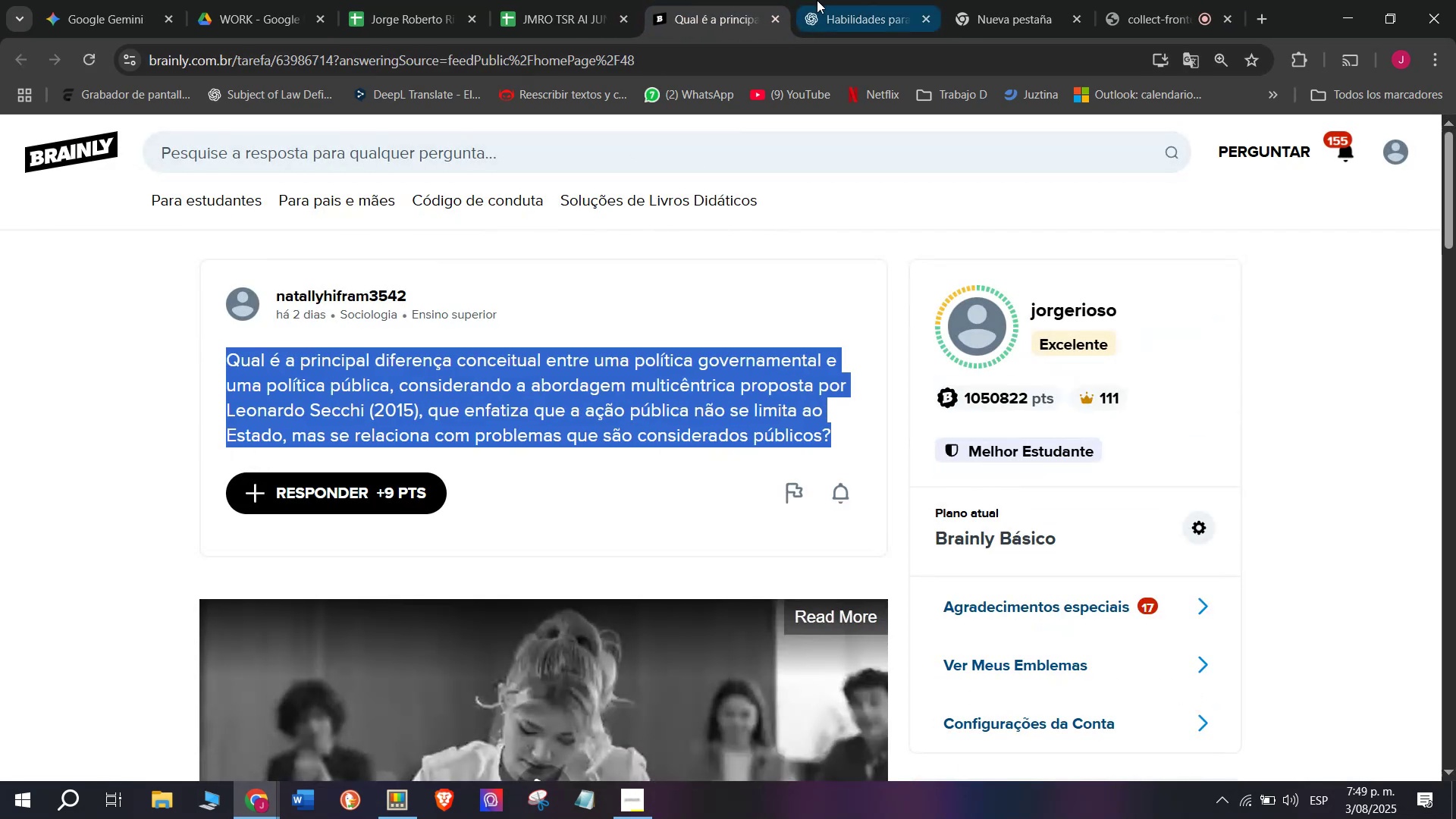 
left_click([817, 0])
 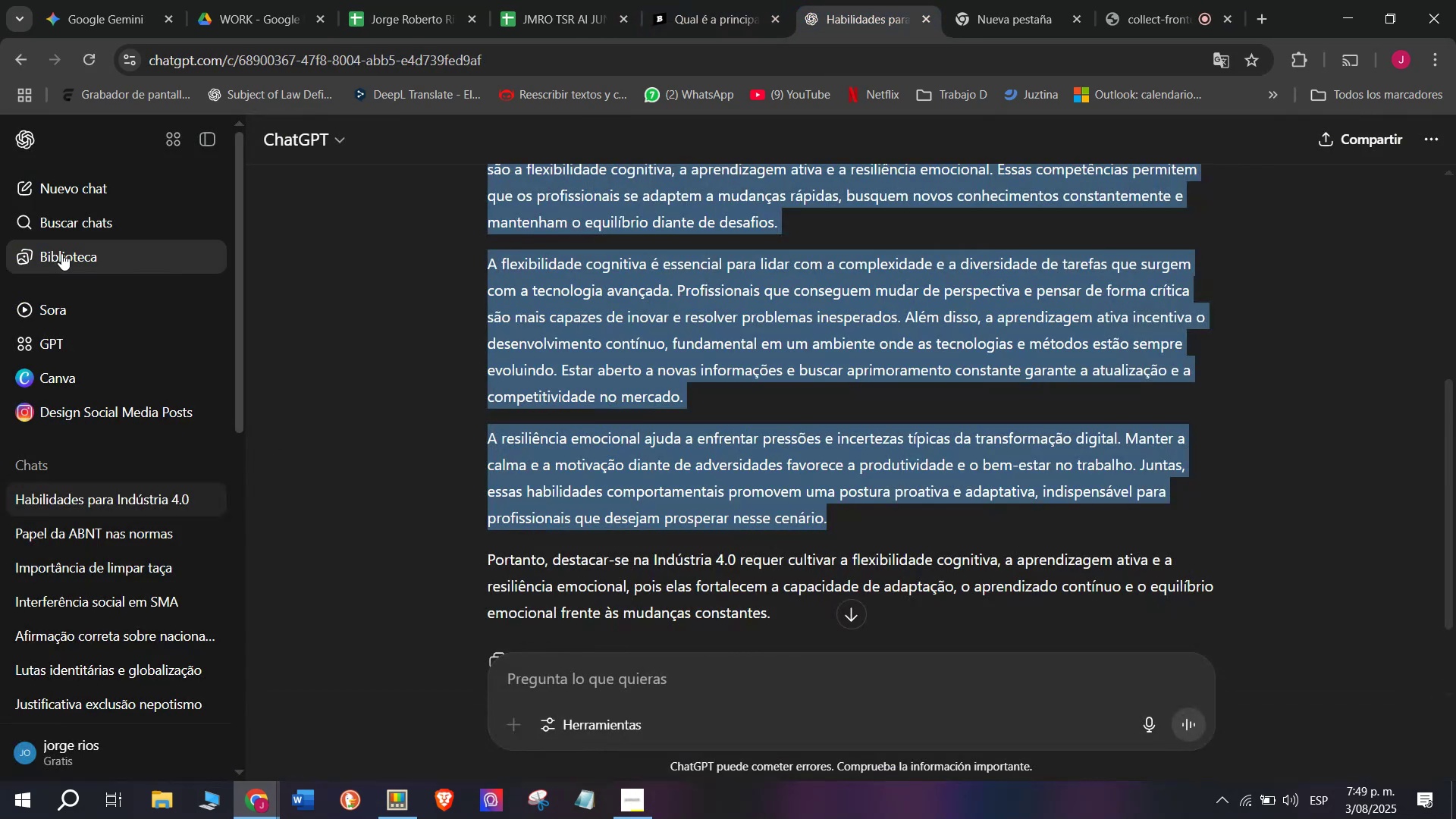 
left_click([64, 214])
 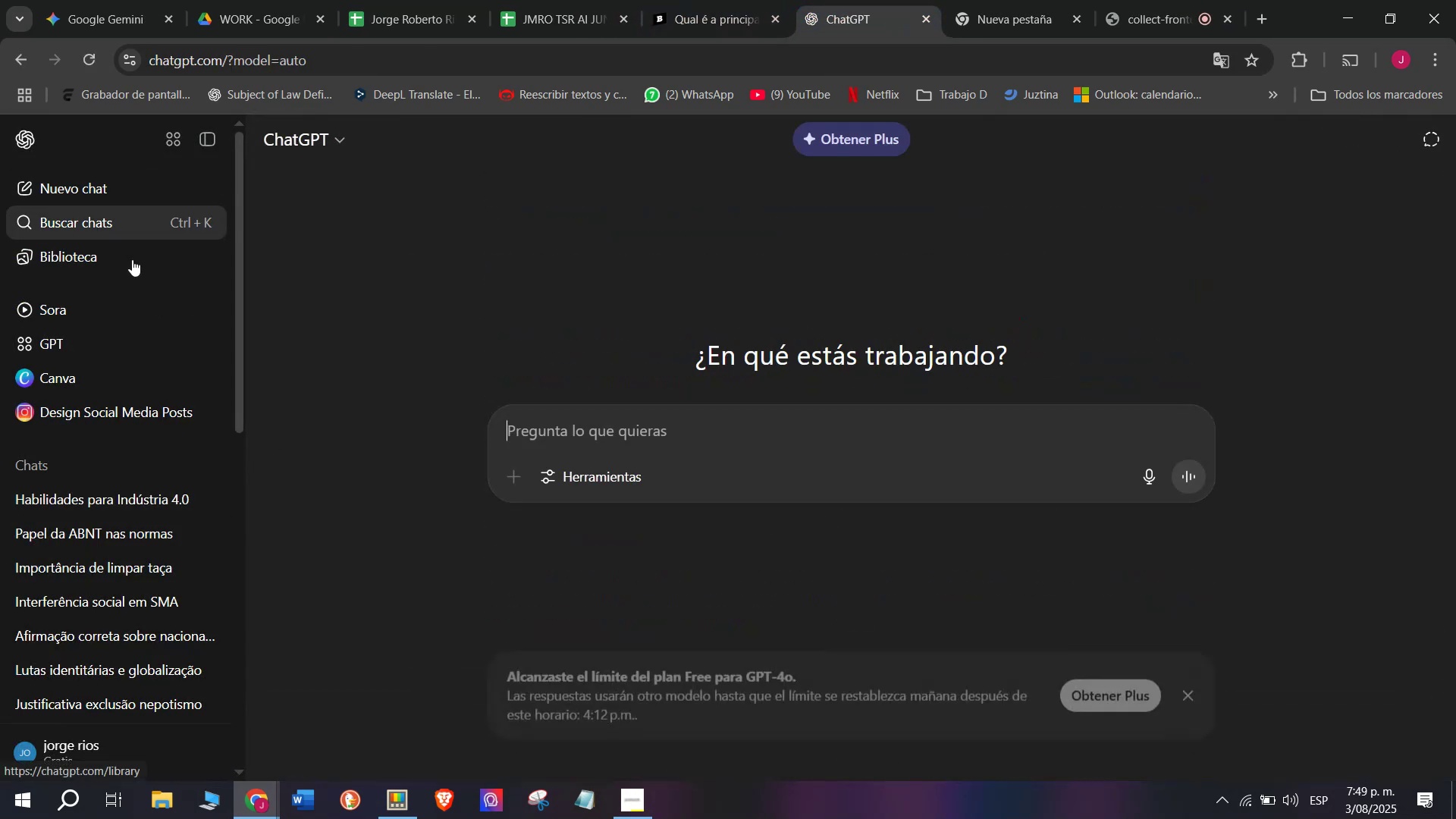 
key(Meta+MetaLeft)
 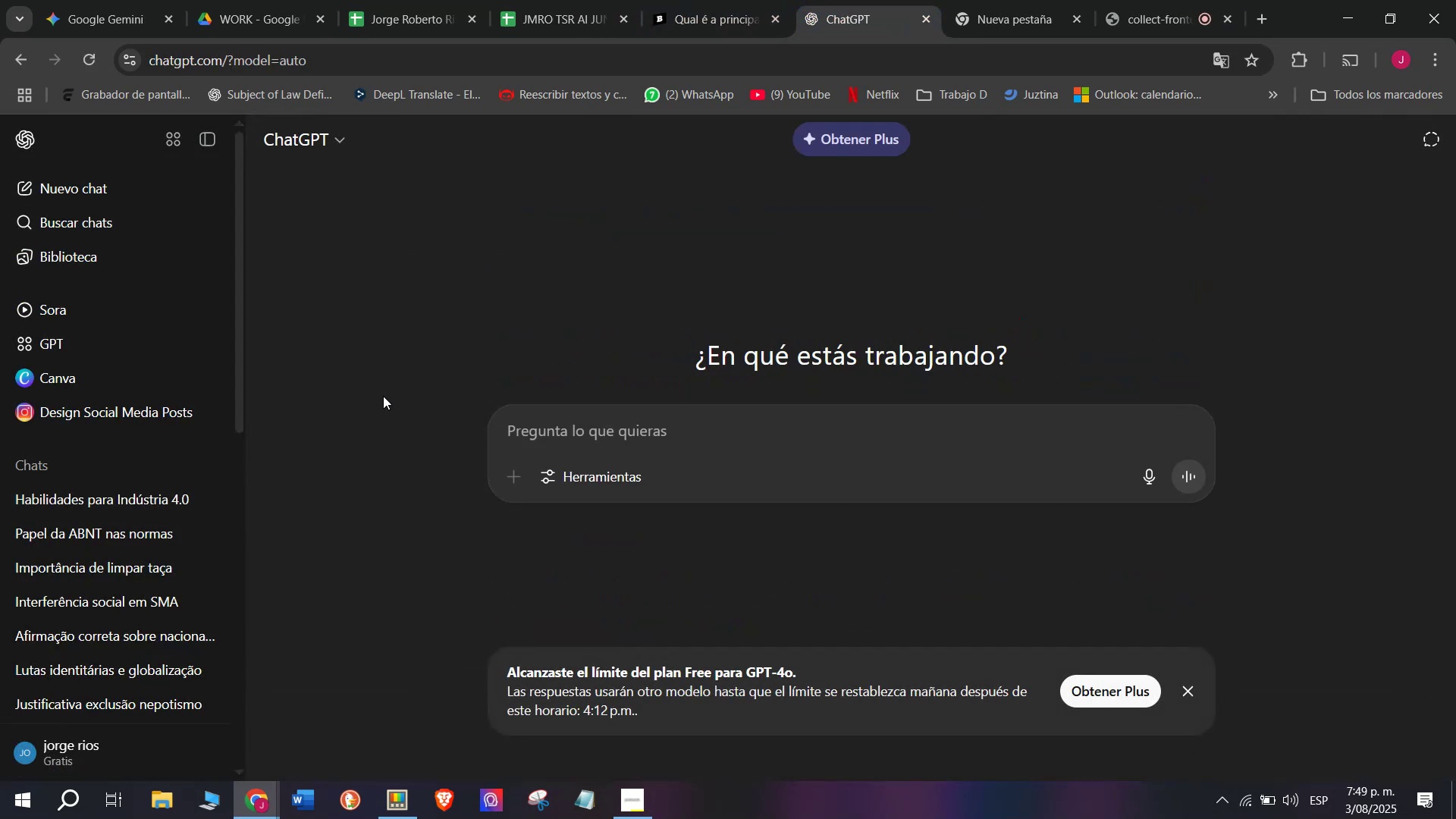 
key(Meta+V)
 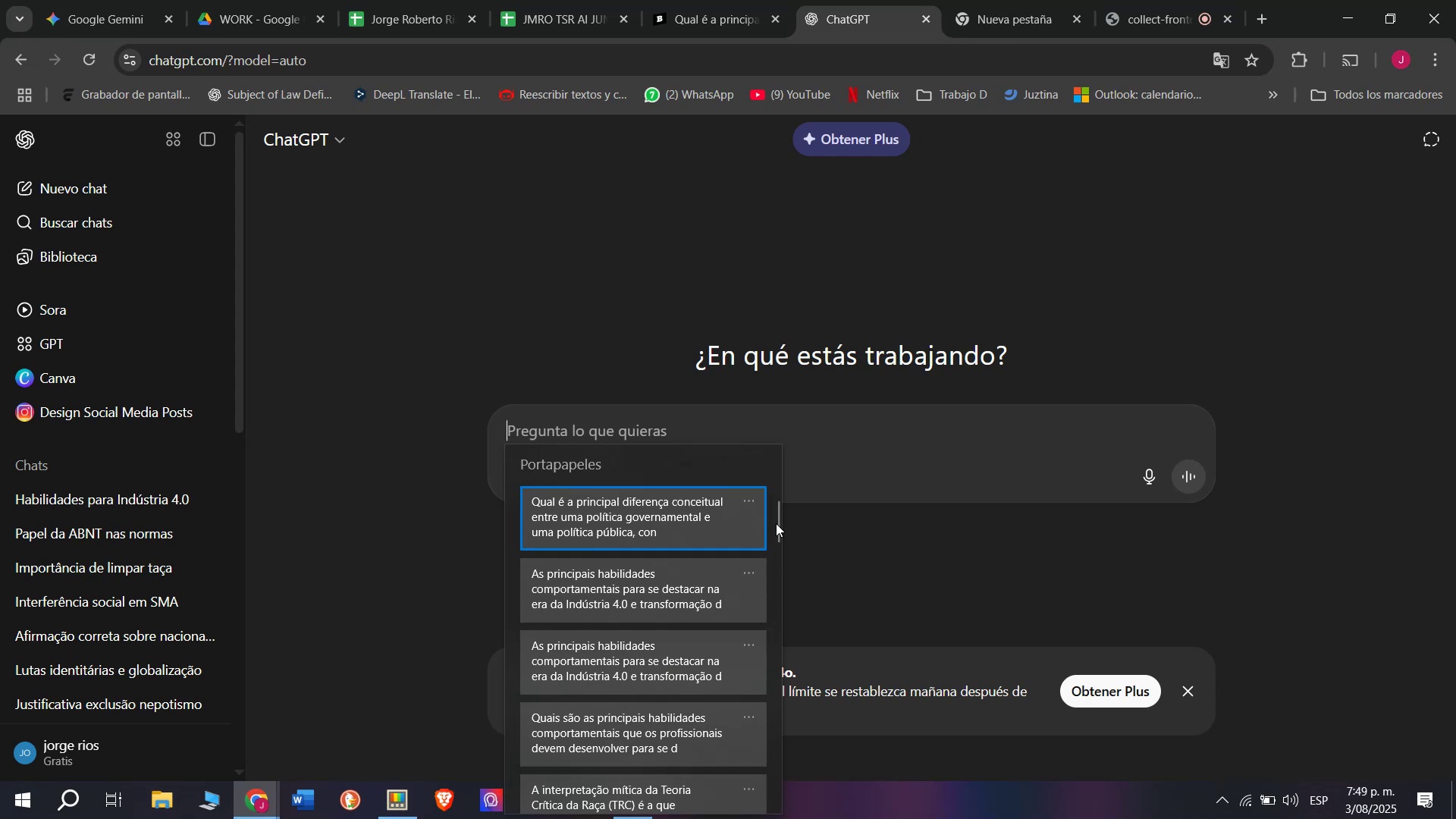 
left_click_drag(start_coordinate=[776, 522], to_coordinate=[769, 818])
 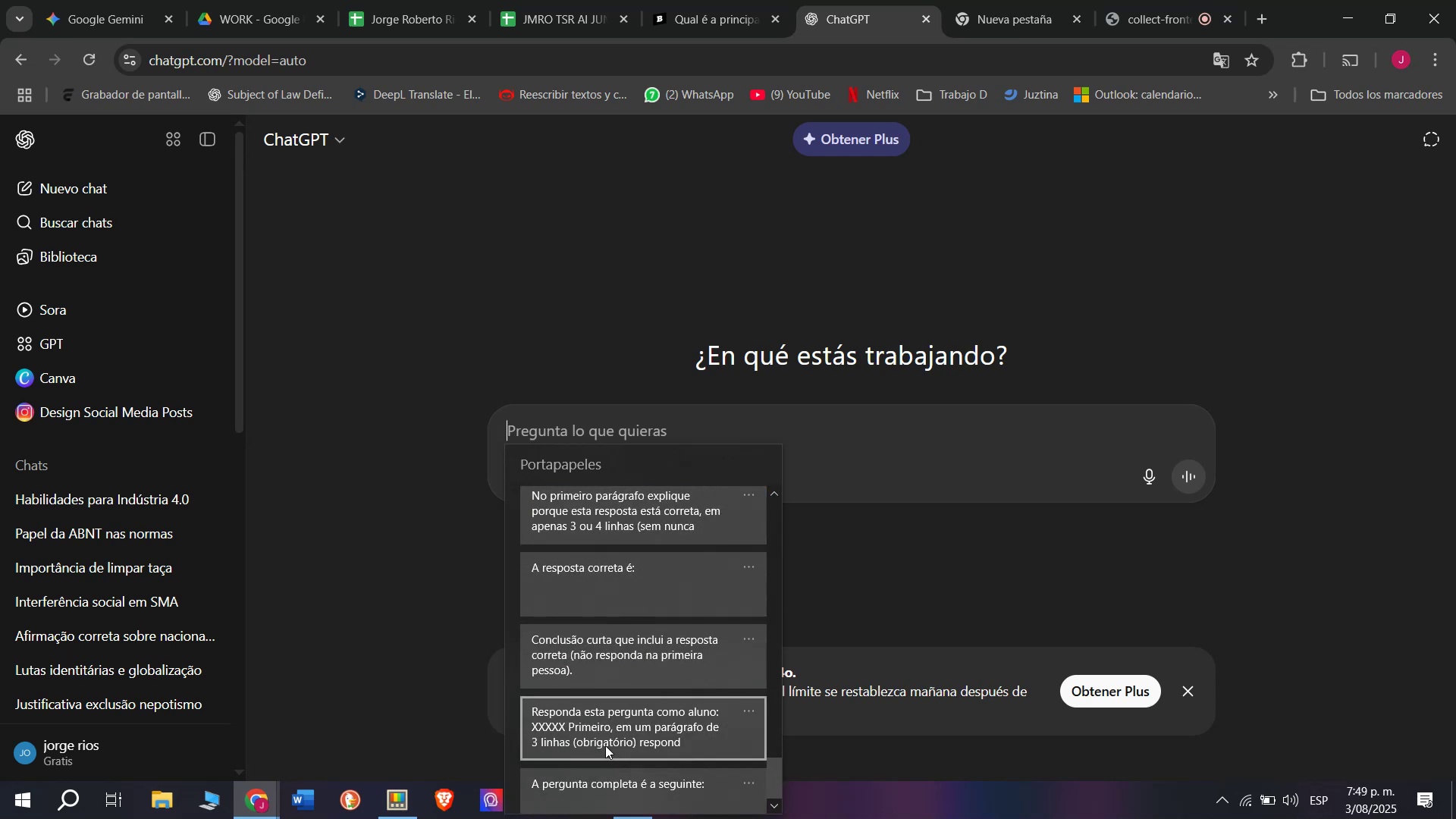 
left_click([605, 745])
 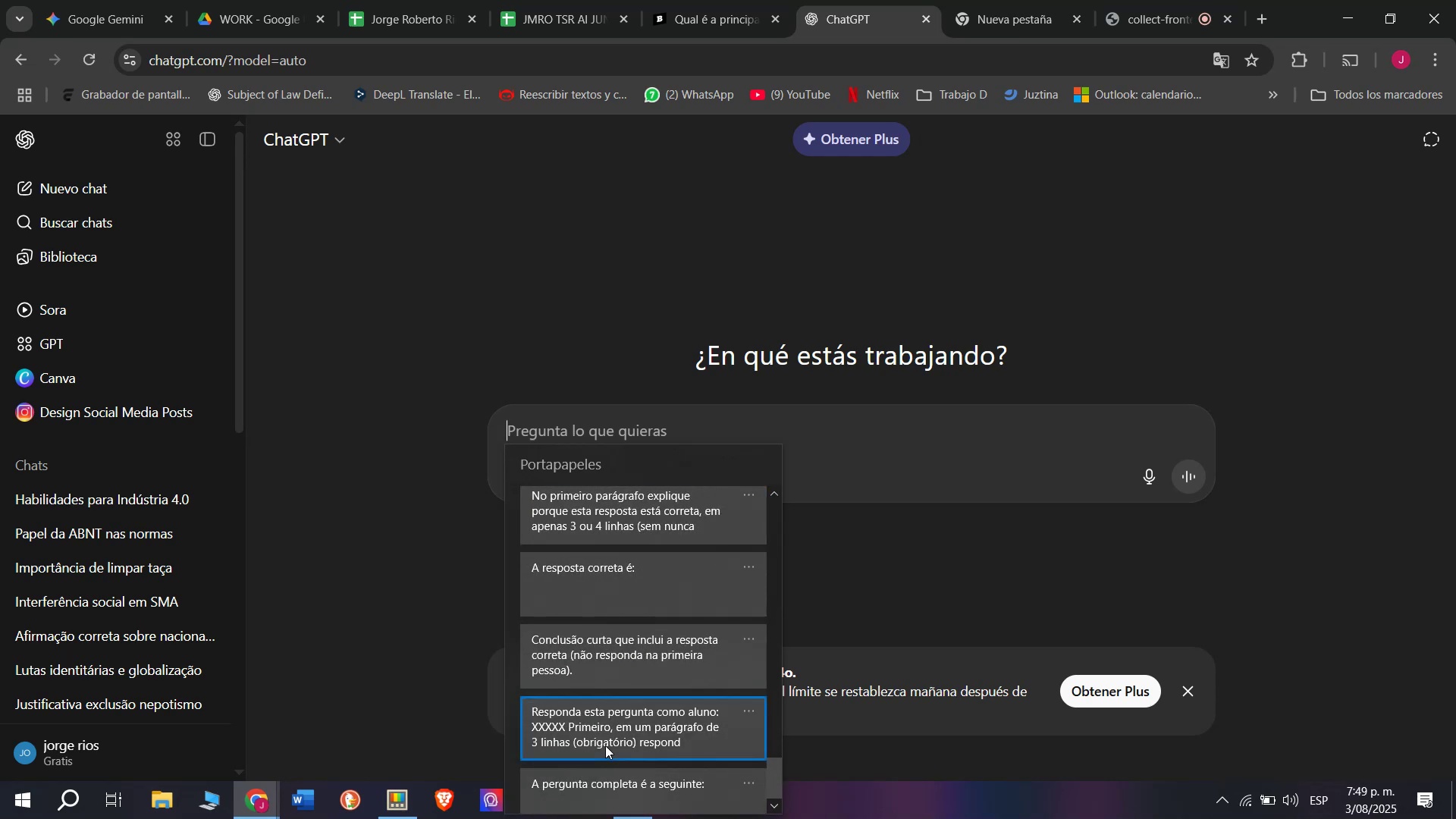 
key(Control+ControlLeft)
 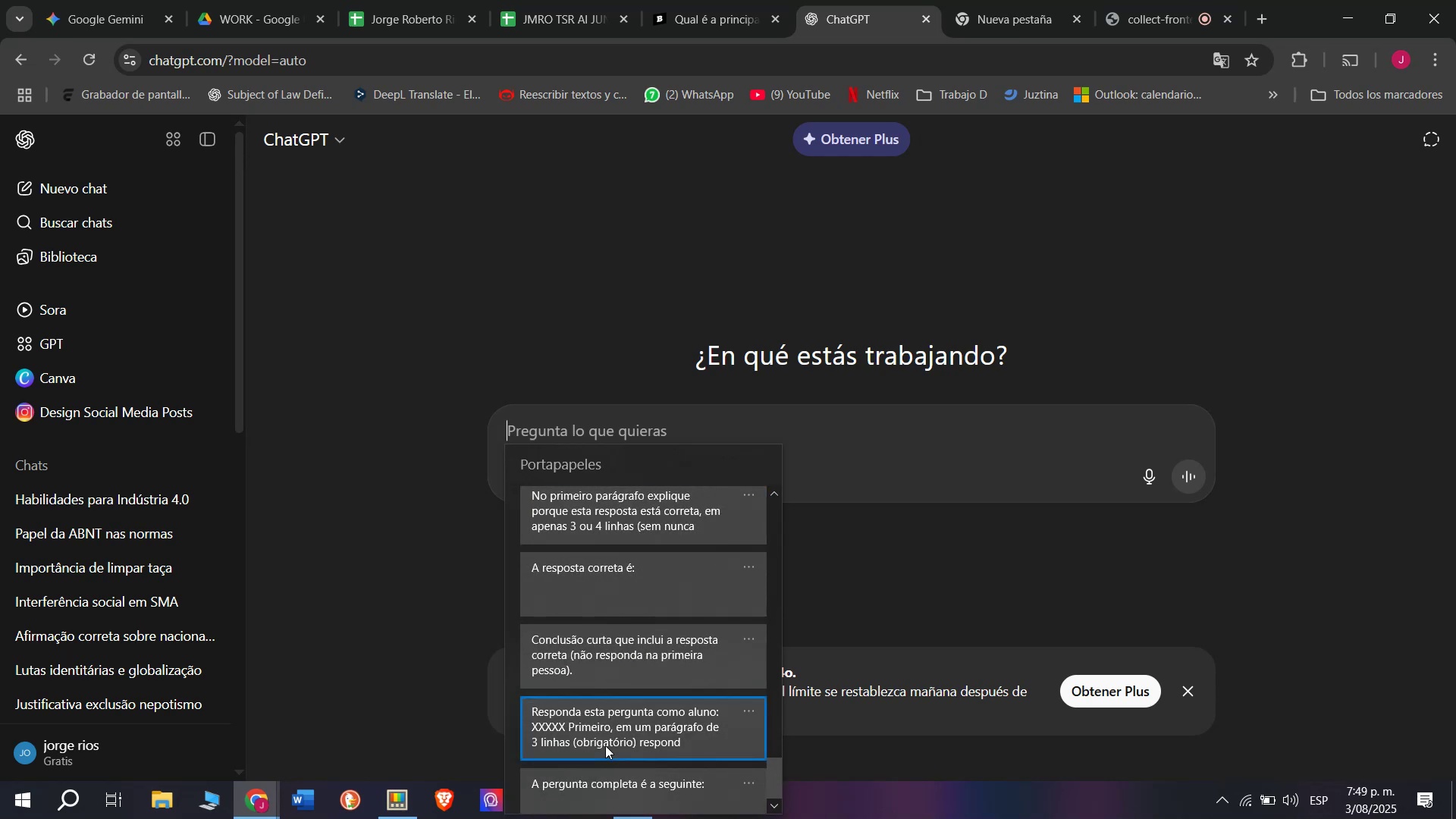 
key(Control+V)
 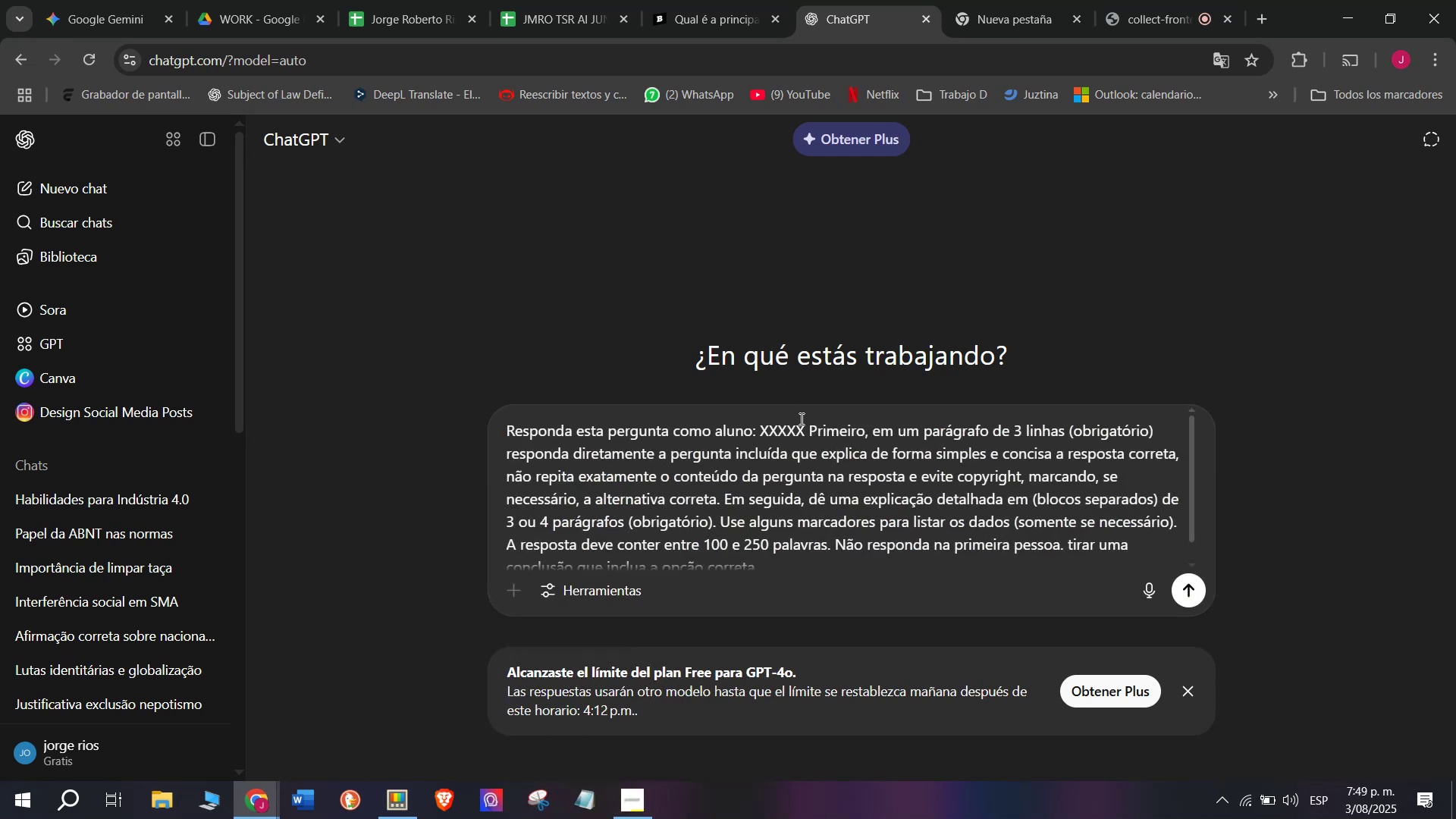 
left_click_drag(start_coordinate=[801, 422], to_coordinate=[761, 428])
 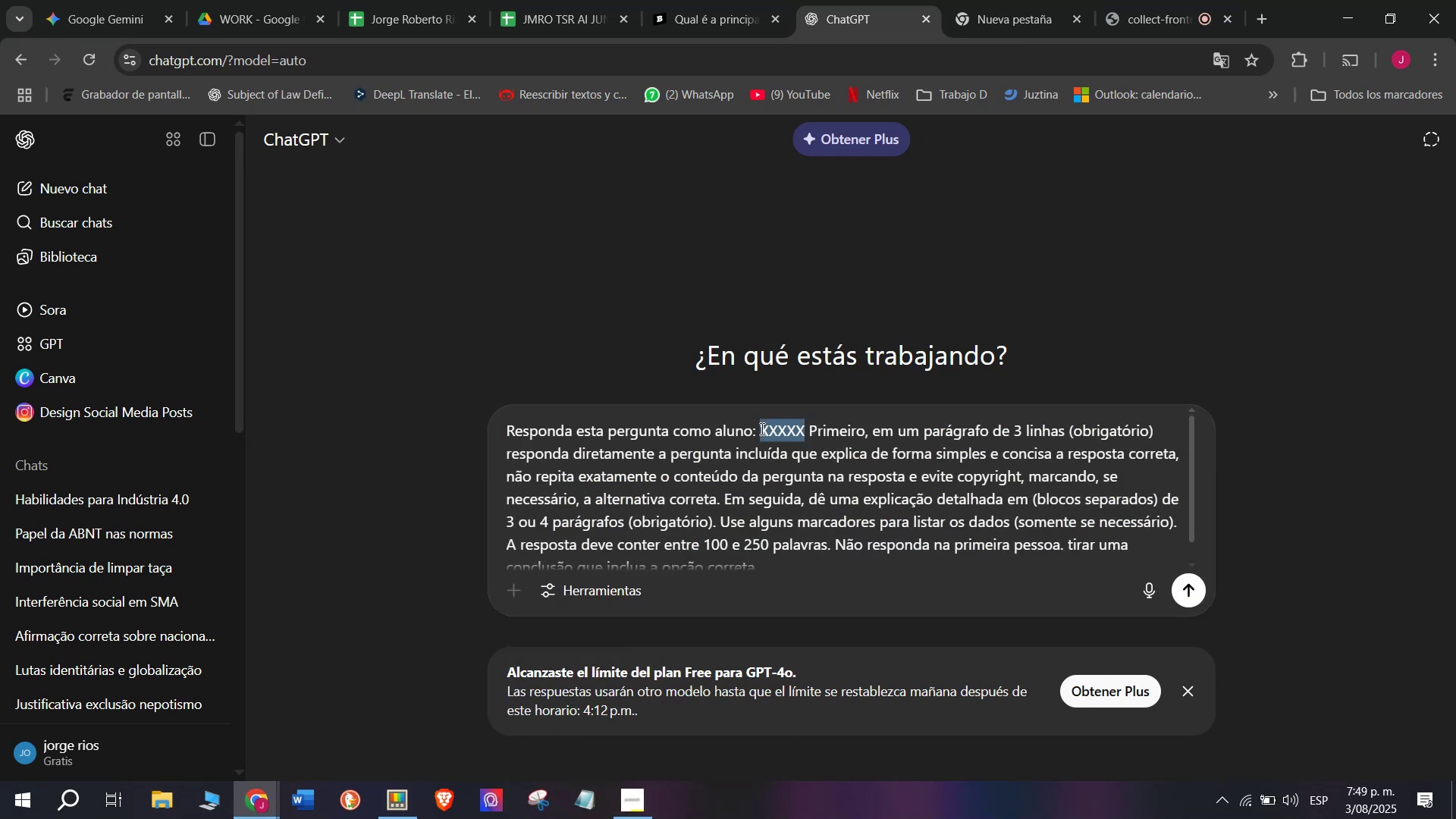 
key(Meta+MetaLeft)
 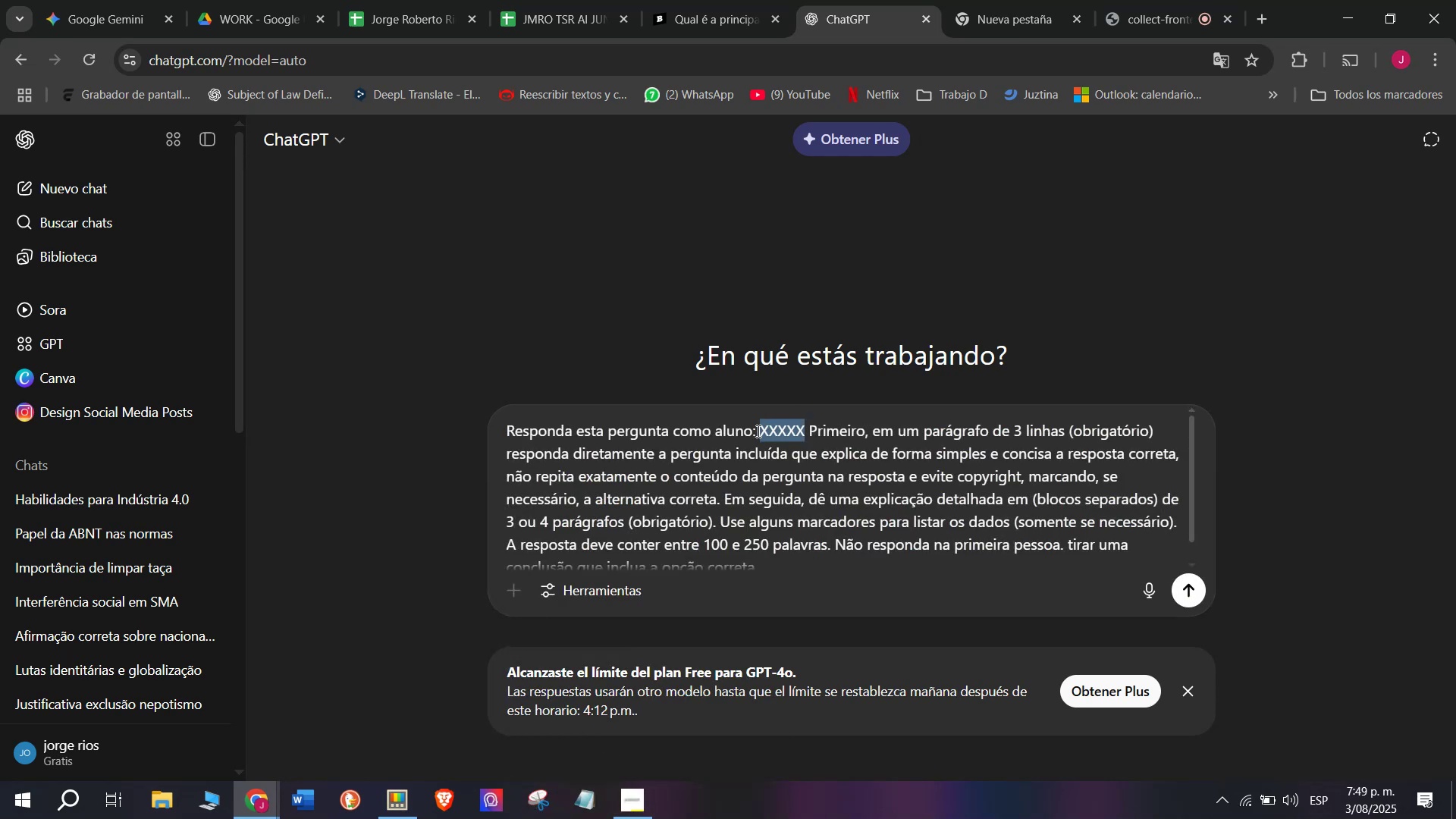 
key(Meta+V)
 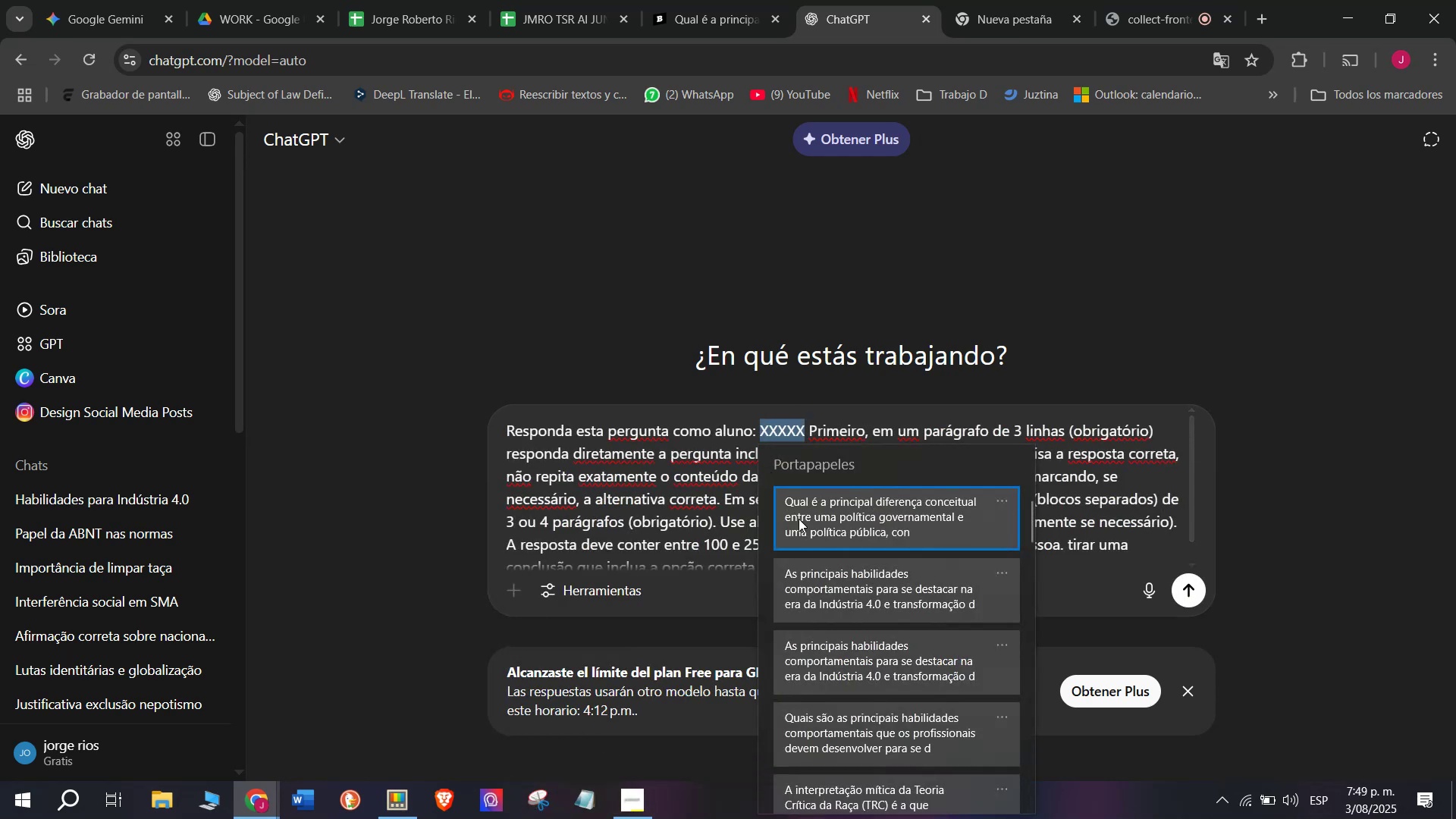 
key(Control+ControlLeft)
 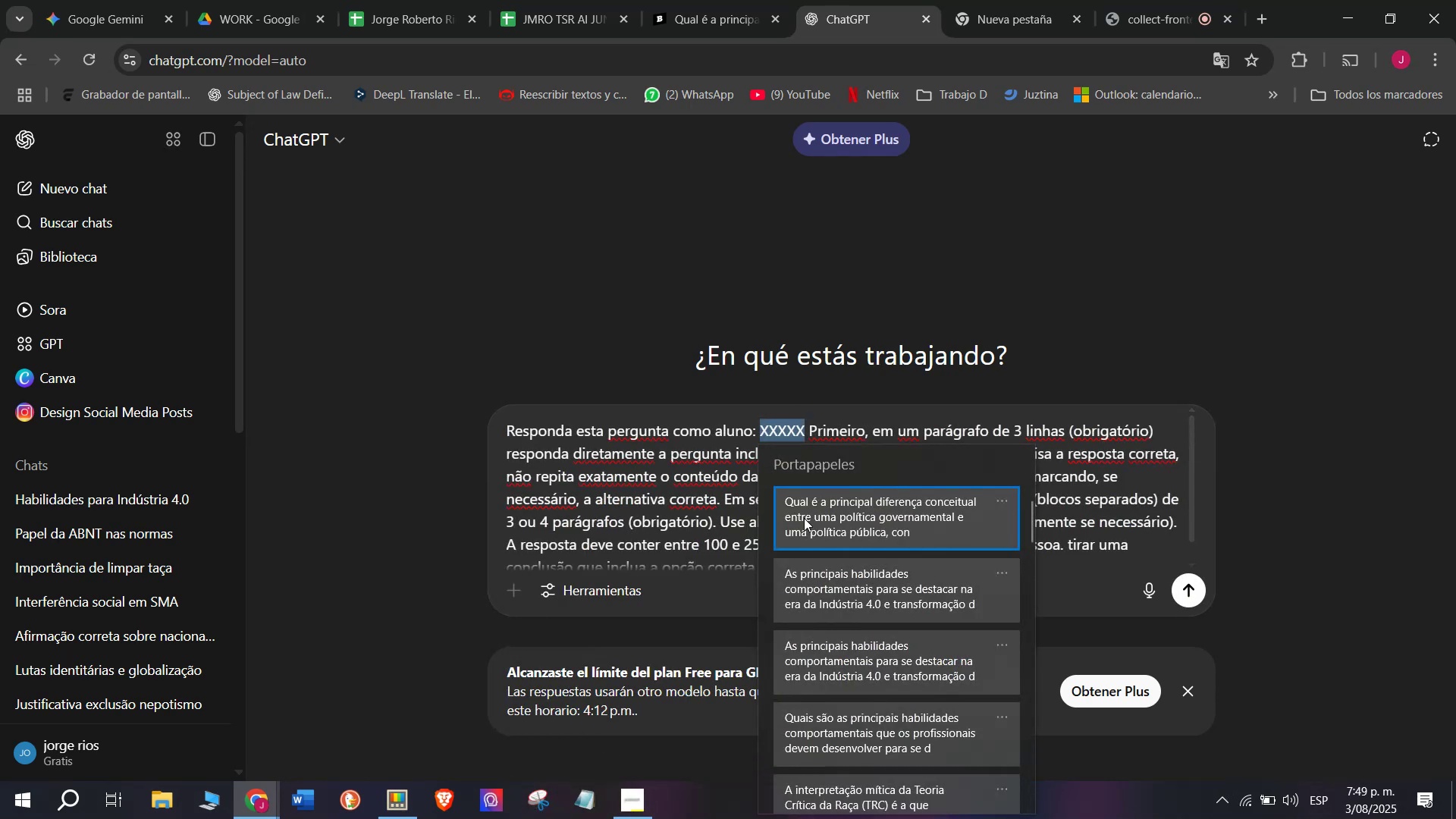 
key(Control+V)
 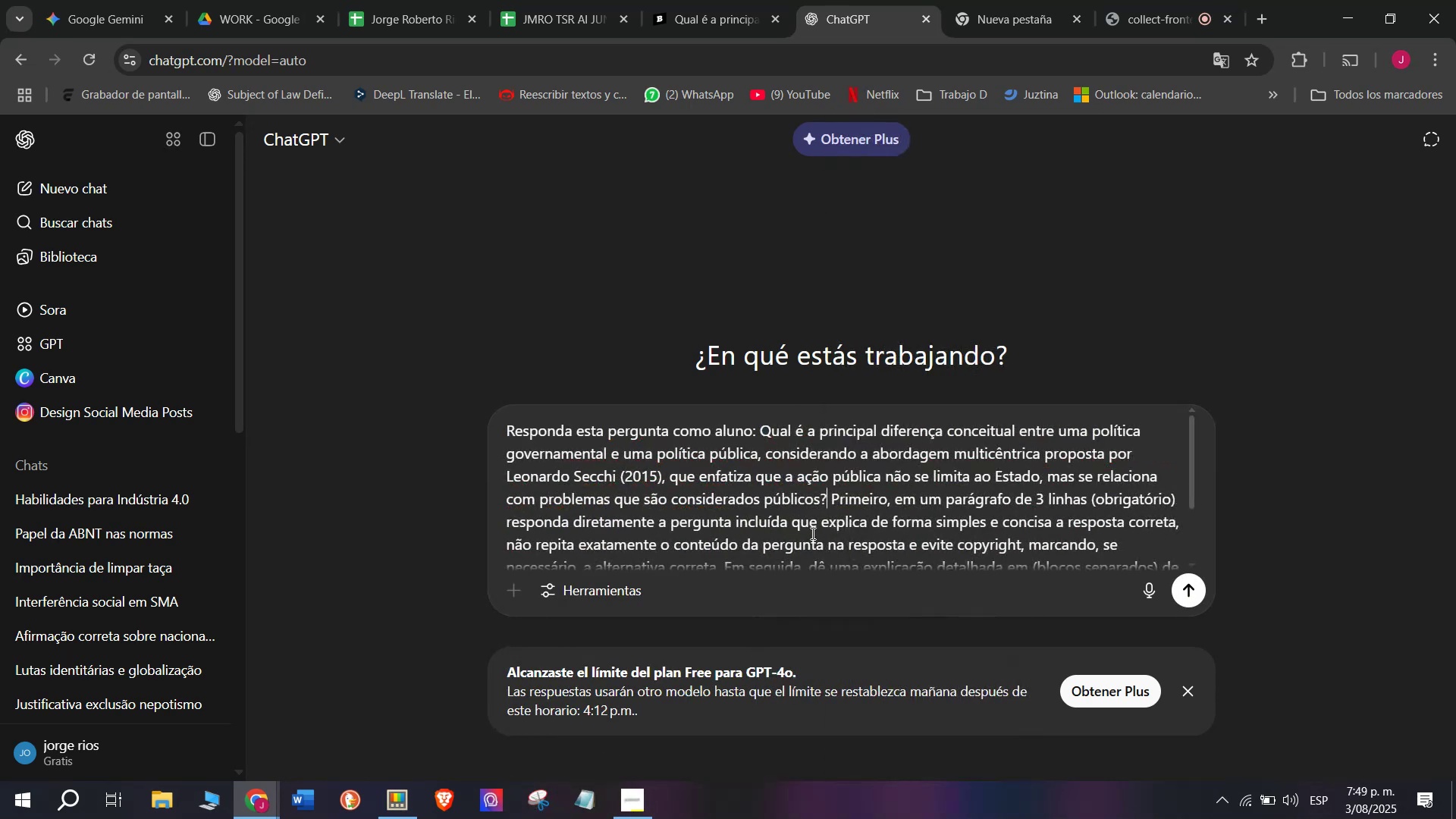 
key(Enter)
 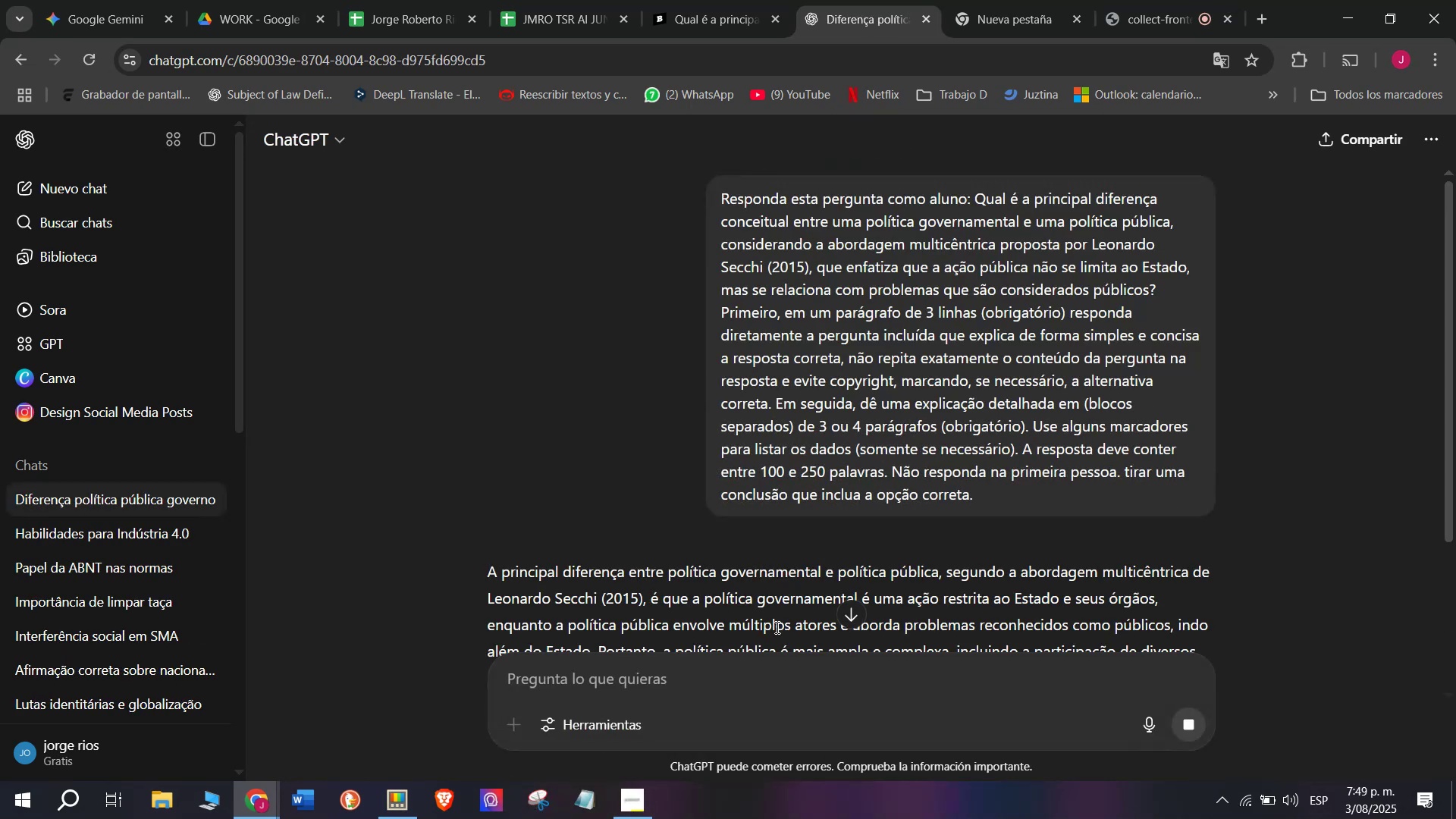 
scroll: coordinate [785, 488], scroll_direction: down, amount: 1.0
 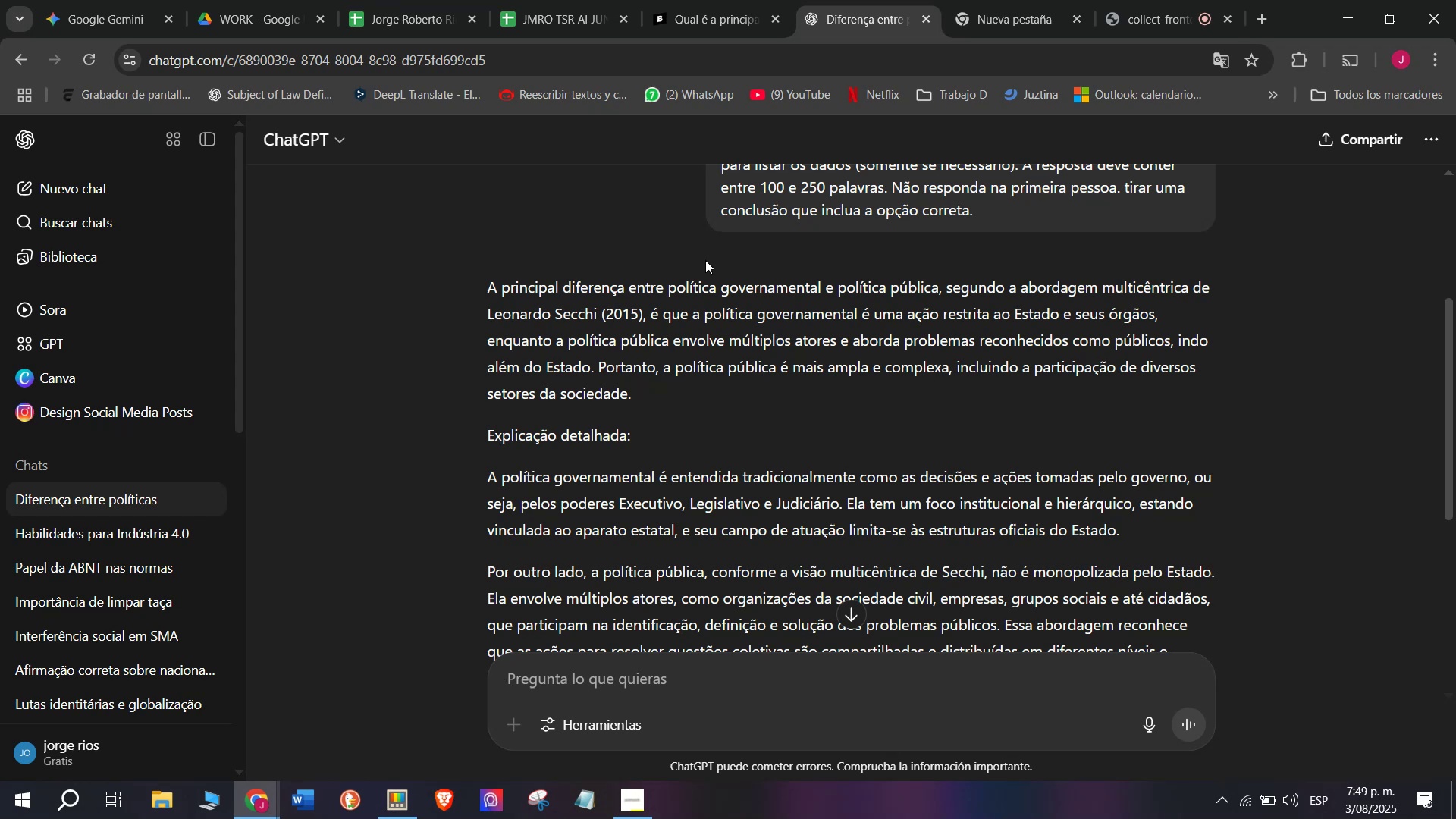 
wait(7.39)
 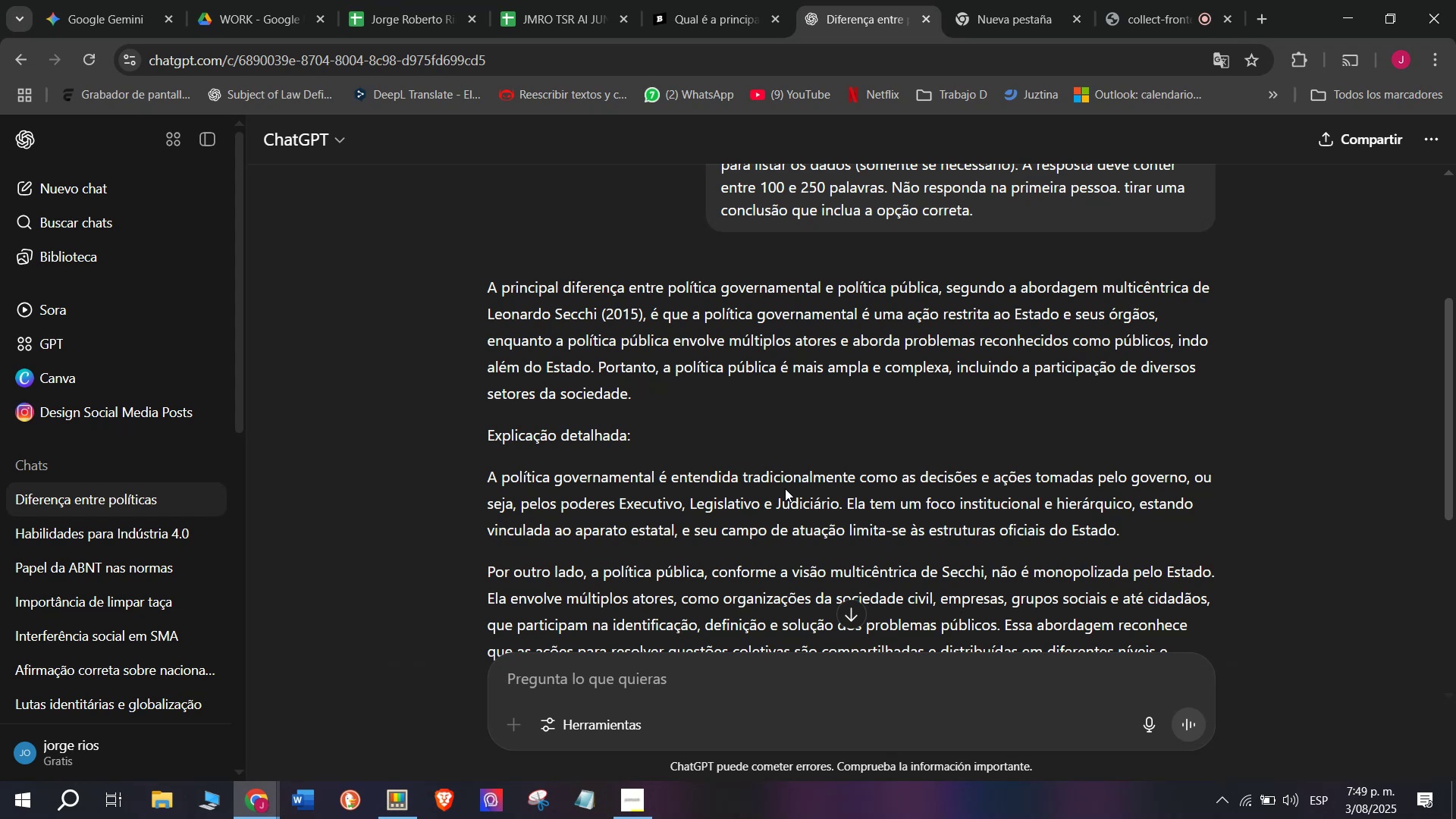 
left_click_drag(start_coordinate=[474, 287], to_coordinate=[1002, 619])
 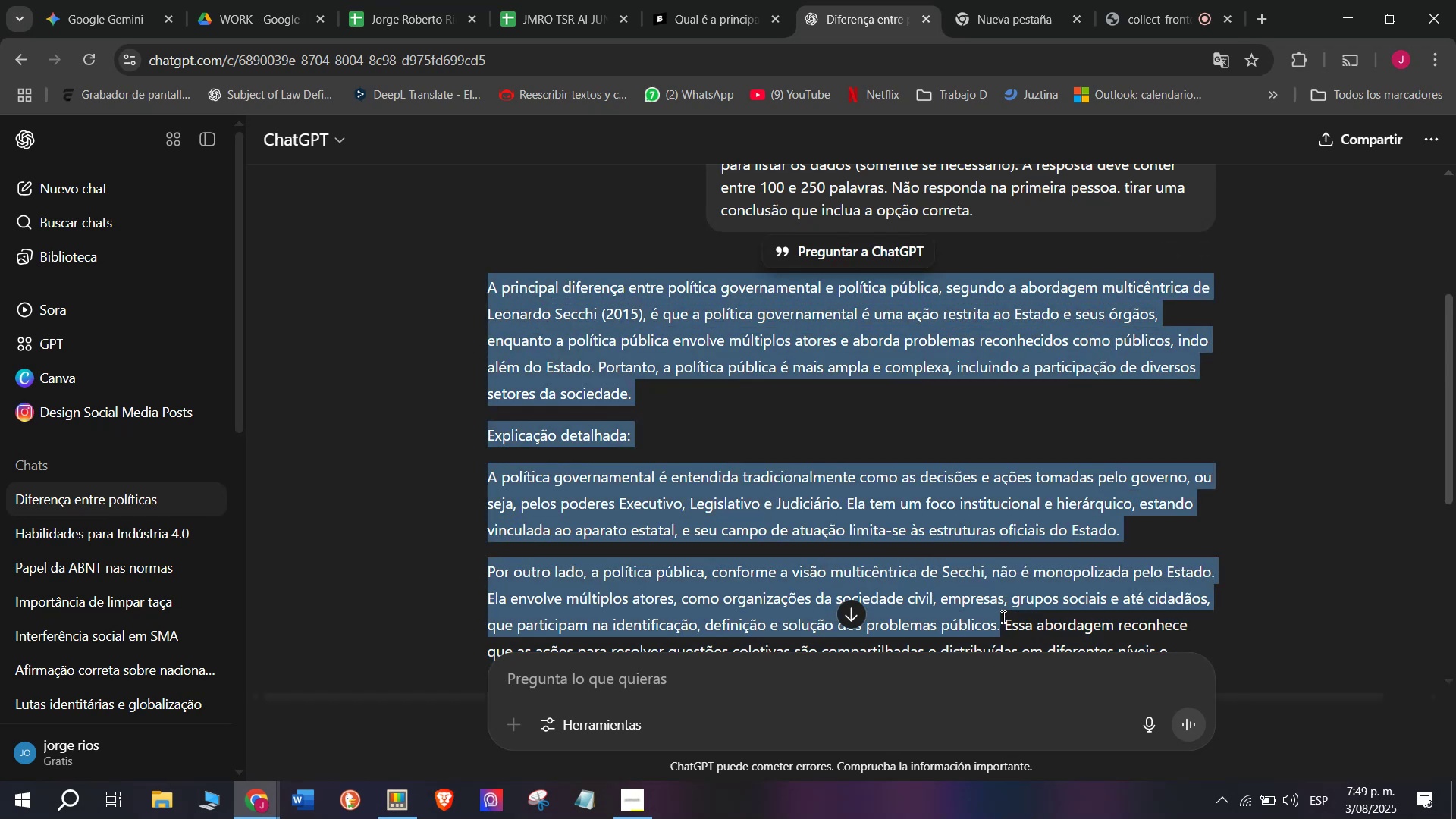 
key(Control+C)
 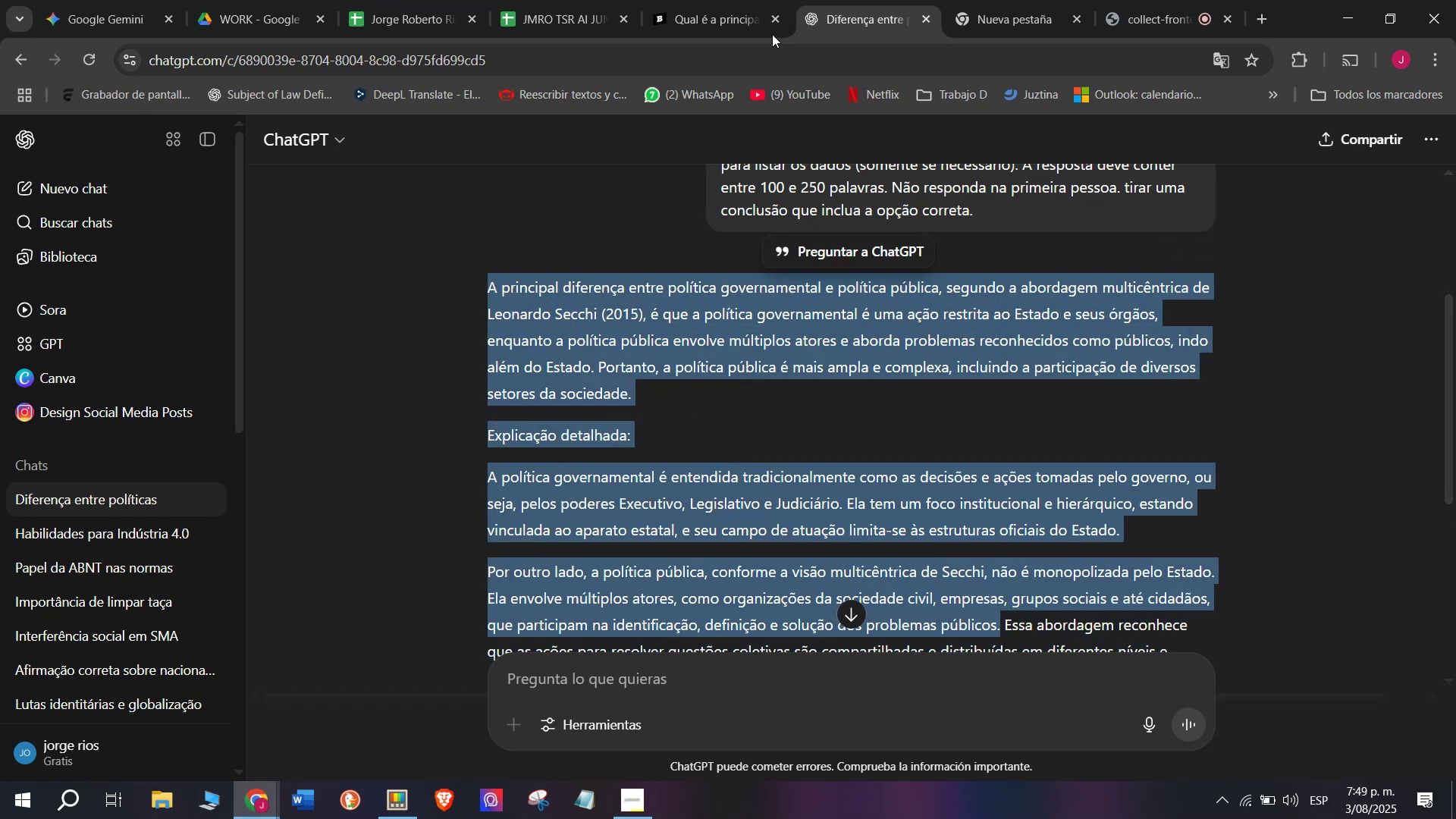 
left_click([731, 0])
 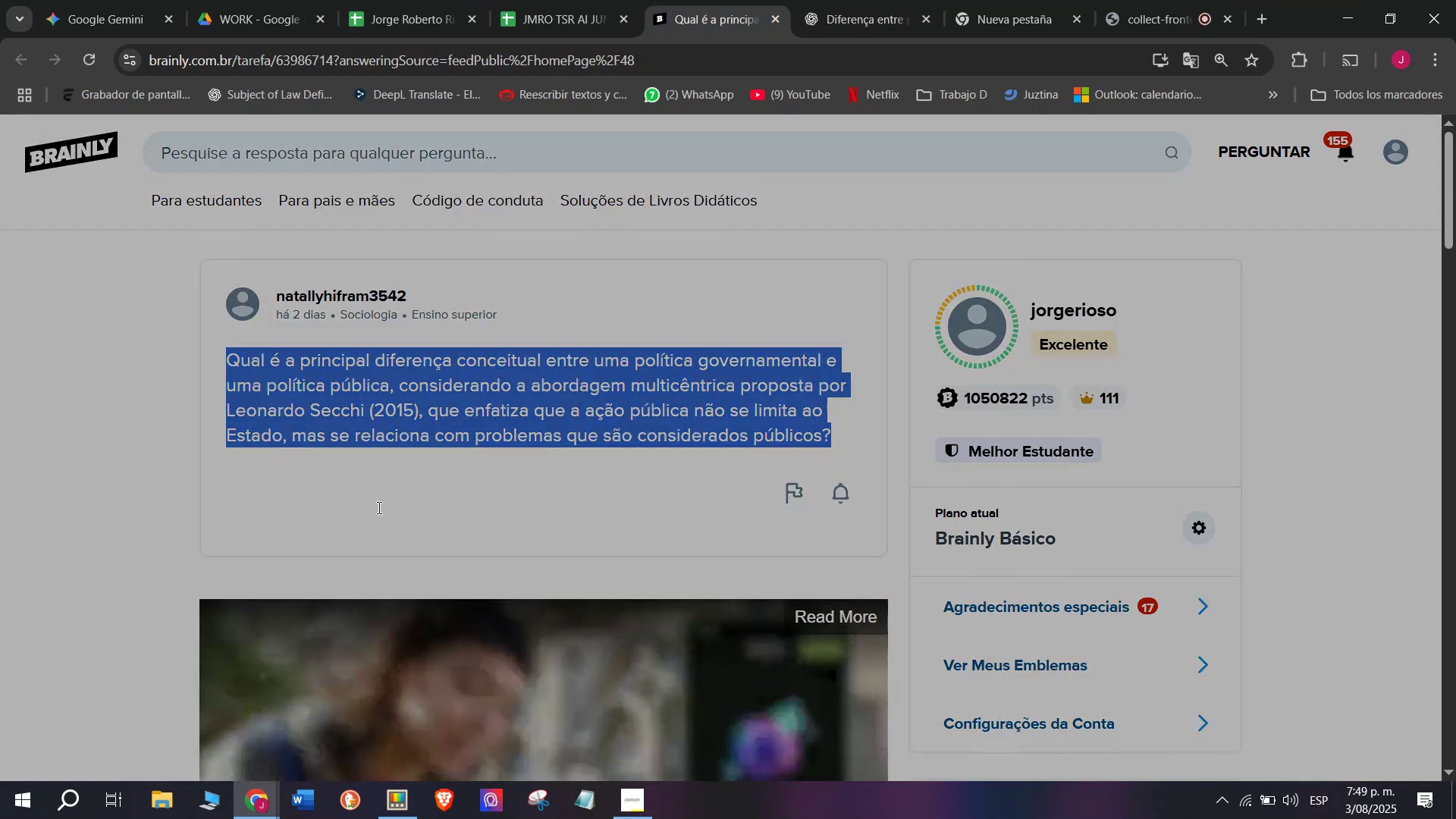 
left_click_drag(start_coordinate=[596, 349], to_coordinate=[494, 212])
 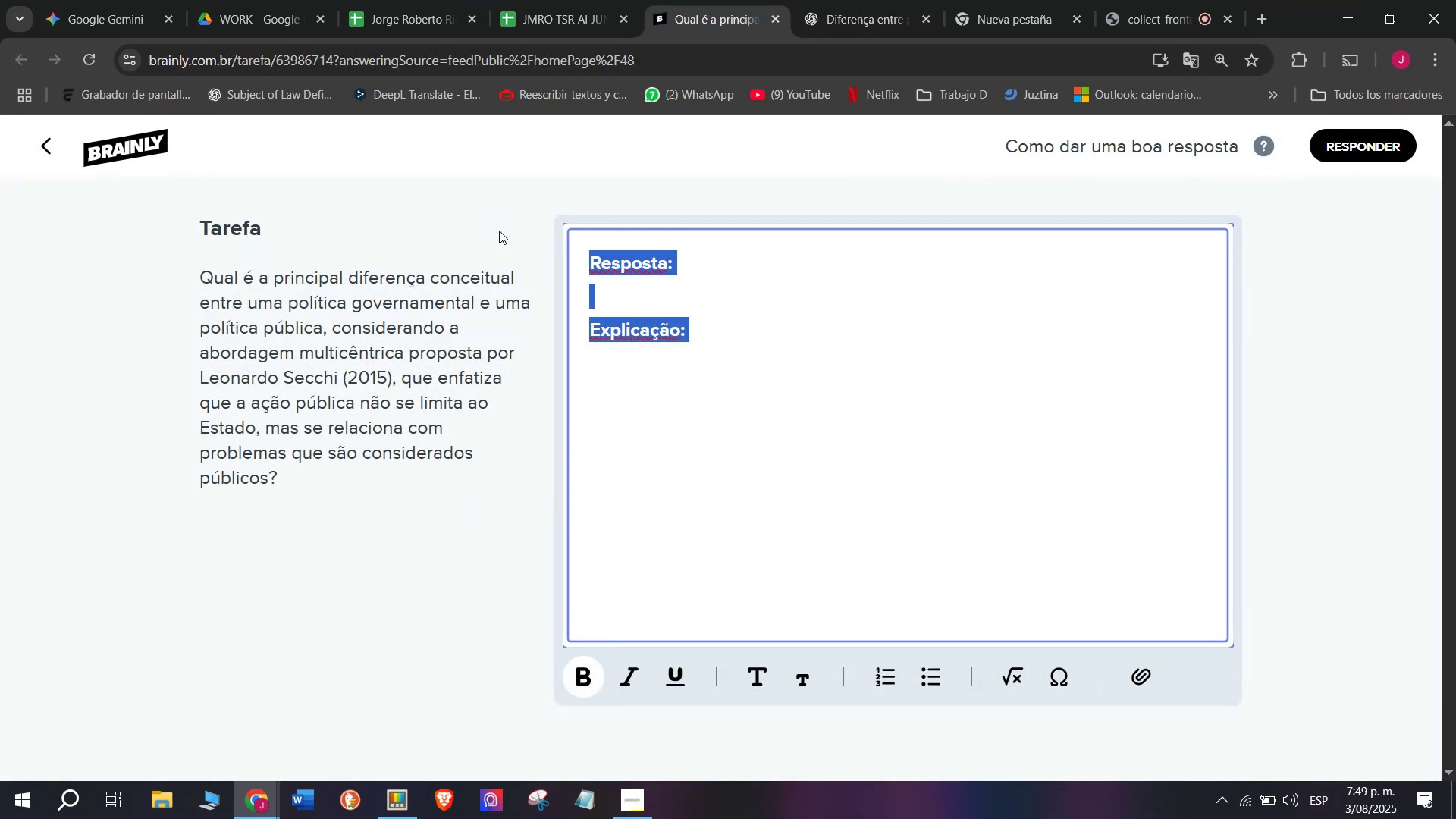 
key(Control+V)
 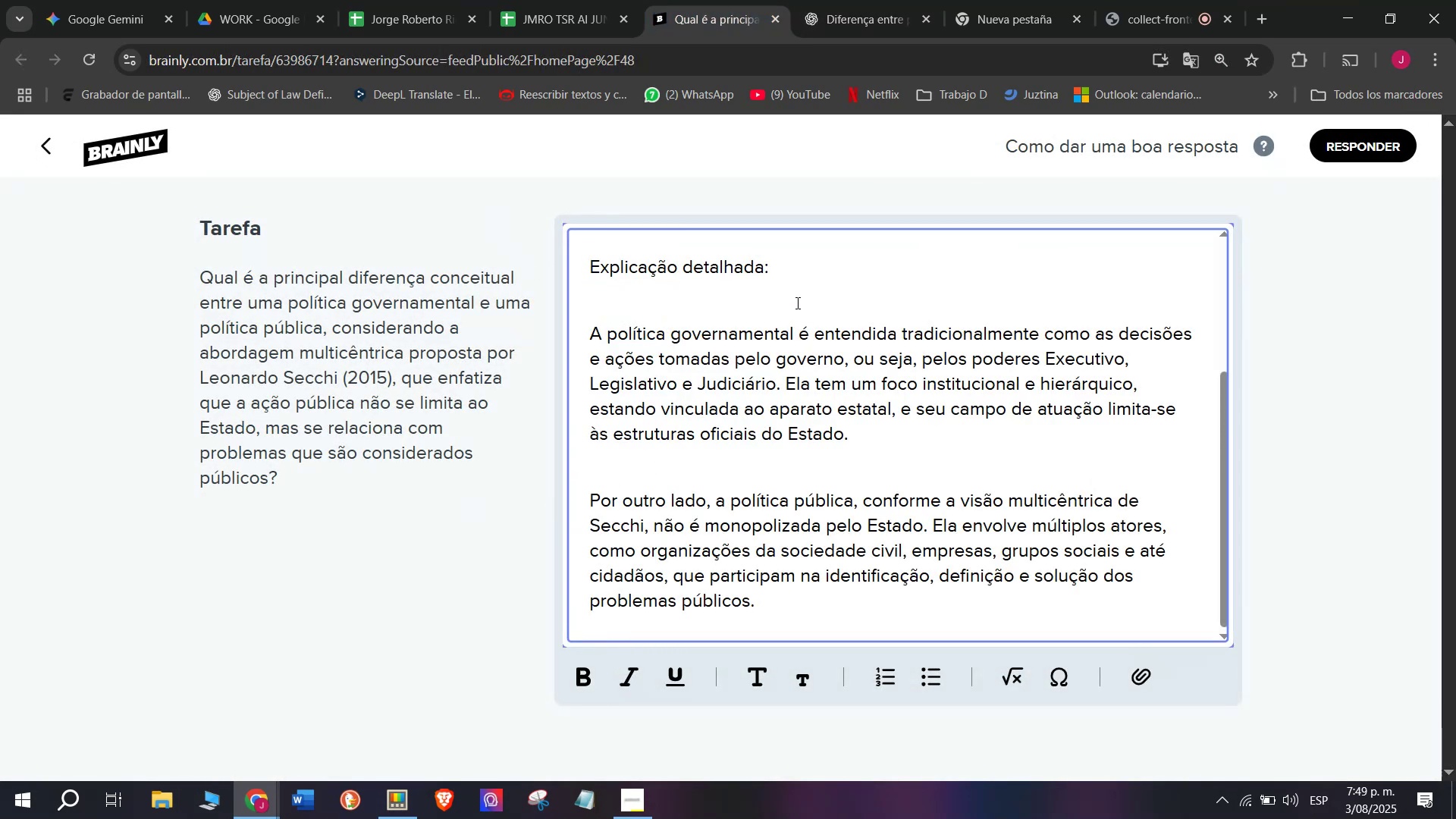 
left_click_drag(start_coordinate=[793, 273], to_coordinate=[570, 268])
 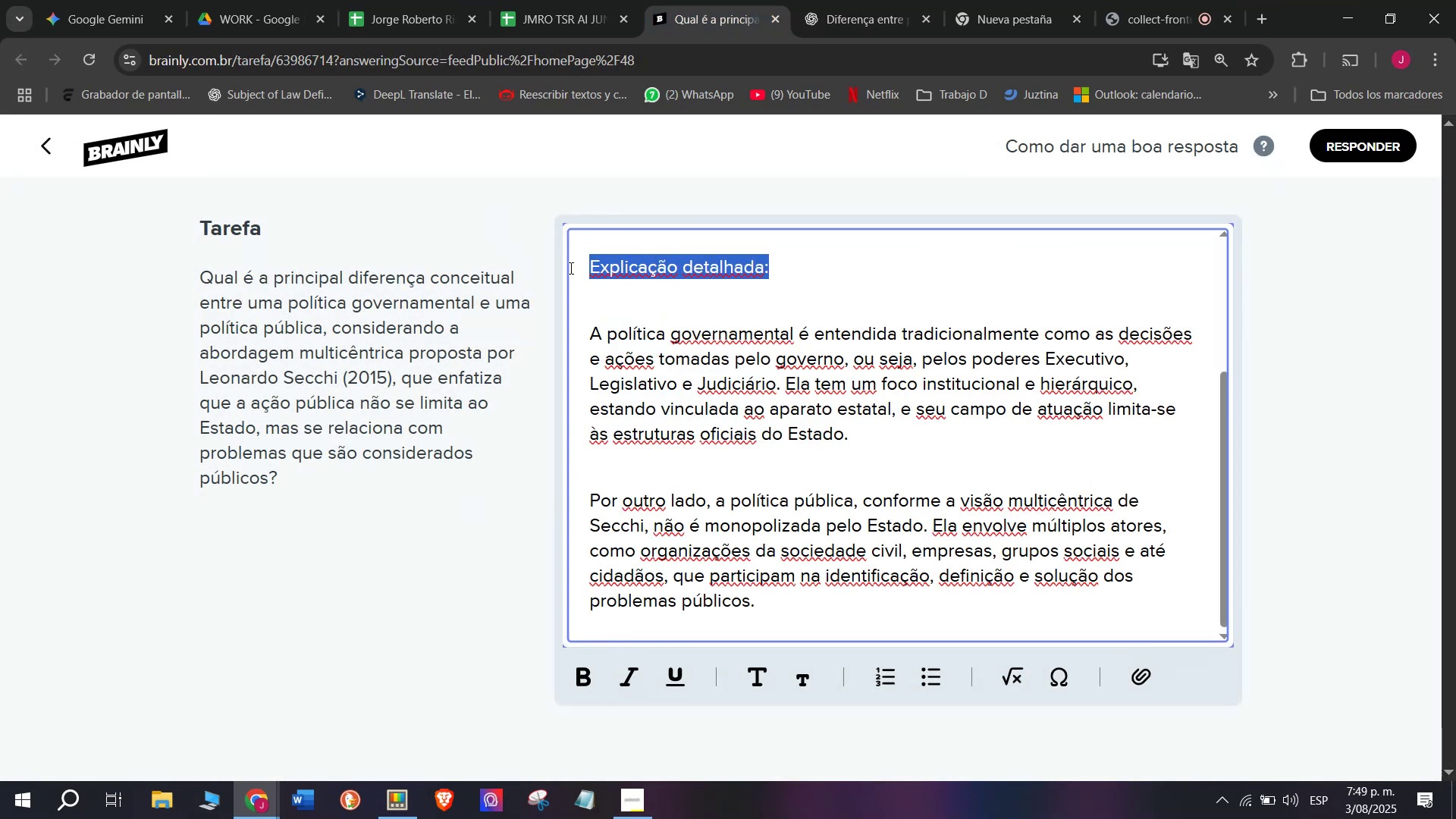 
key(Backspace)
 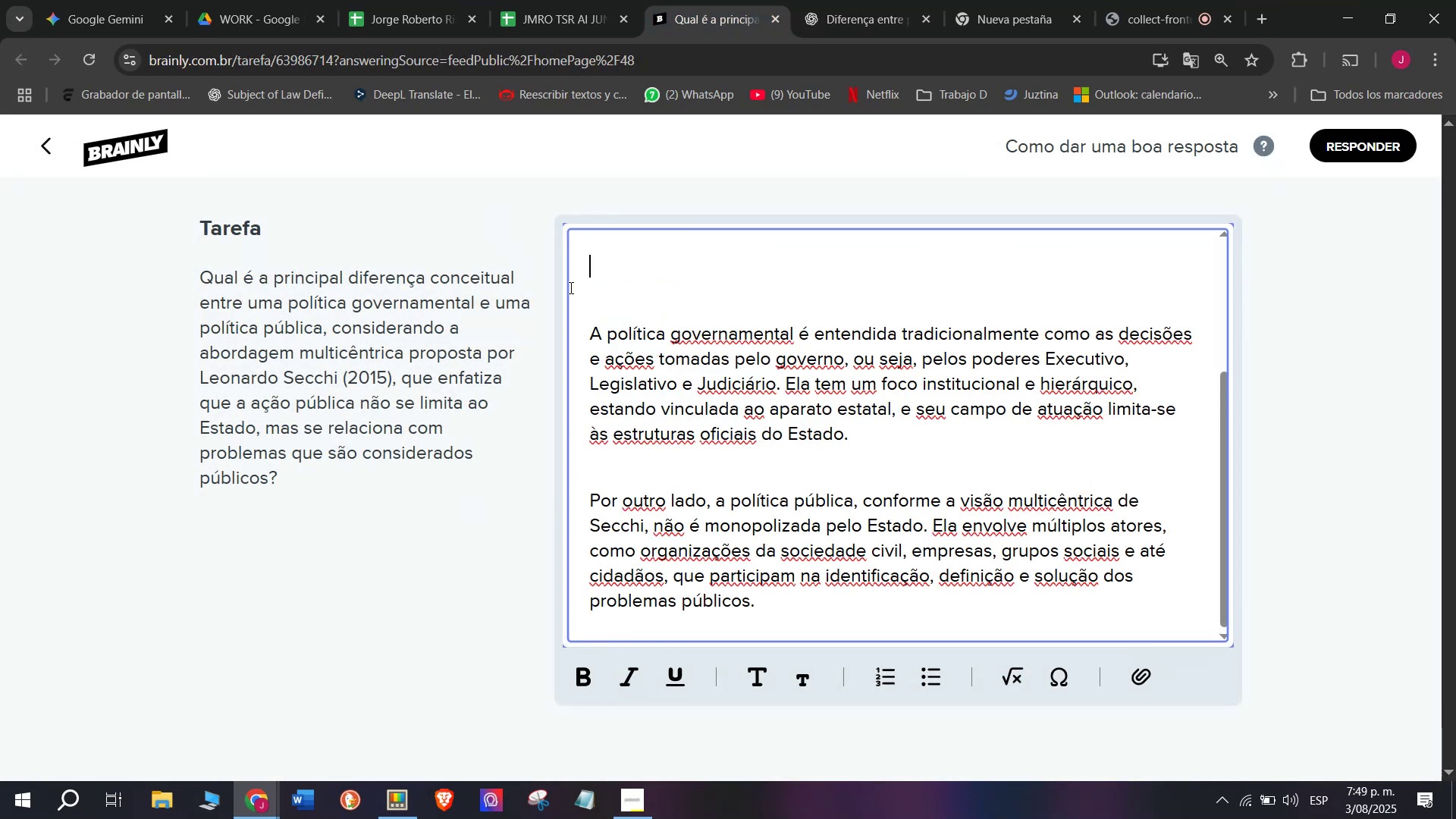 
key(Backspace)
 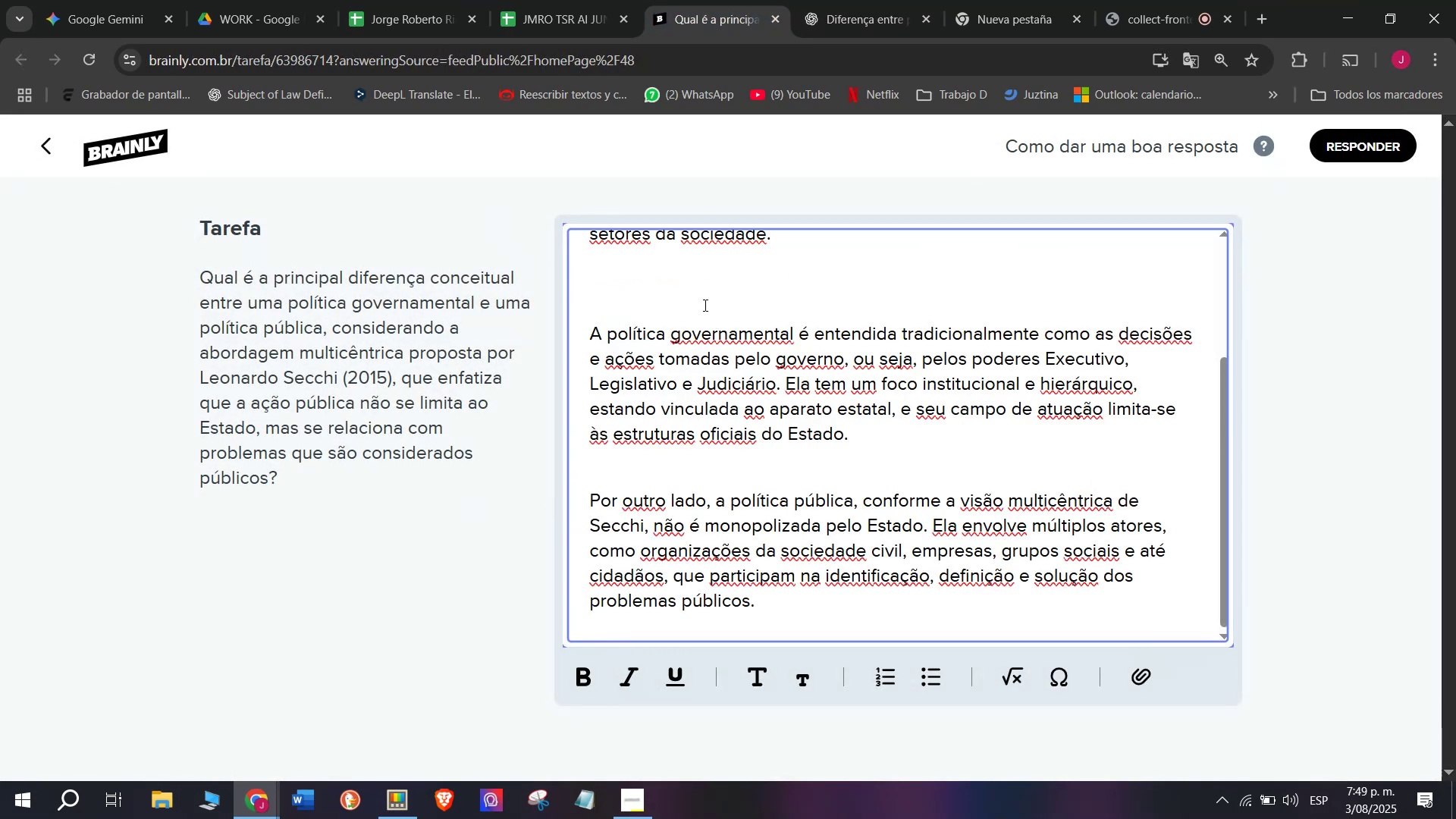 
left_click([683, 282])
 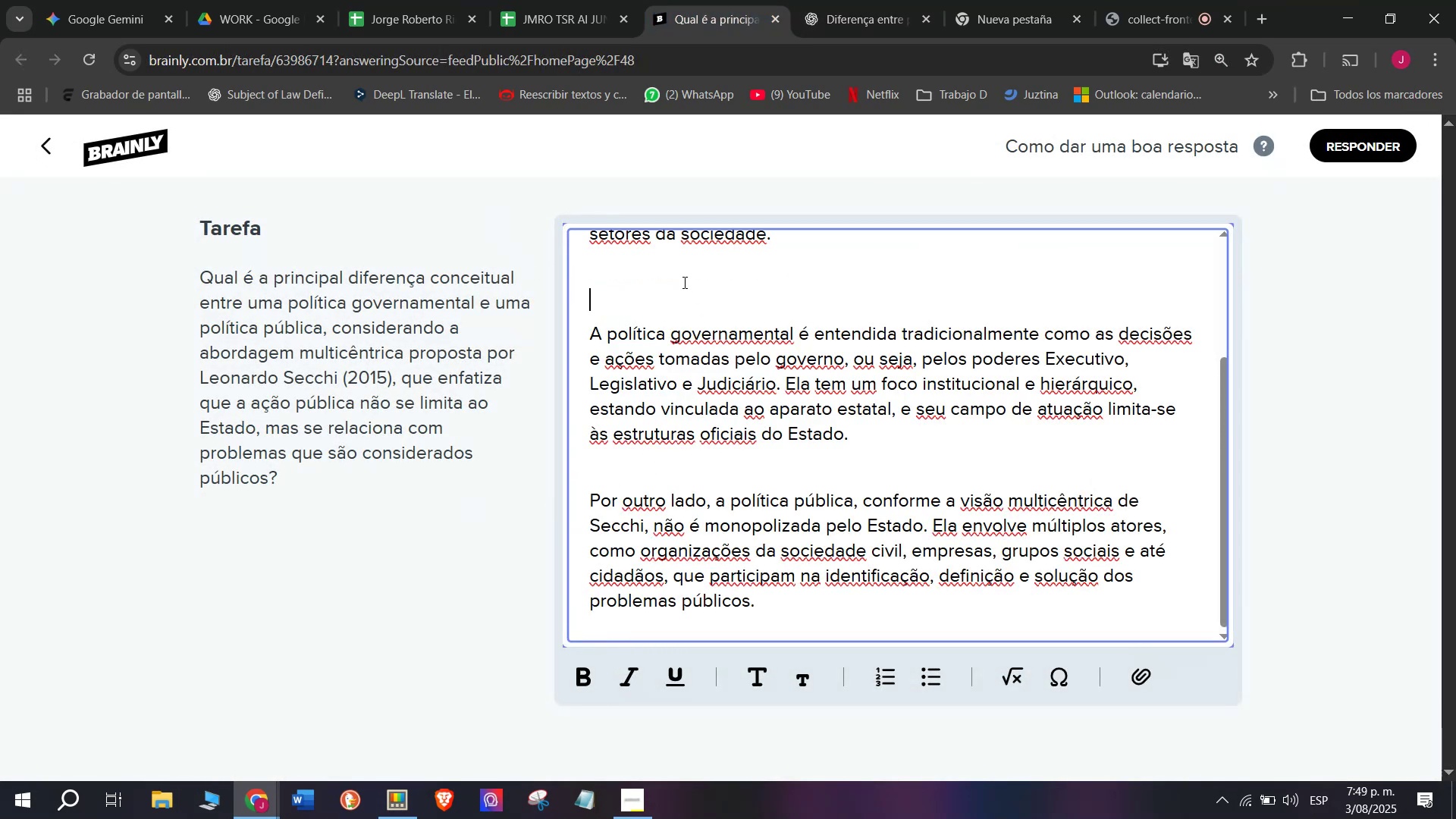 
key(Backspace)
 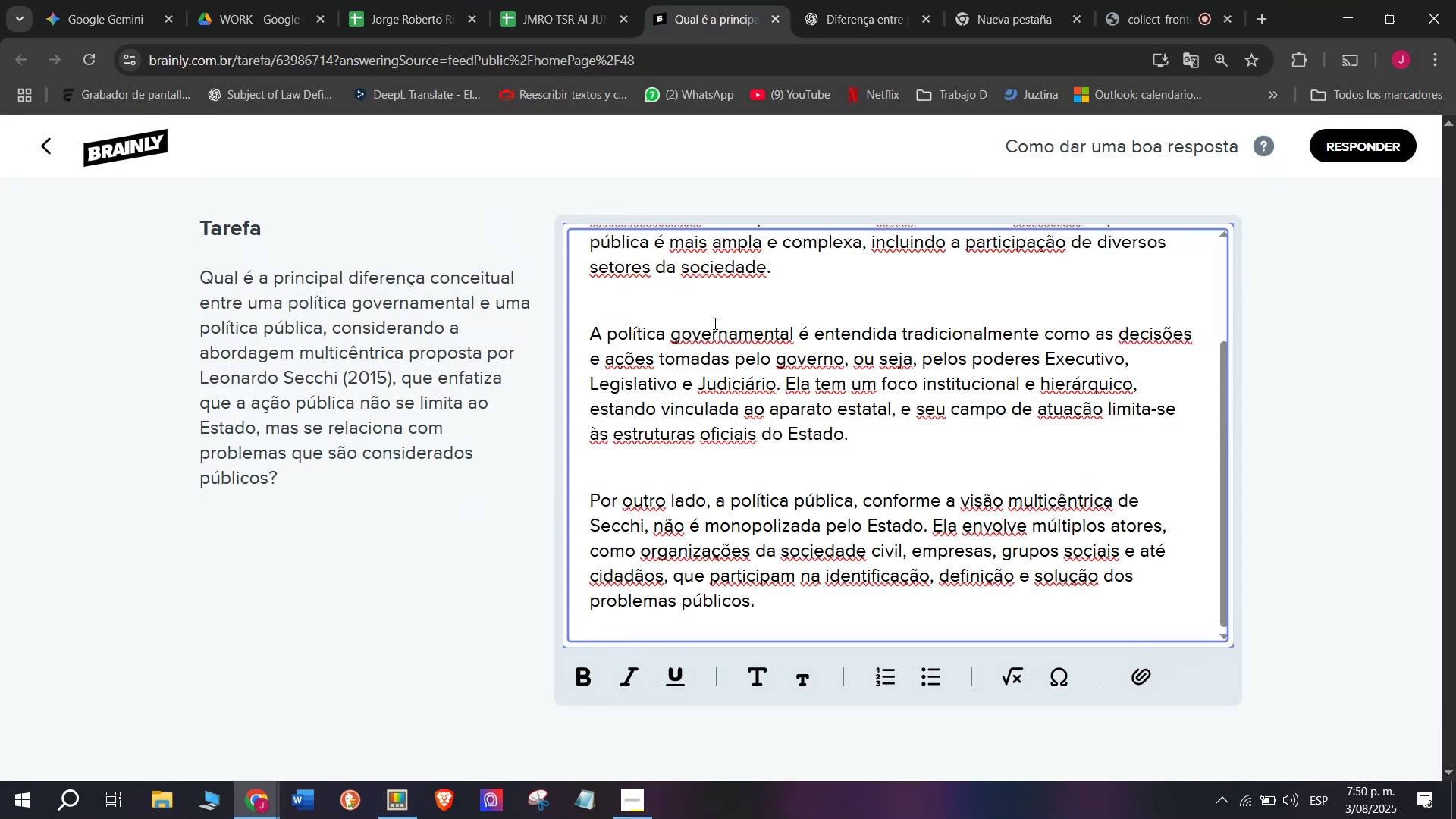 
scroll: coordinate [742, 361], scroll_direction: up, amount: 4.0
 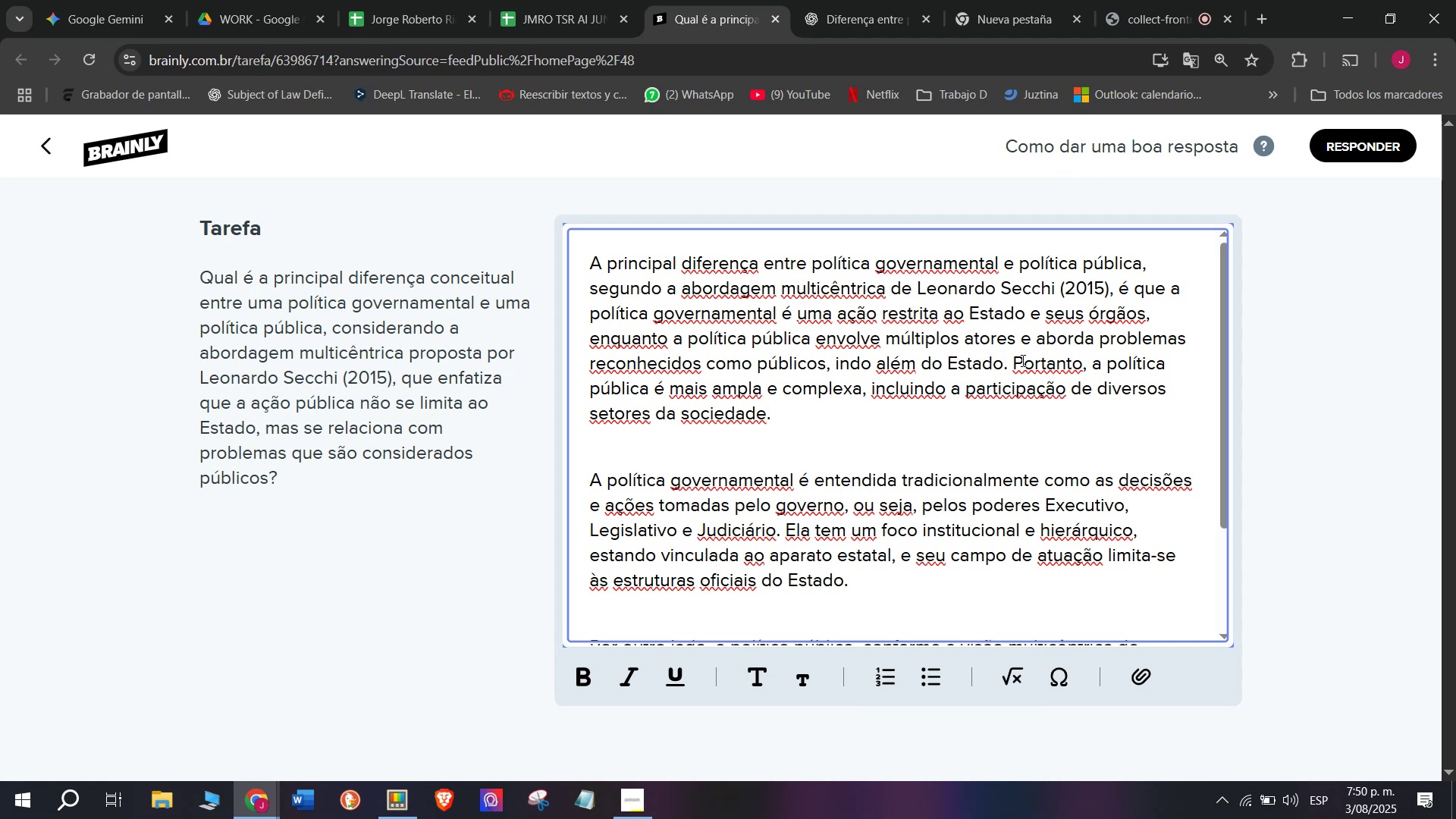 
wait(5.15)
 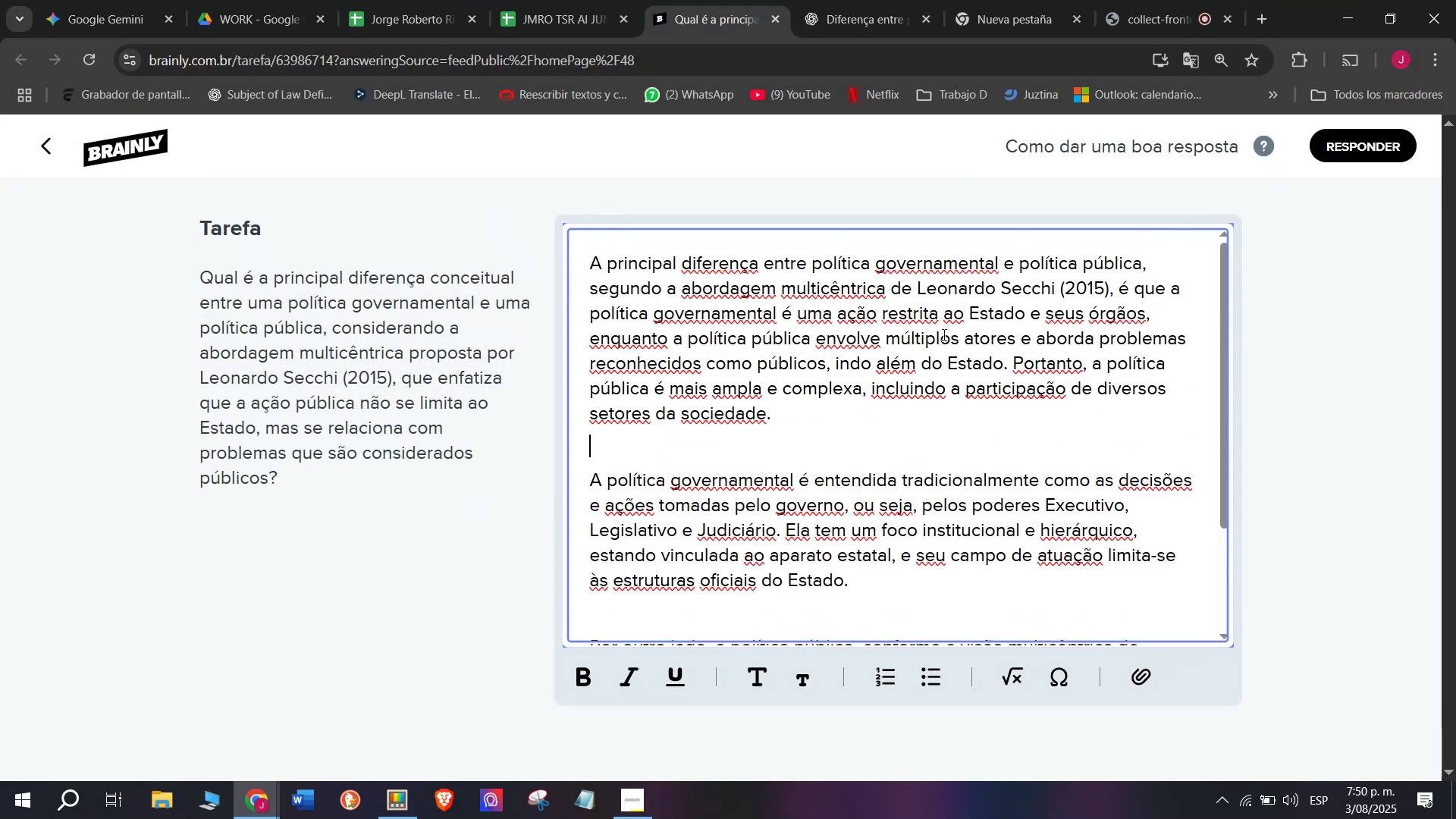 
left_click_drag(start_coordinate=[1013, 358], to_coordinate=[1028, 453])
 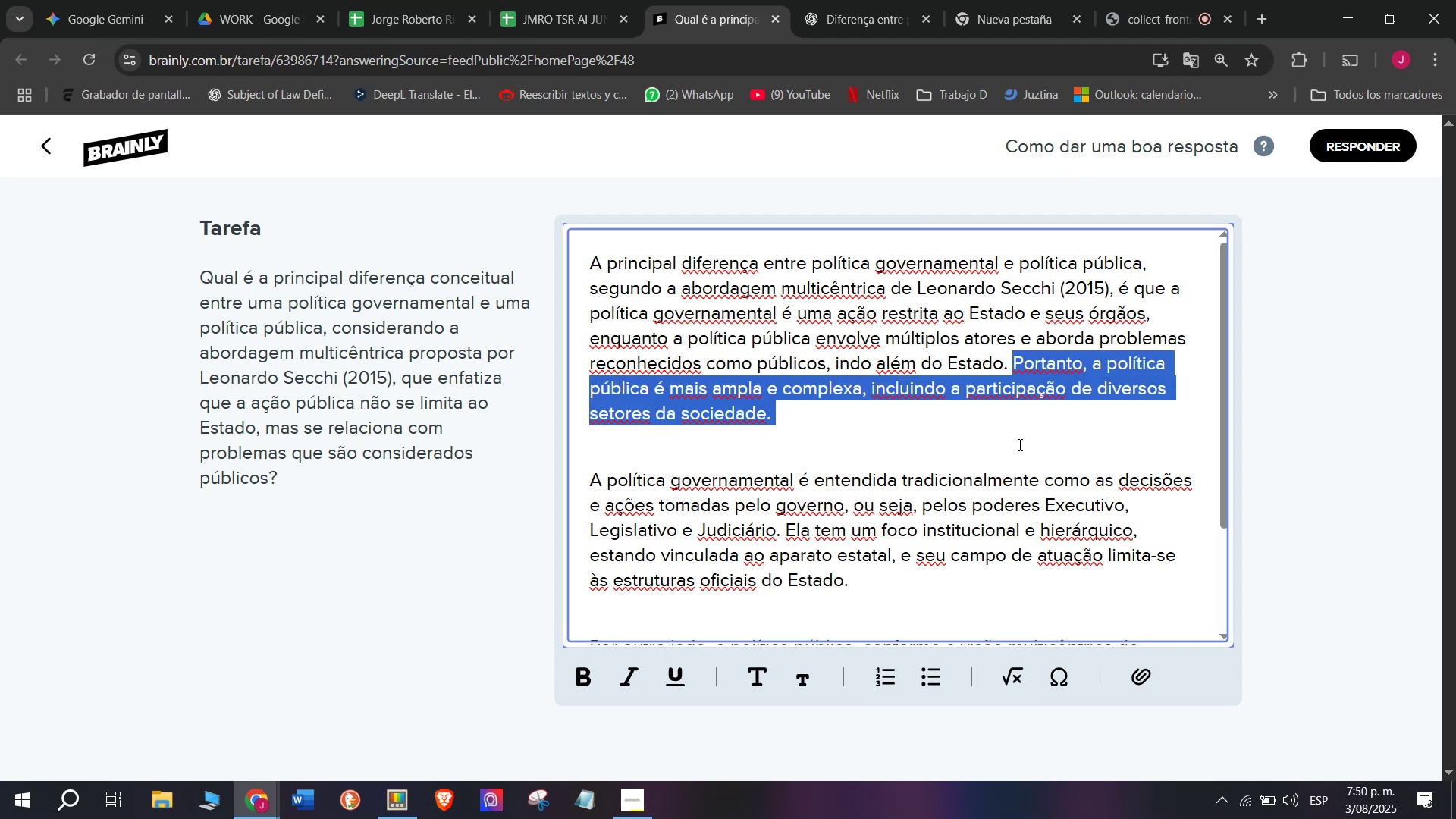 
key(Backspace)
 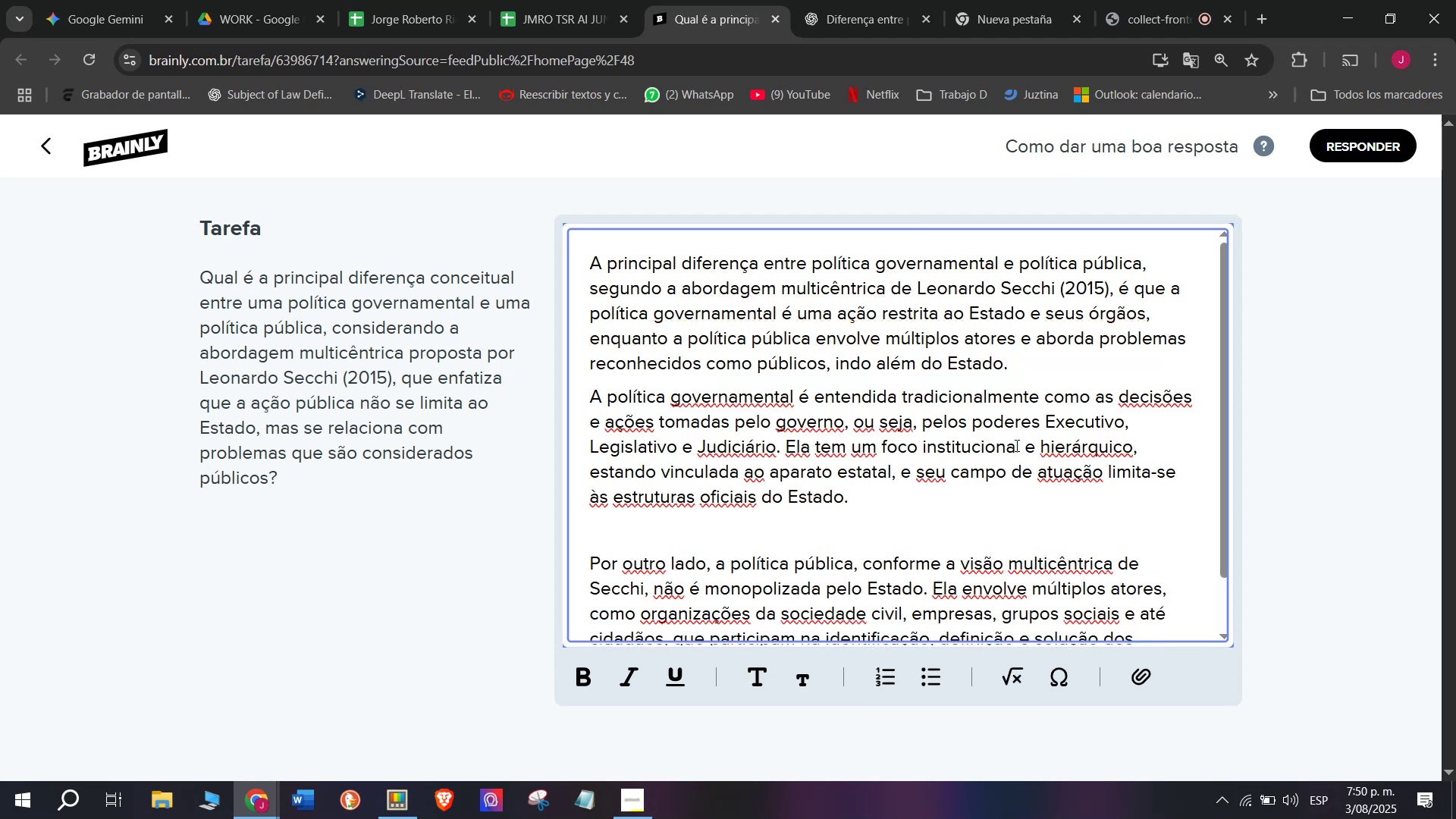 
key(Enter)
 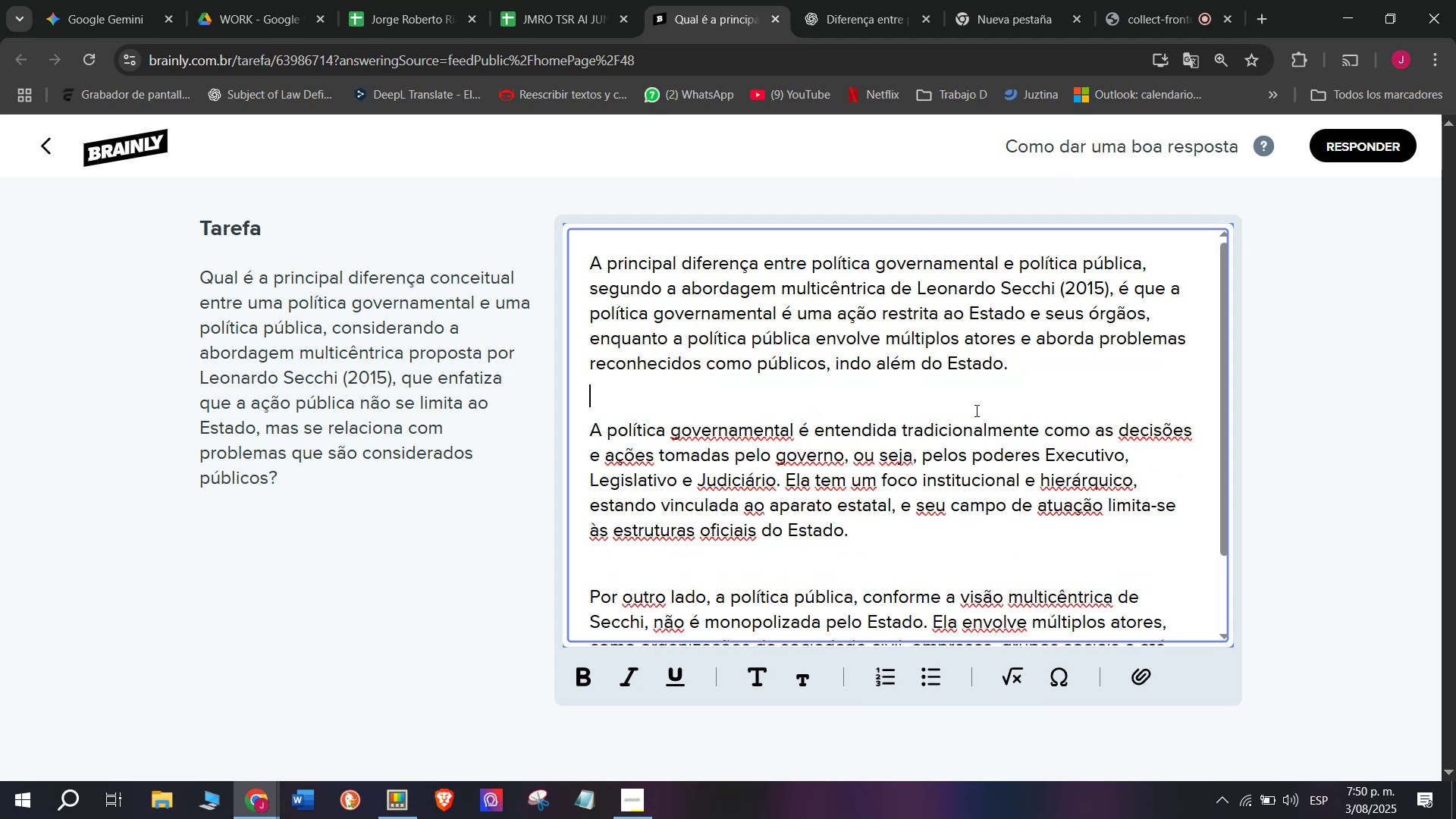 
scroll: coordinate [968, 414], scroll_direction: down, amount: 5.0
 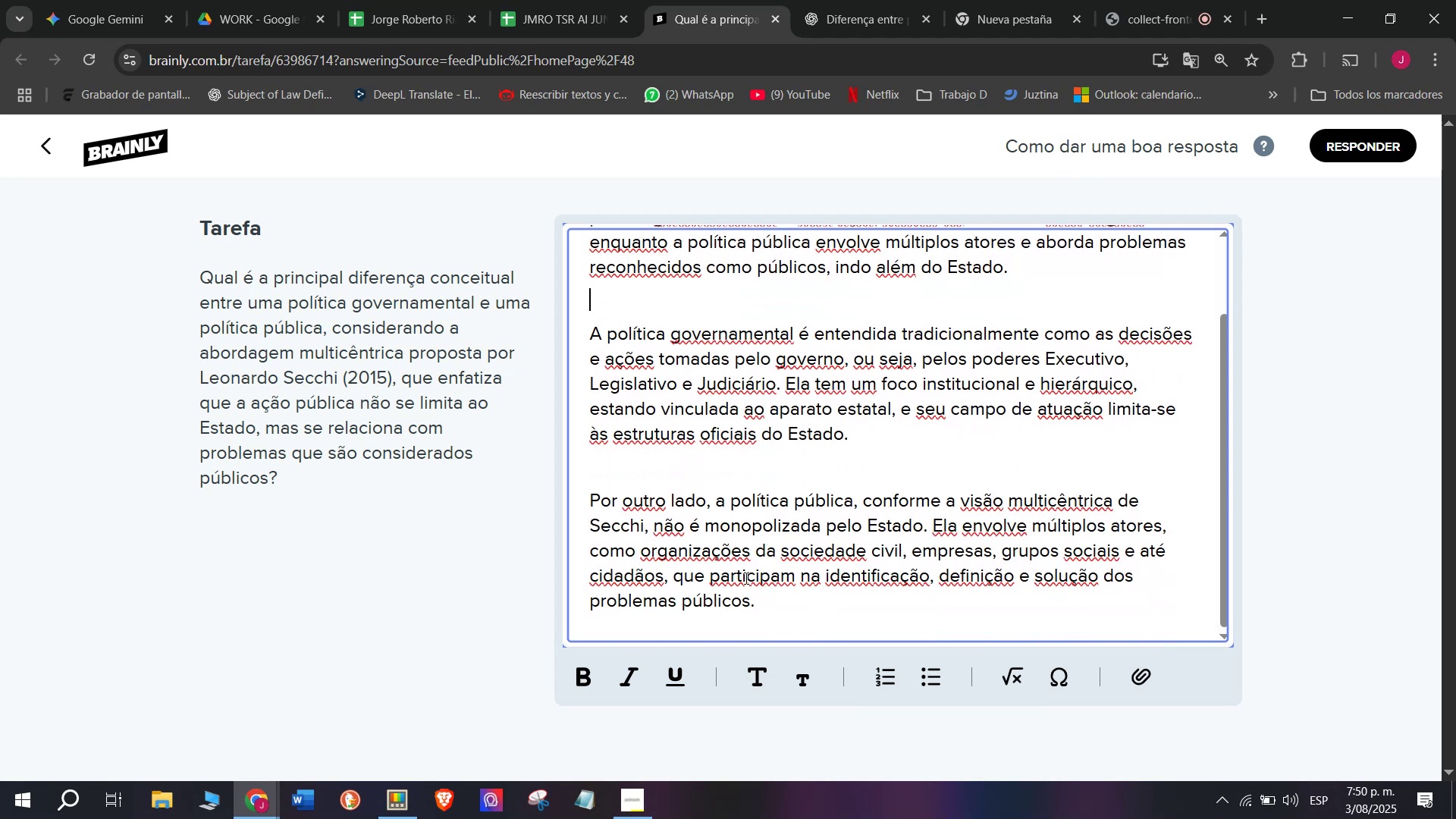 
left_click_drag(start_coordinate=[770, 610], to_coordinate=[360, 141])
 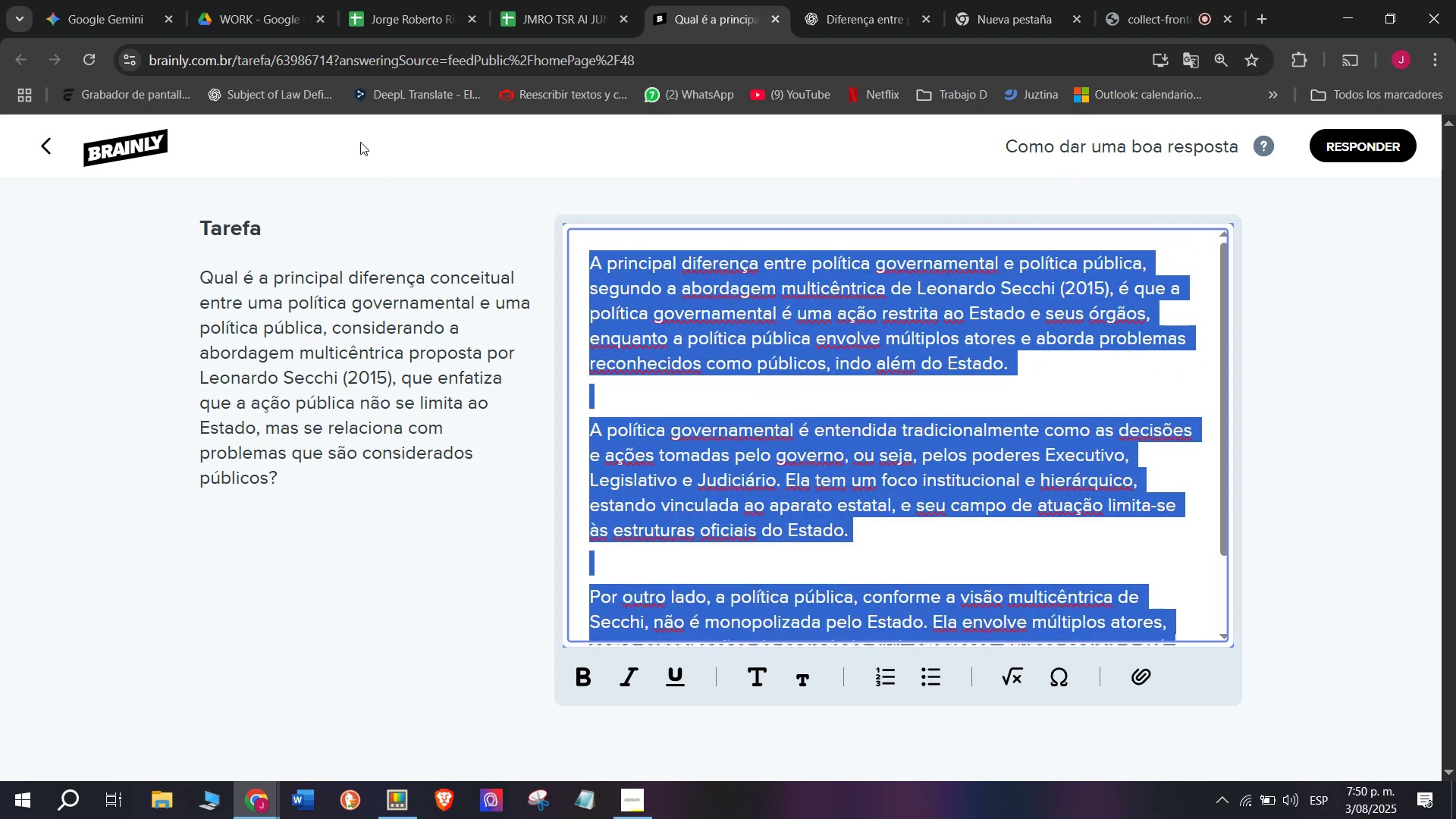 
key(Control+C)
 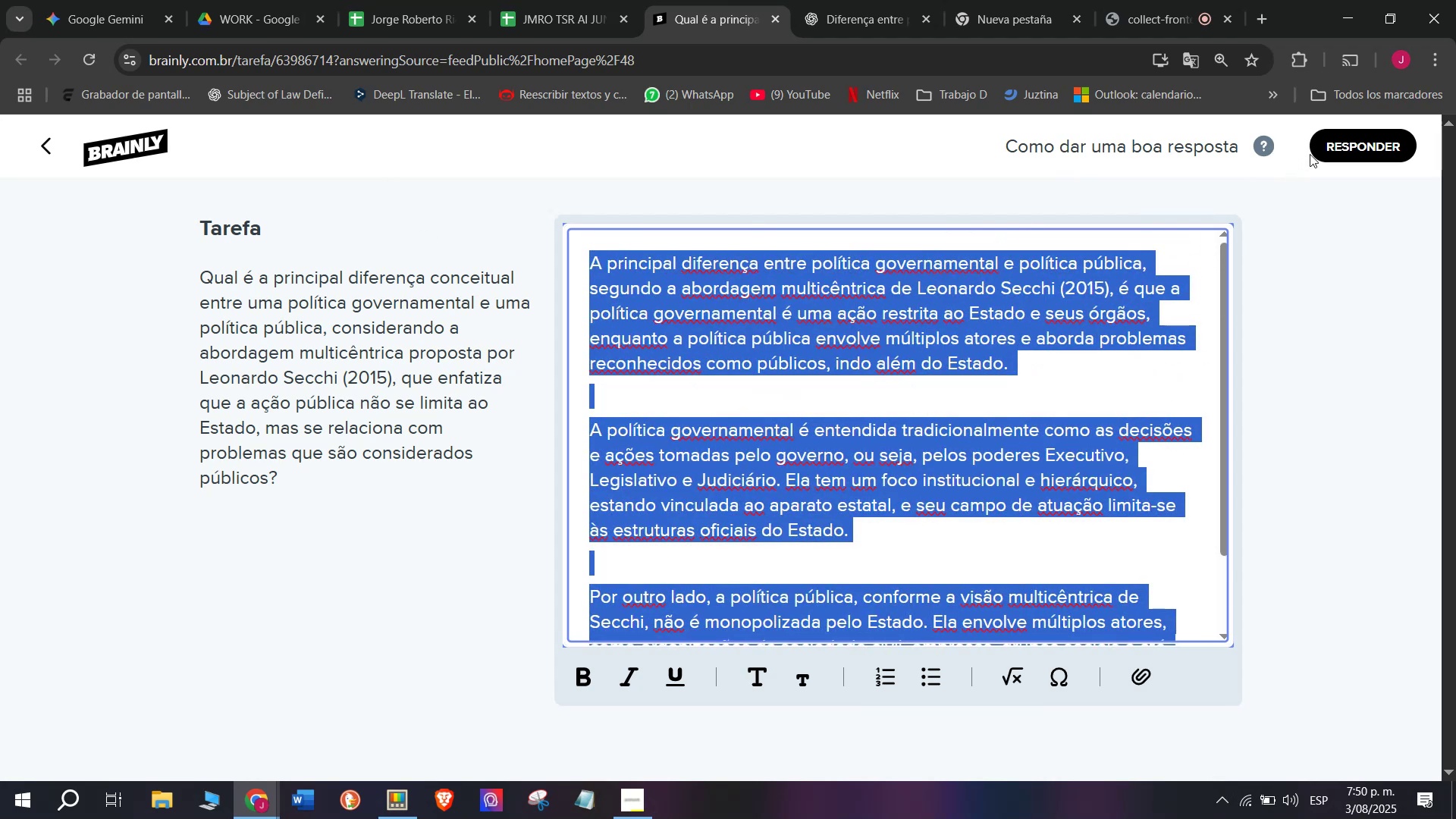 
left_click([1363, 149])
 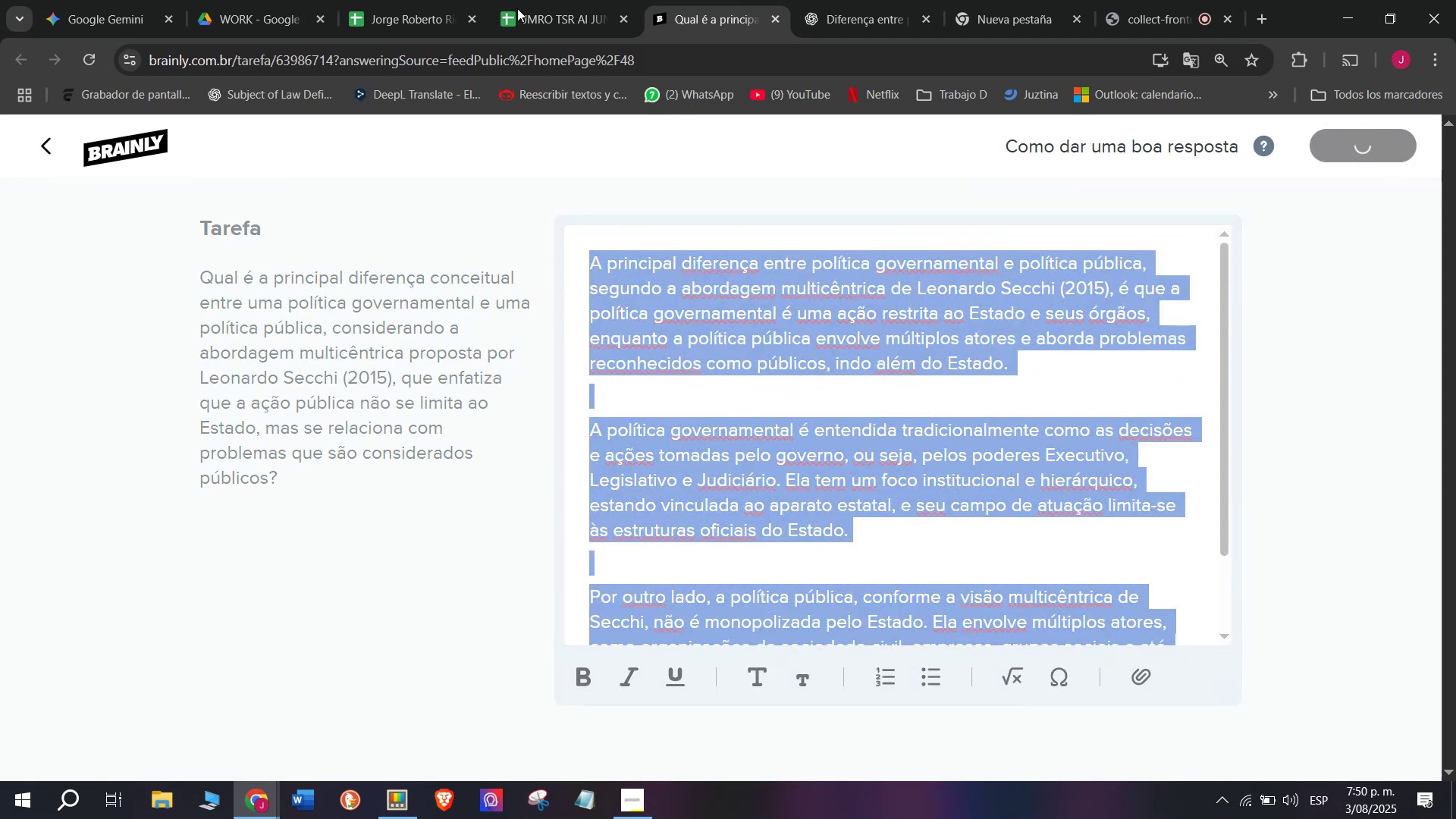 
left_click([522, 0])
 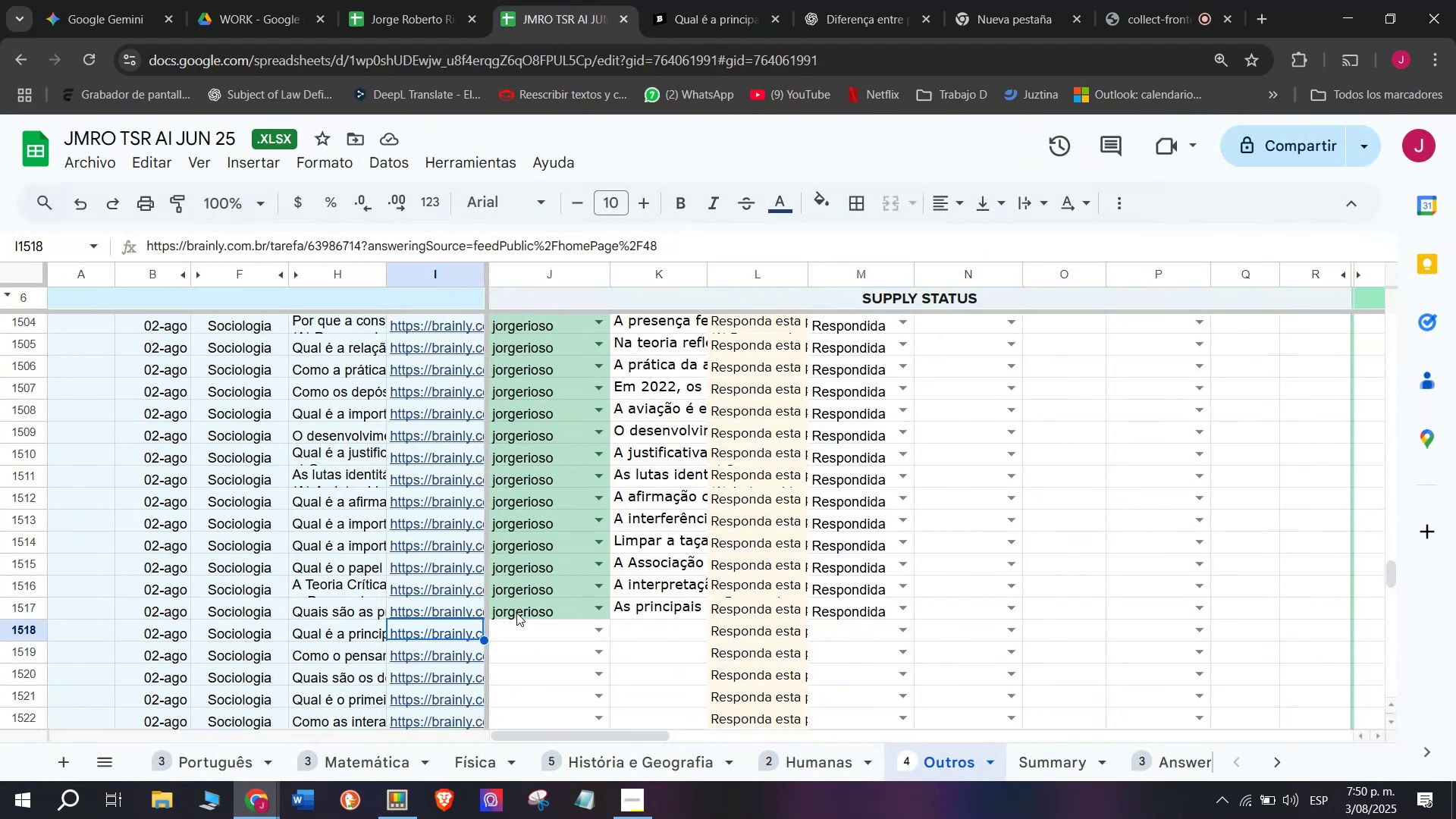 
left_click([516, 625])
 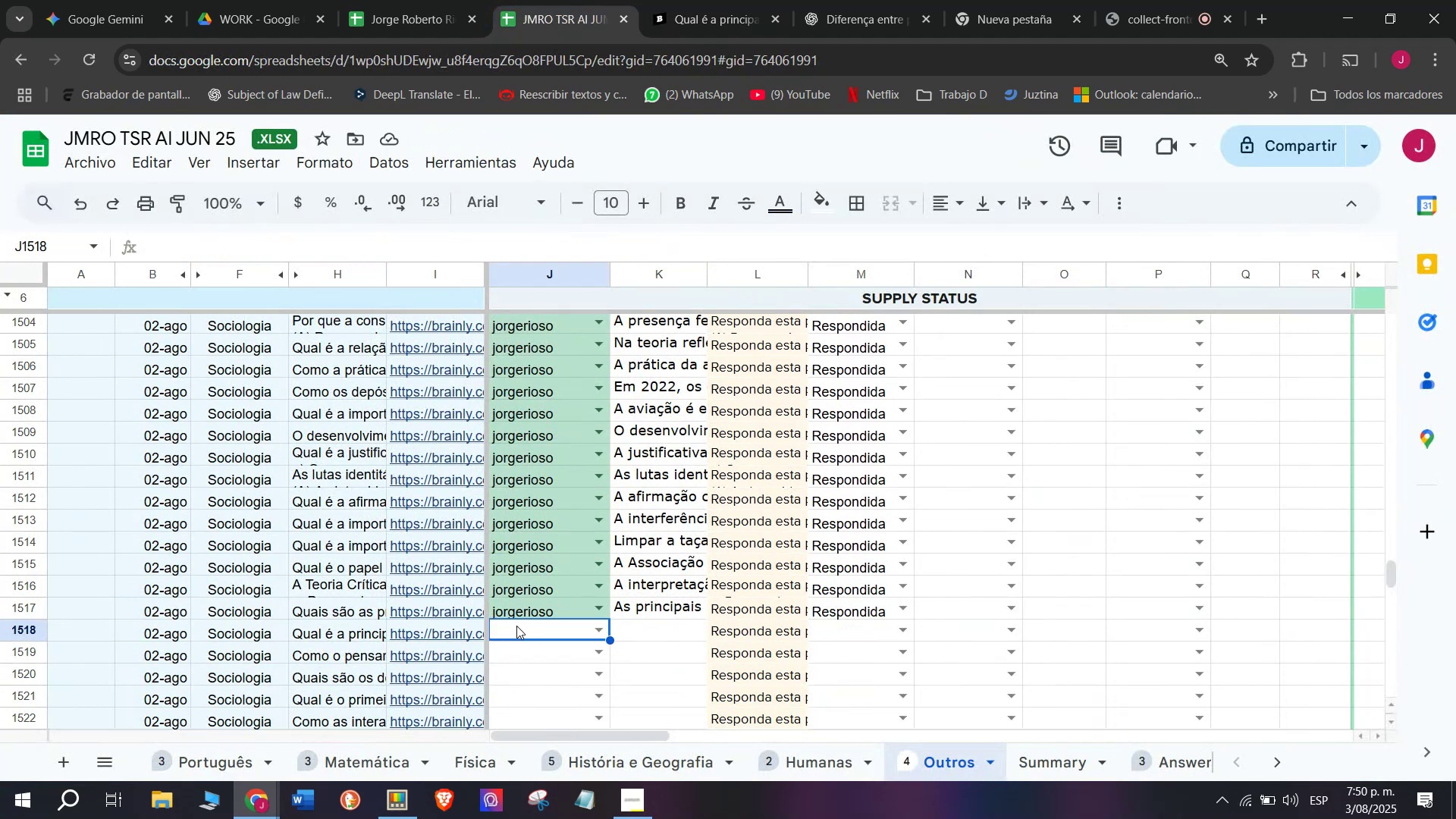 
key(J)
 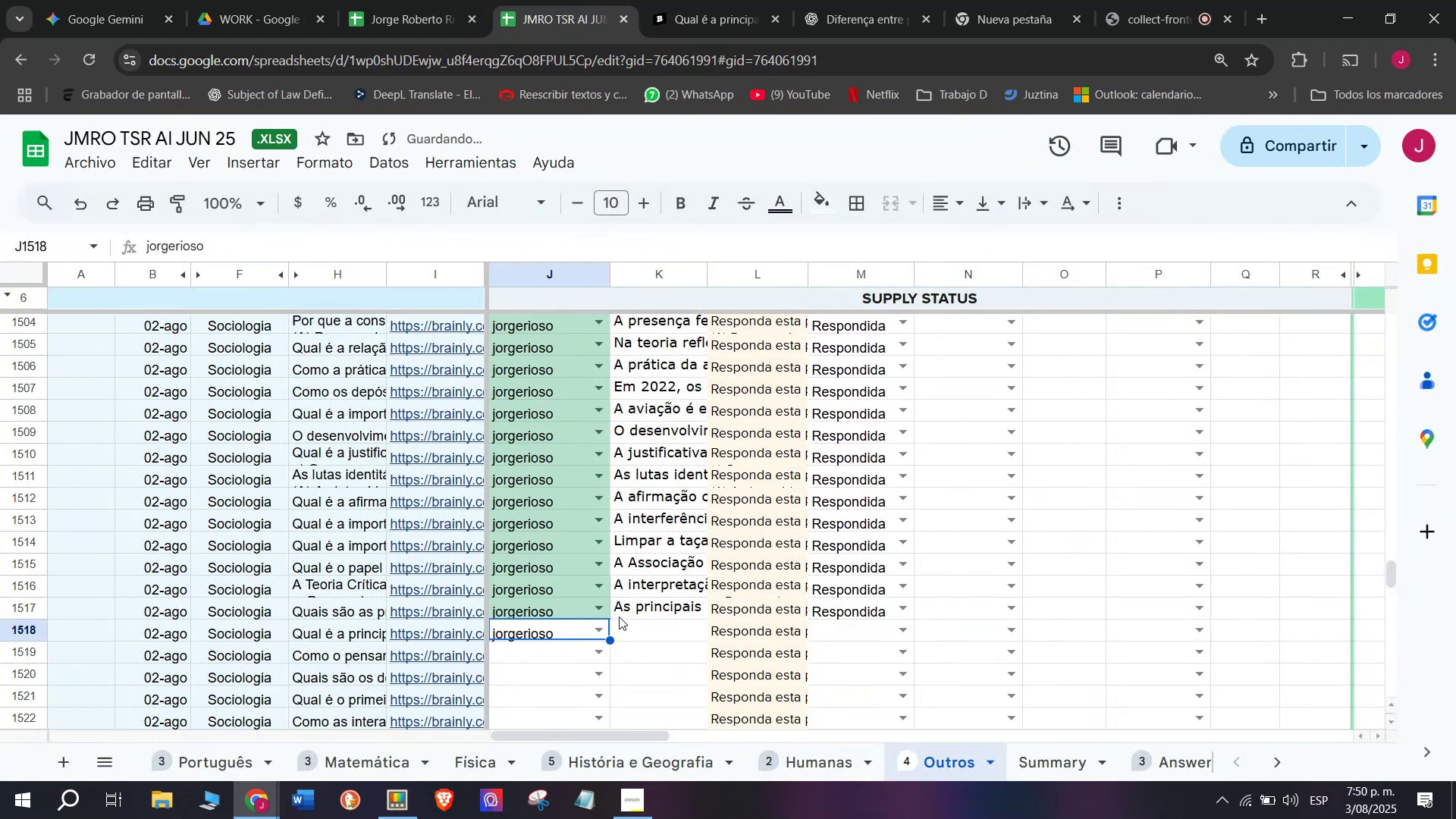 
double_click([642, 634])
 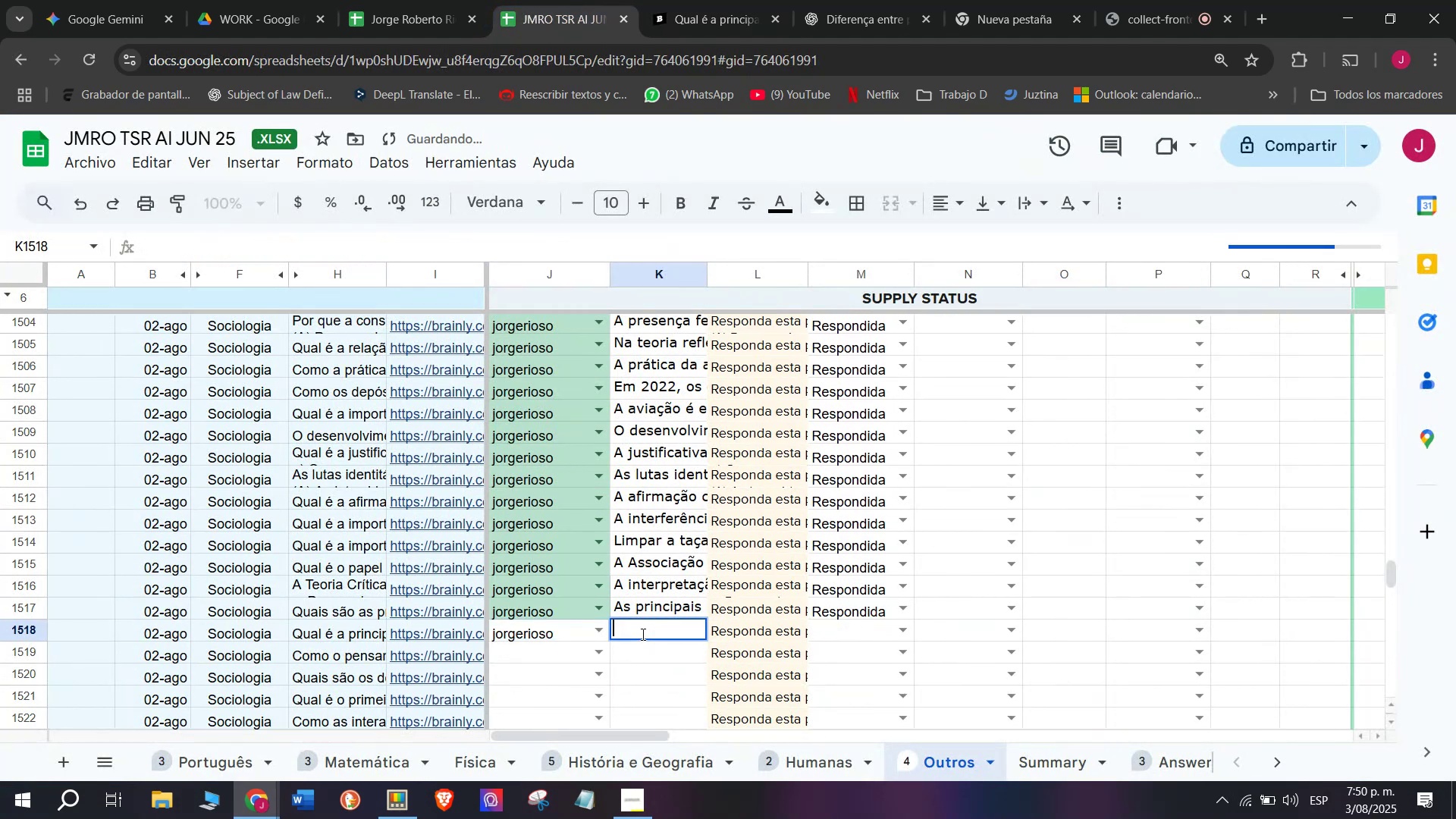 
key(Control+V)
 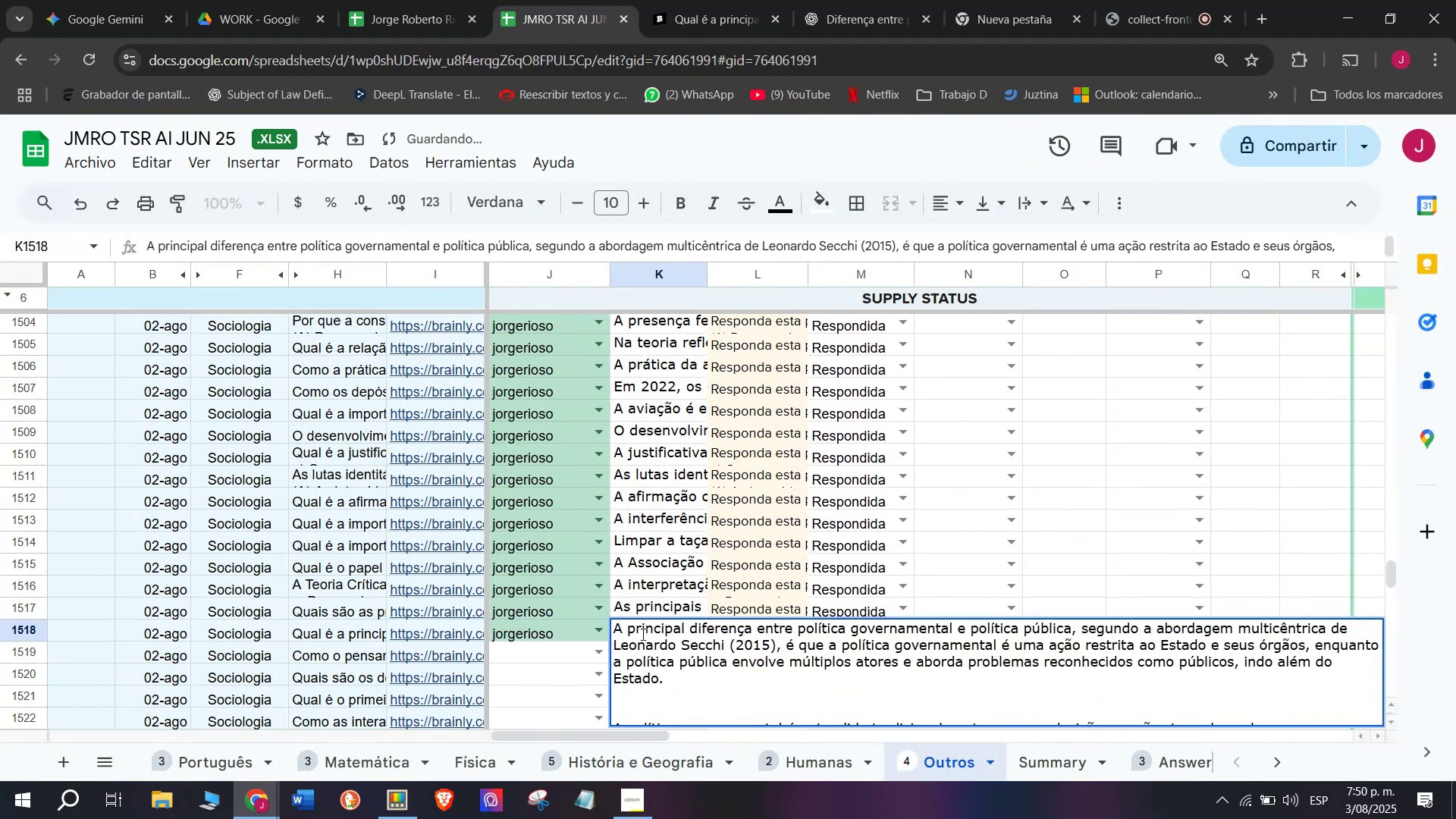 
key(Enter)
 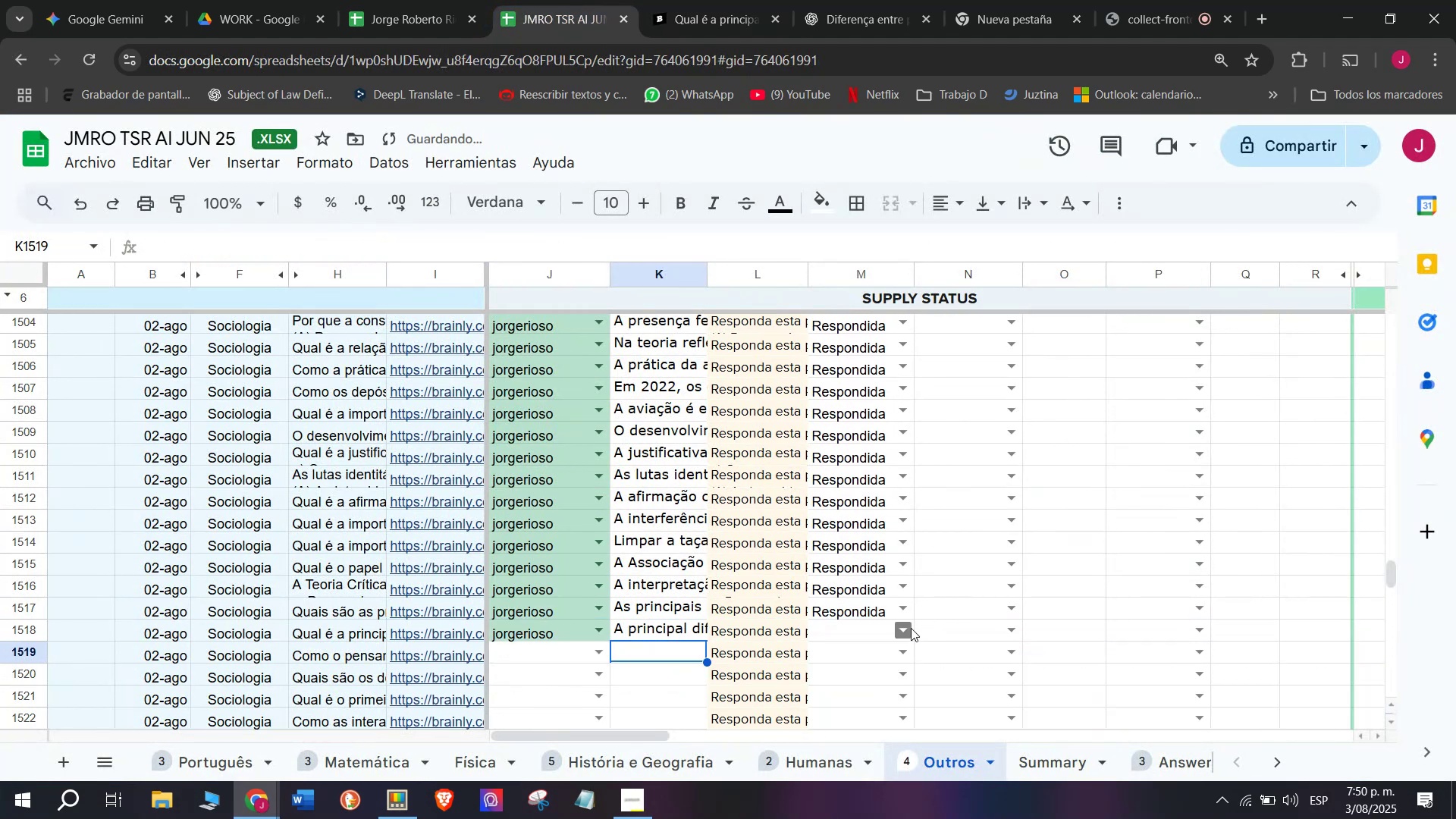 
left_click([900, 640])
 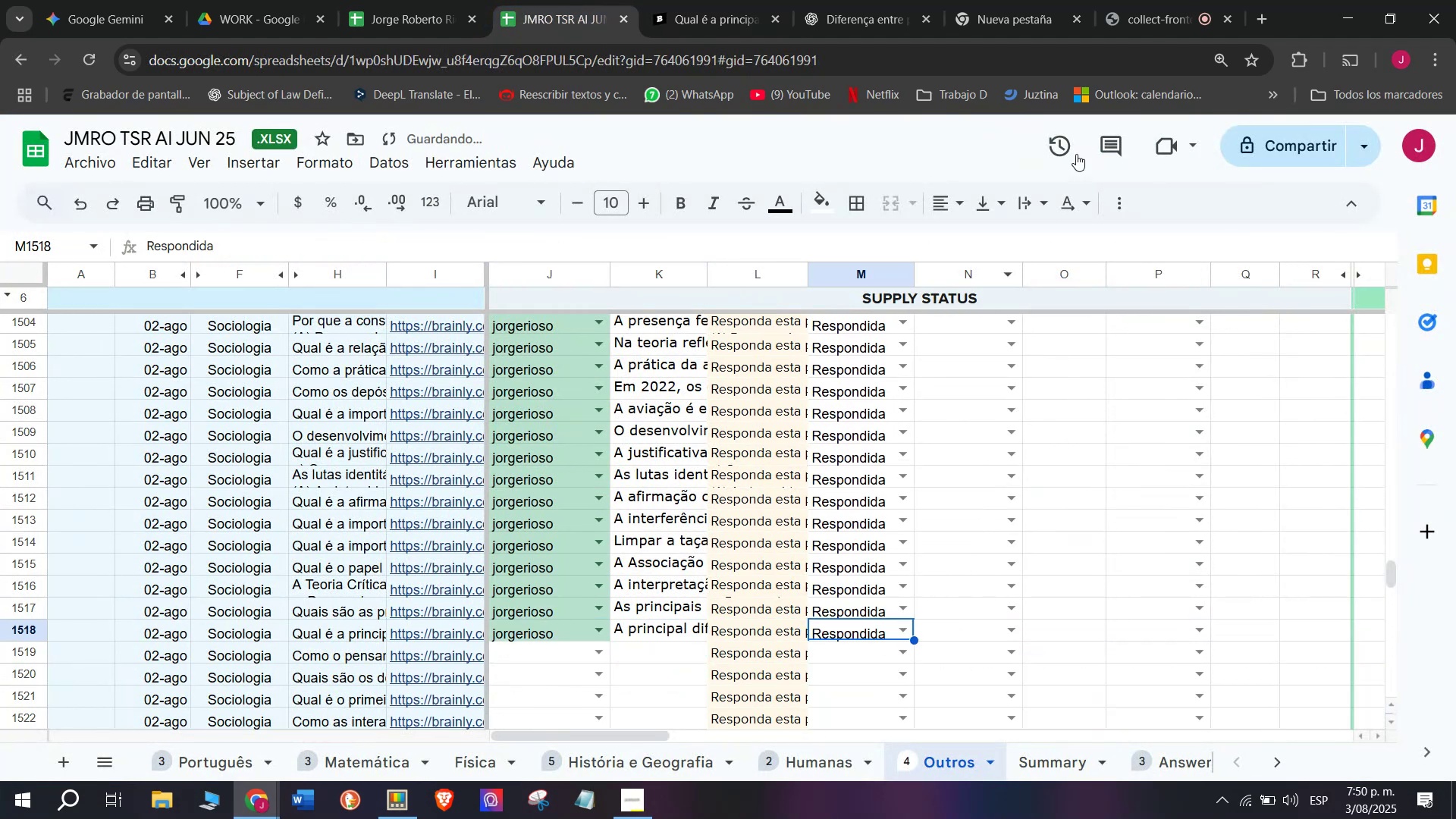 
left_click([1146, 0])
 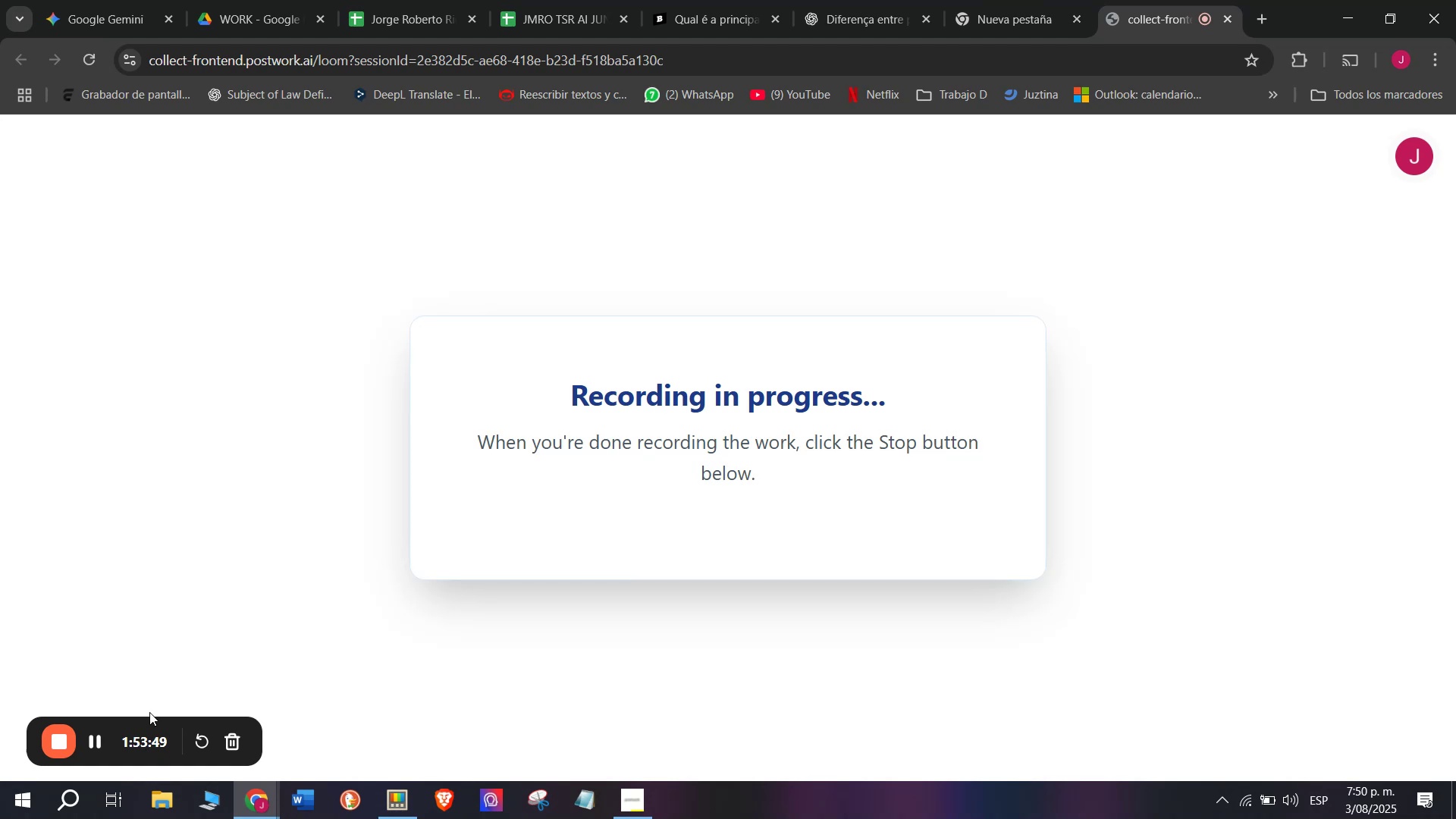 
left_click([582, 0])
 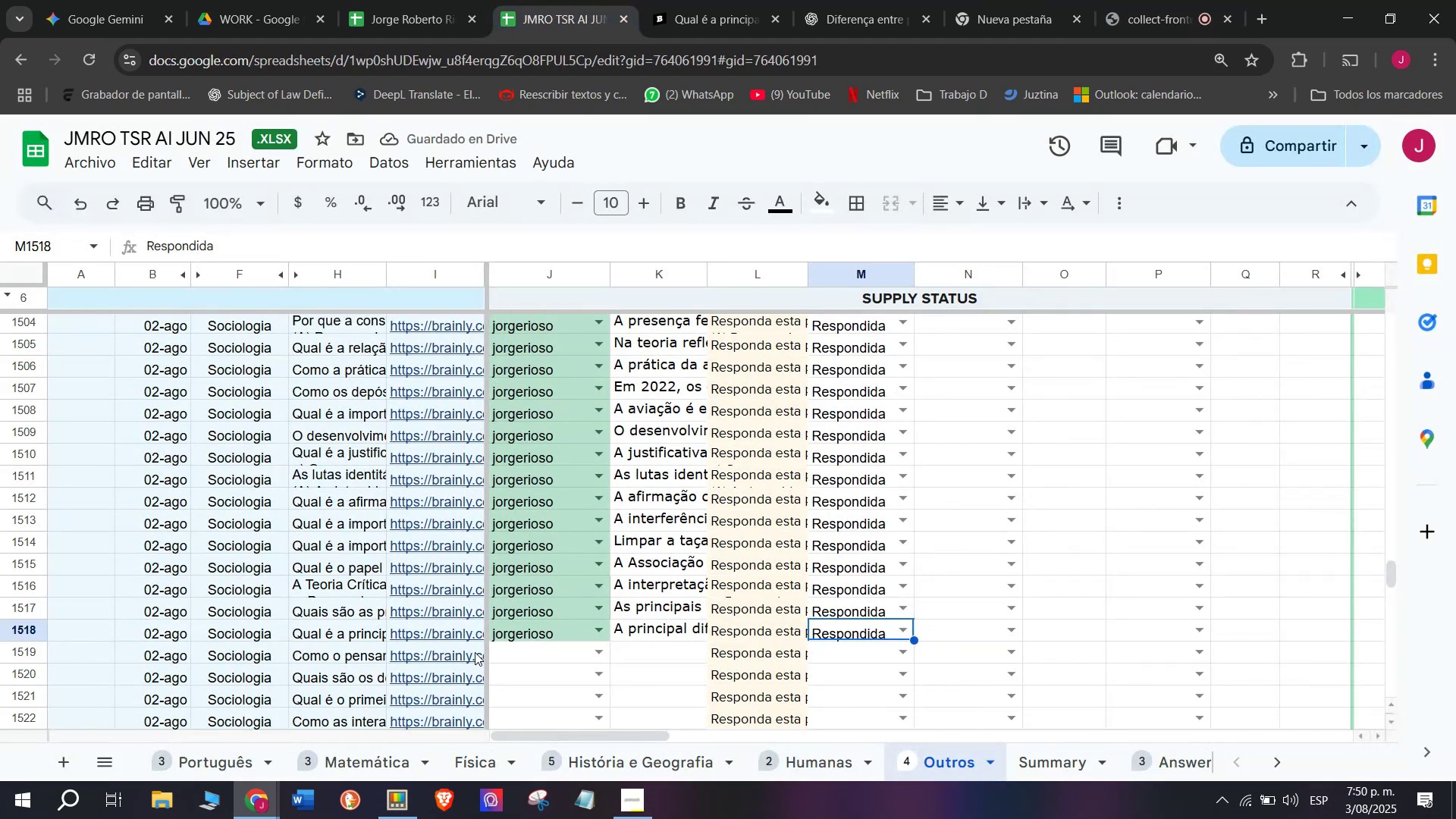 
left_click_drag(start_coordinate=[466, 639], to_coordinate=[466, 634])
 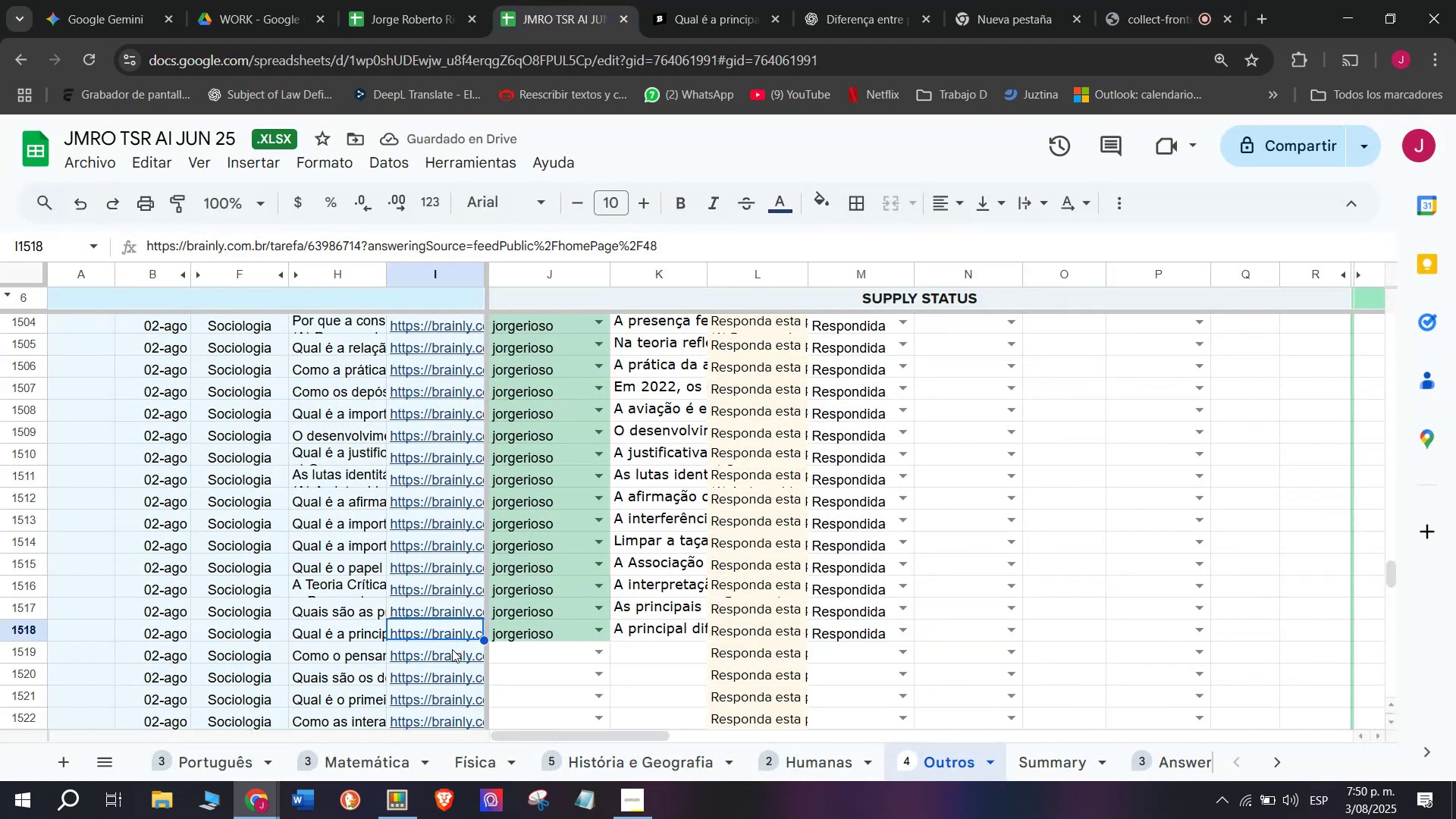 
left_click([447, 653])
 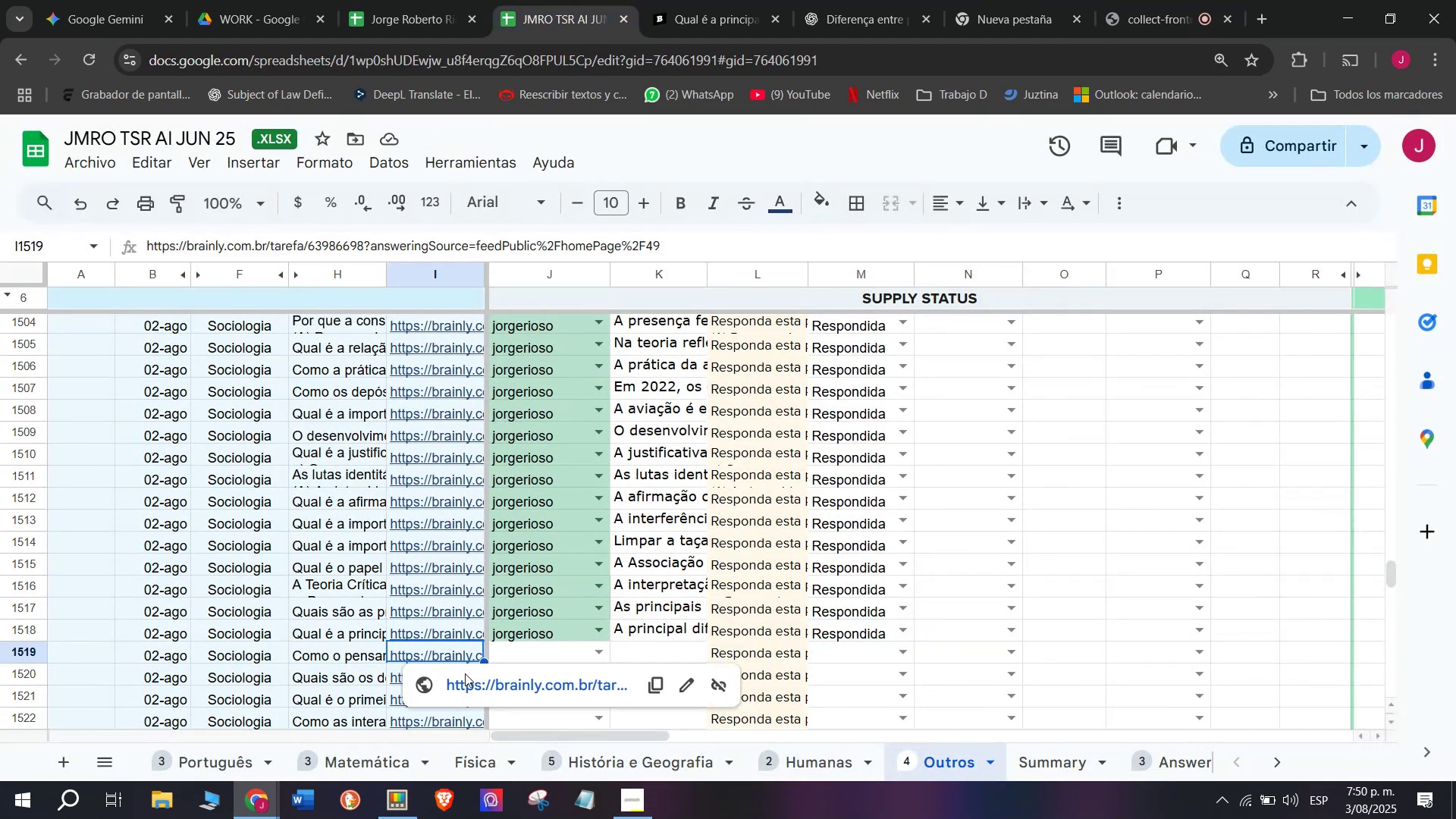 
left_click([467, 682])
 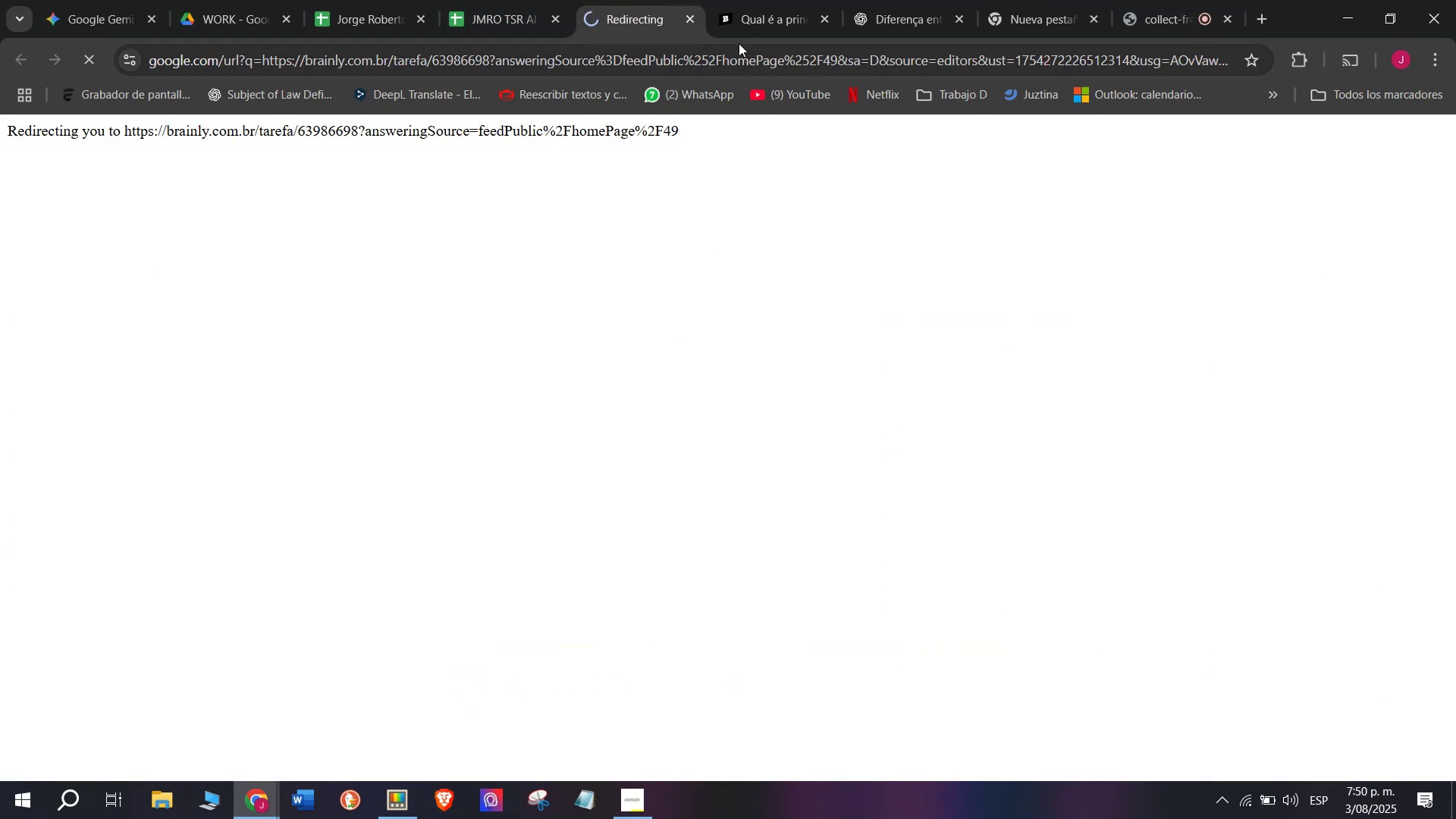 
left_click([817, 0])
 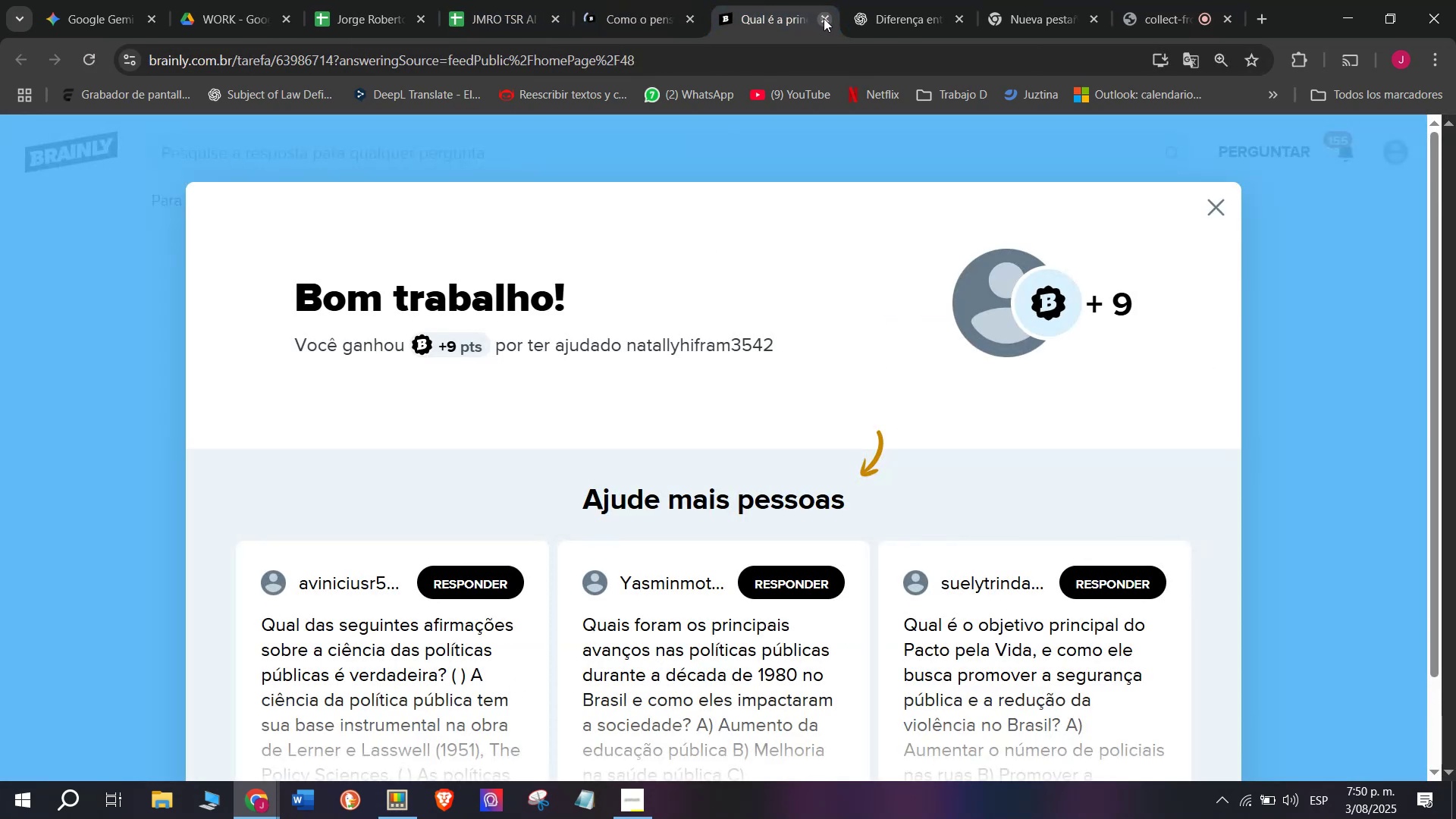 
double_click([629, 0])
 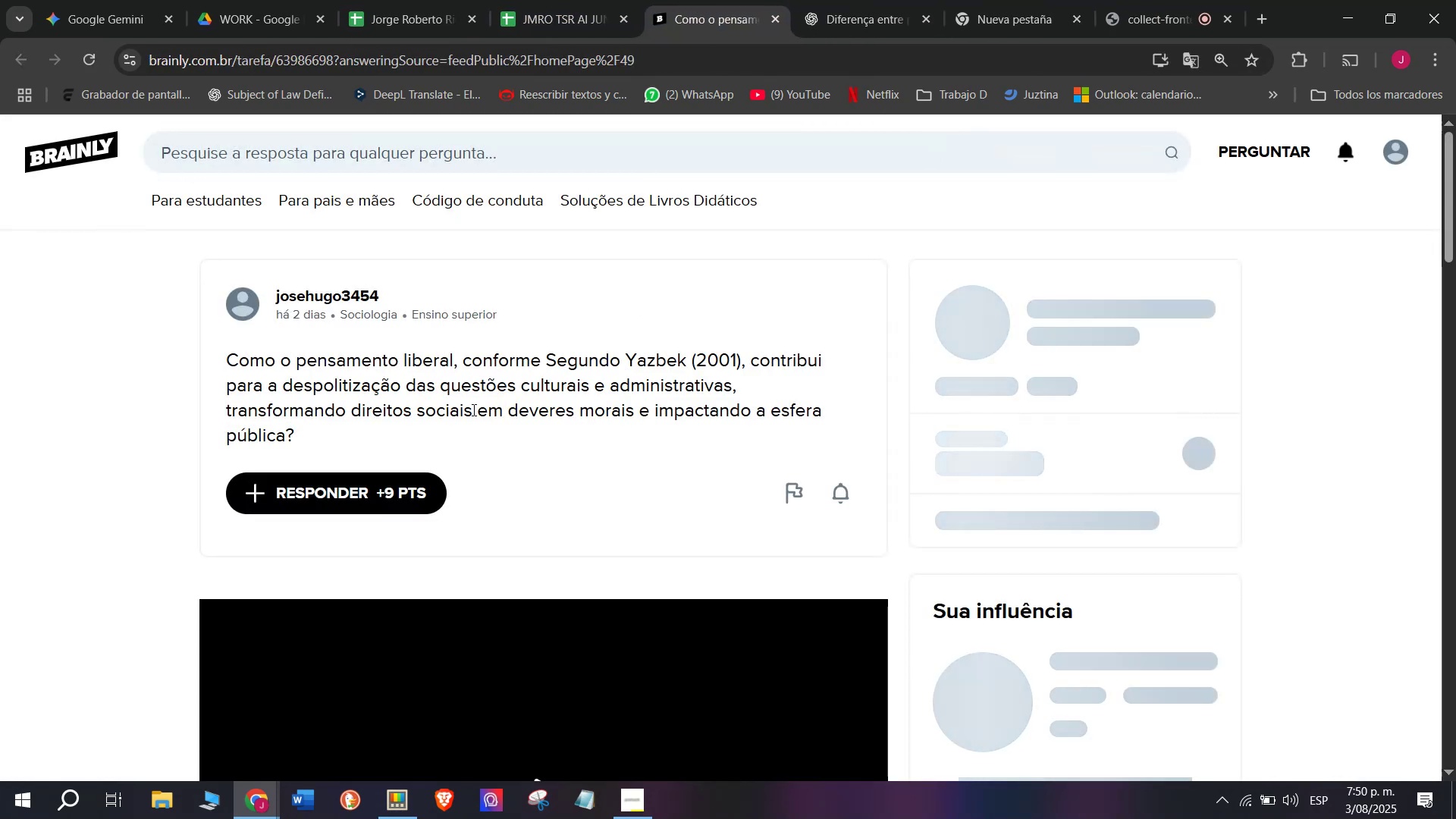 
left_click_drag(start_coordinate=[293, 441], to_coordinate=[181, 372])
 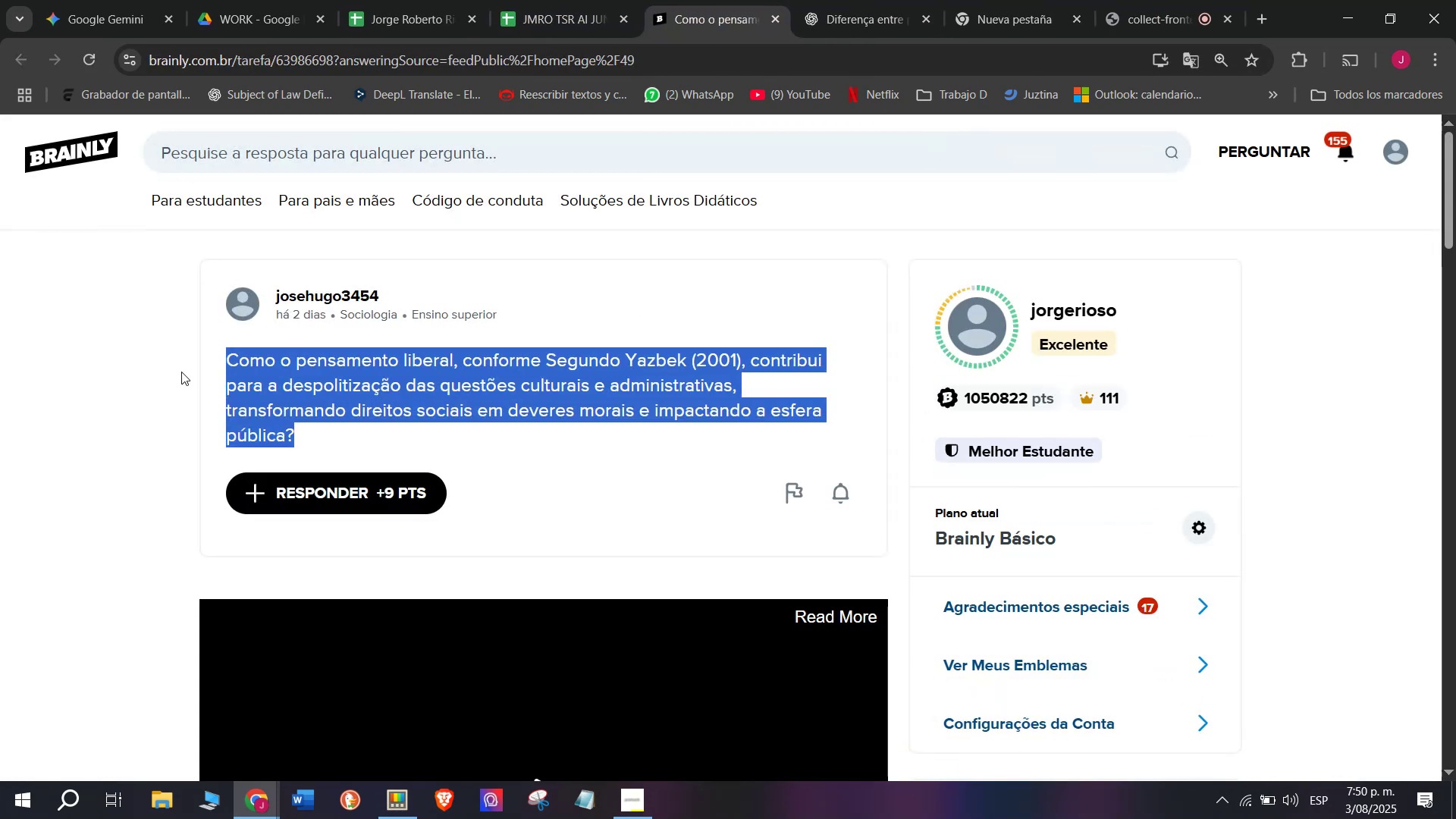 
key(Control+C)
 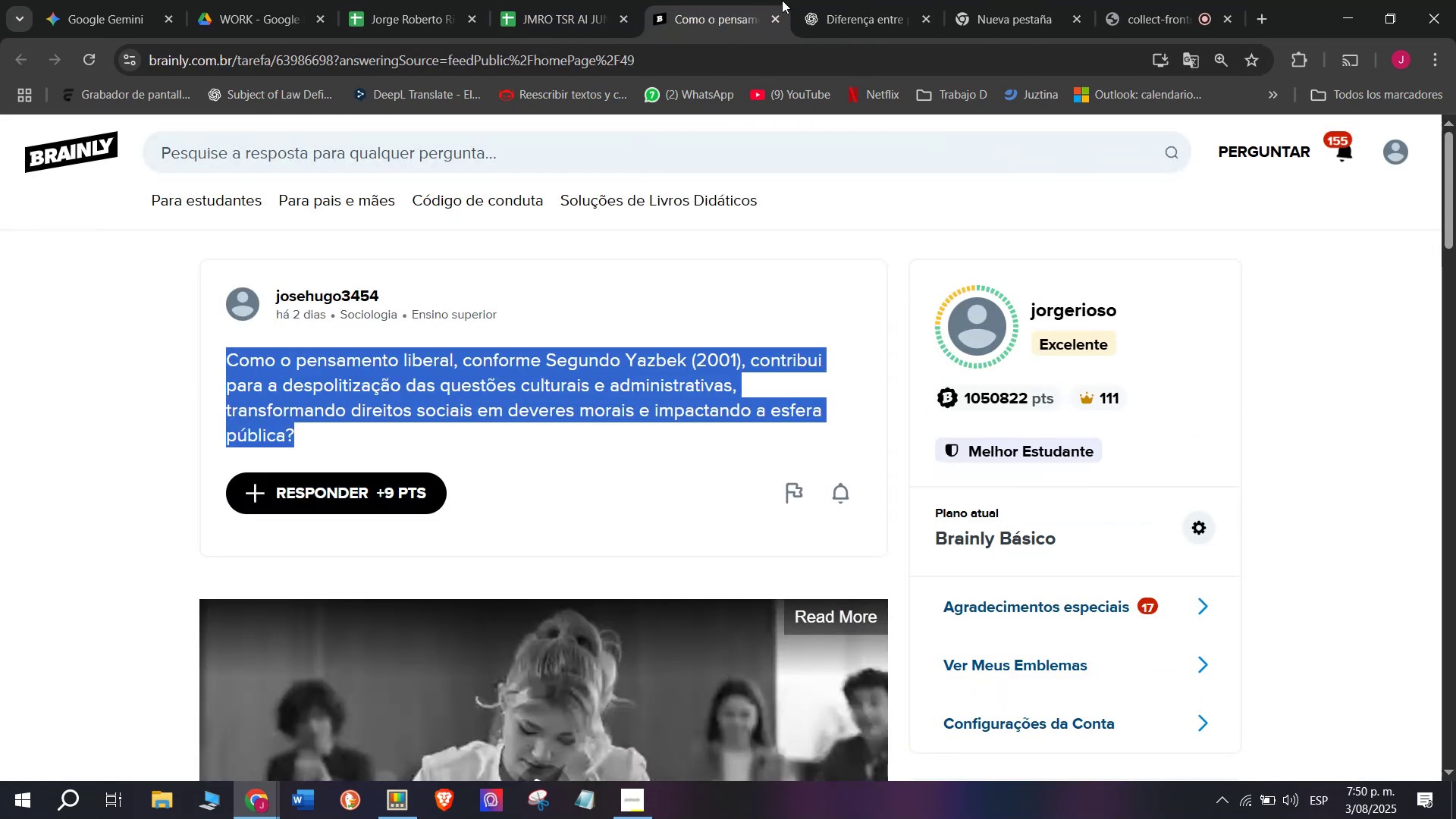 
left_click([883, 0])
 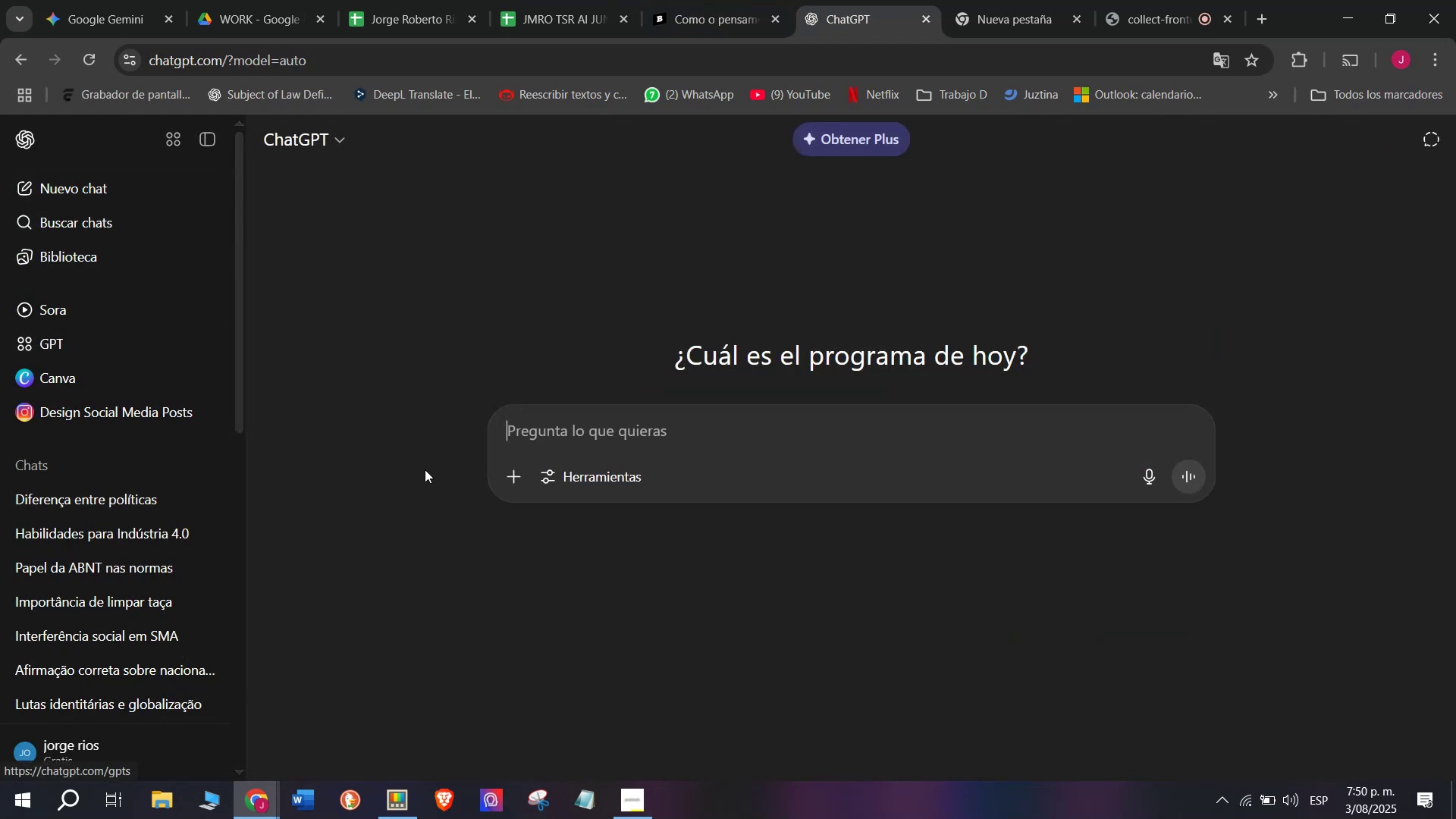 
key(Meta+MetaLeft)
 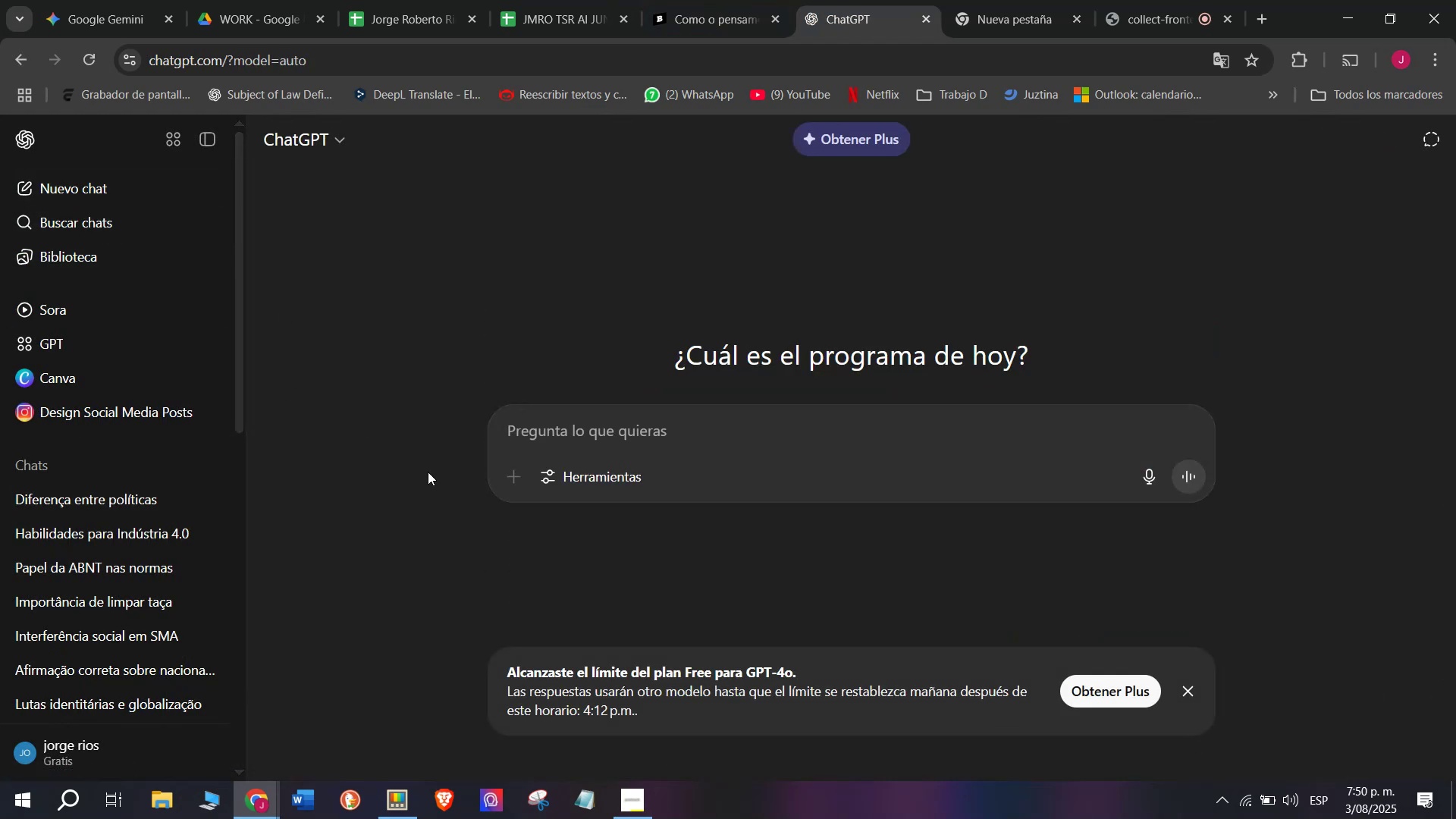 
key(Meta+V)
 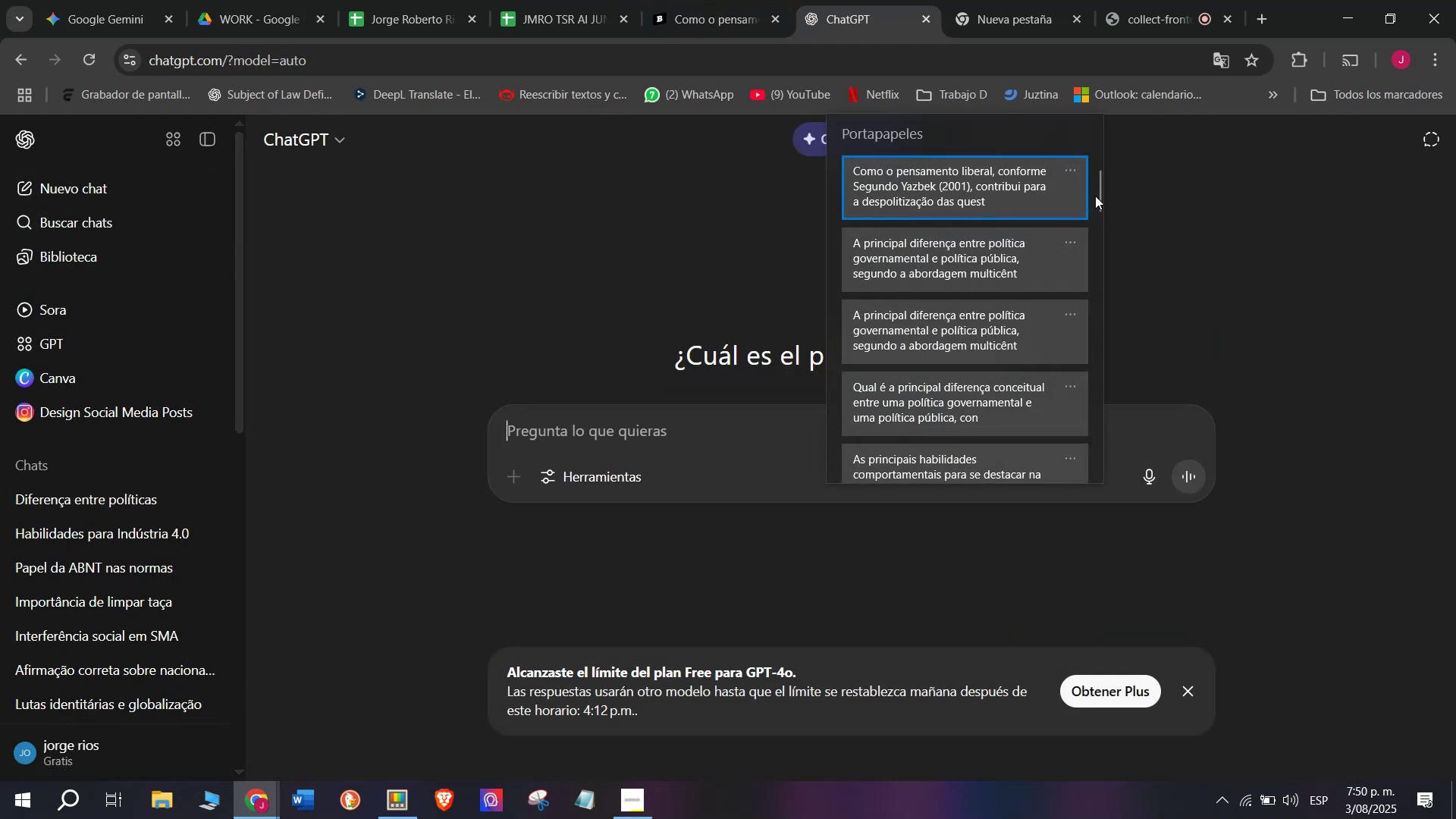 
left_click_drag(start_coordinate=[1095, 200], to_coordinate=[1075, 519])
 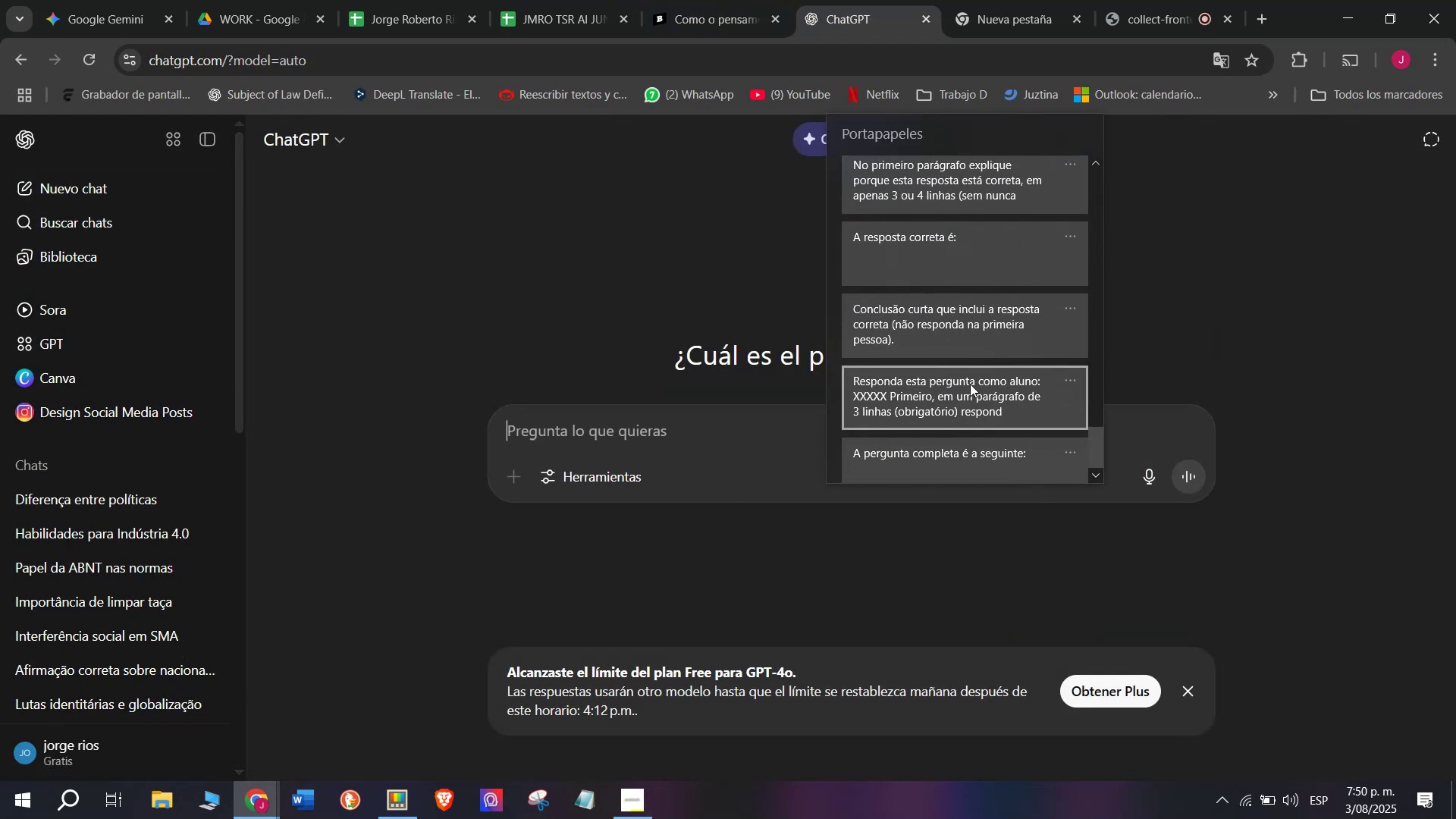 
key(Control+ControlLeft)
 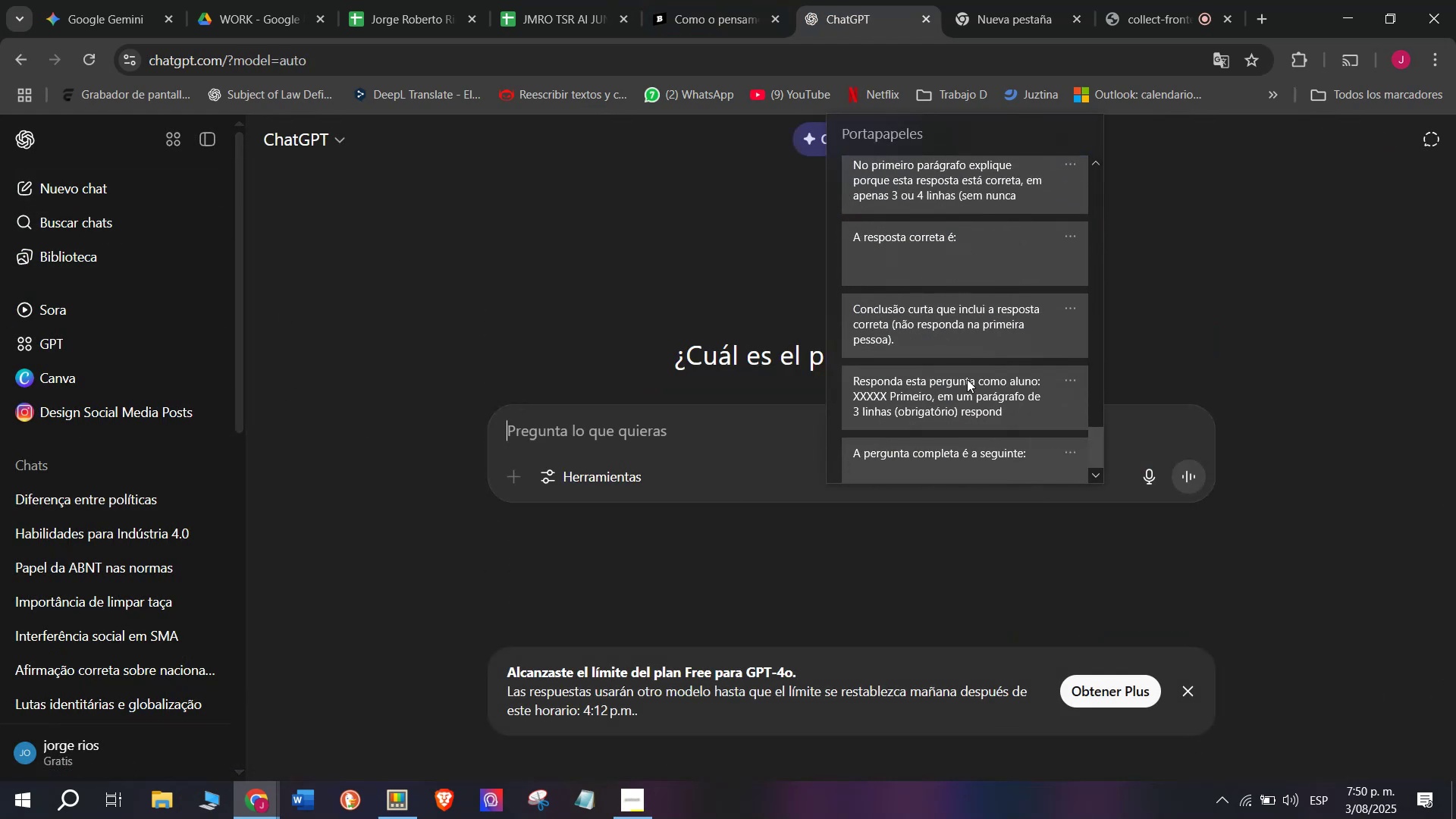 
key(Control+V)
 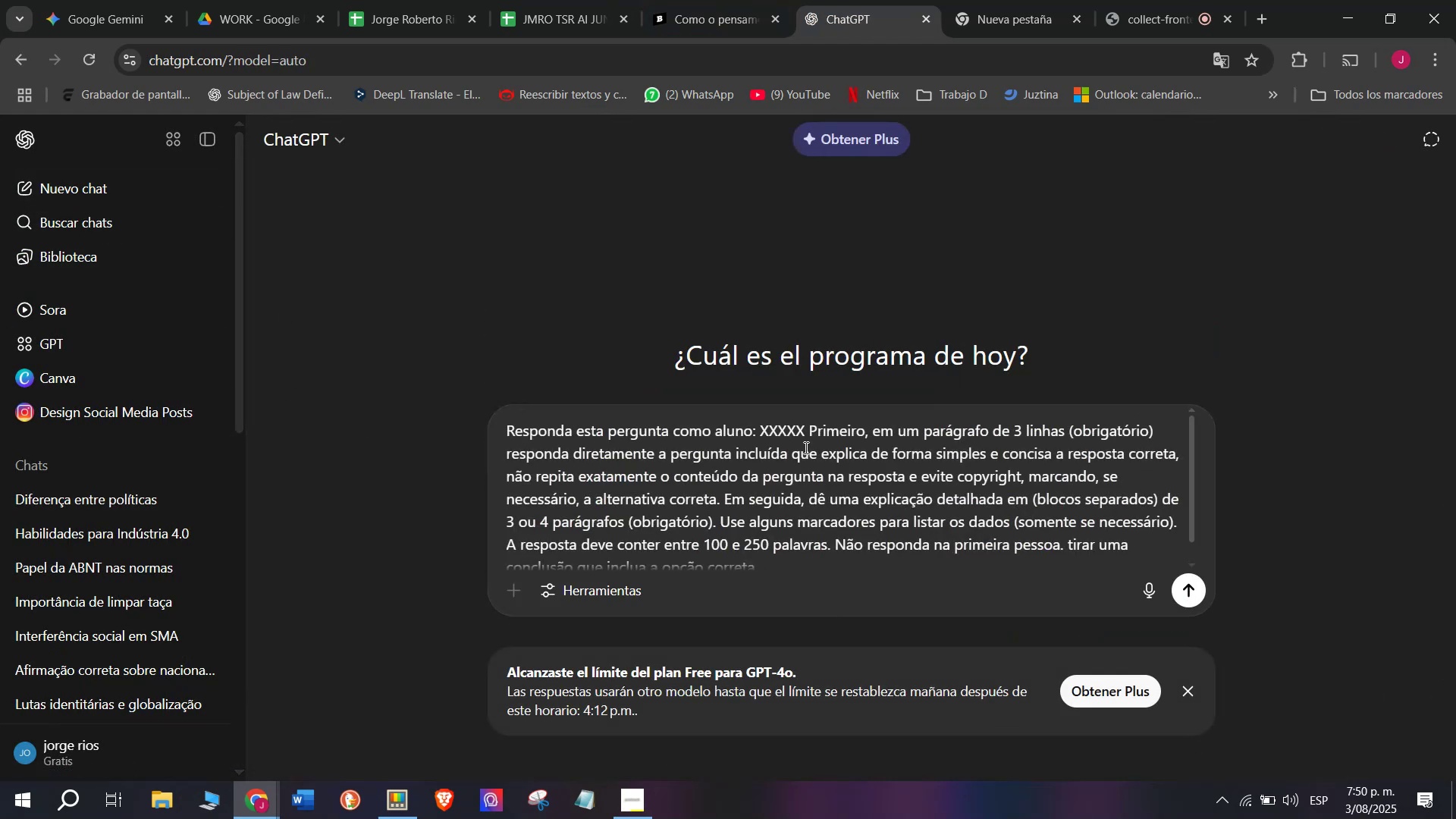 
left_click_drag(start_coordinate=[805, 436], to_coordinate=[761, 430])
 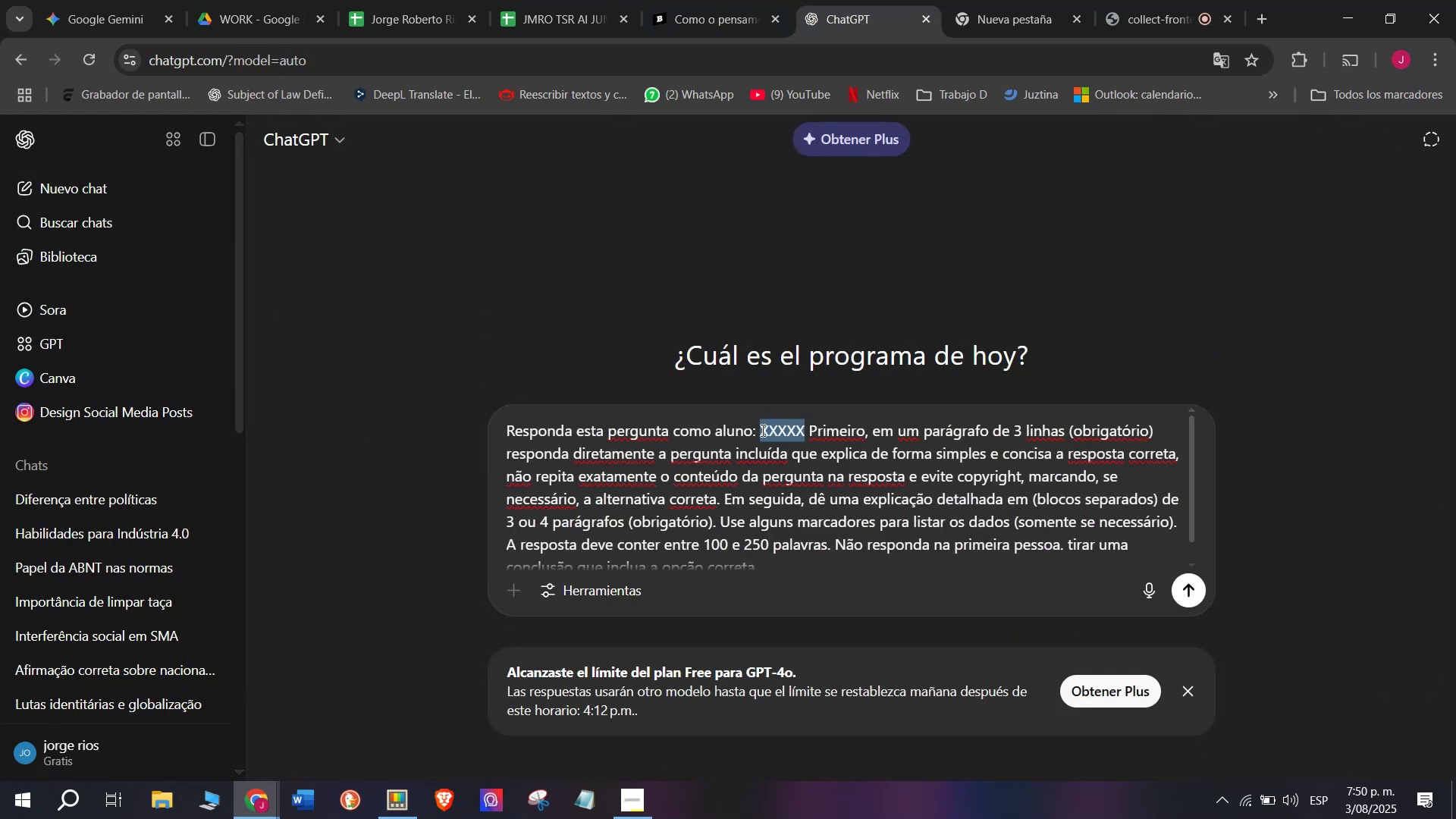 
key(Meta+V)
 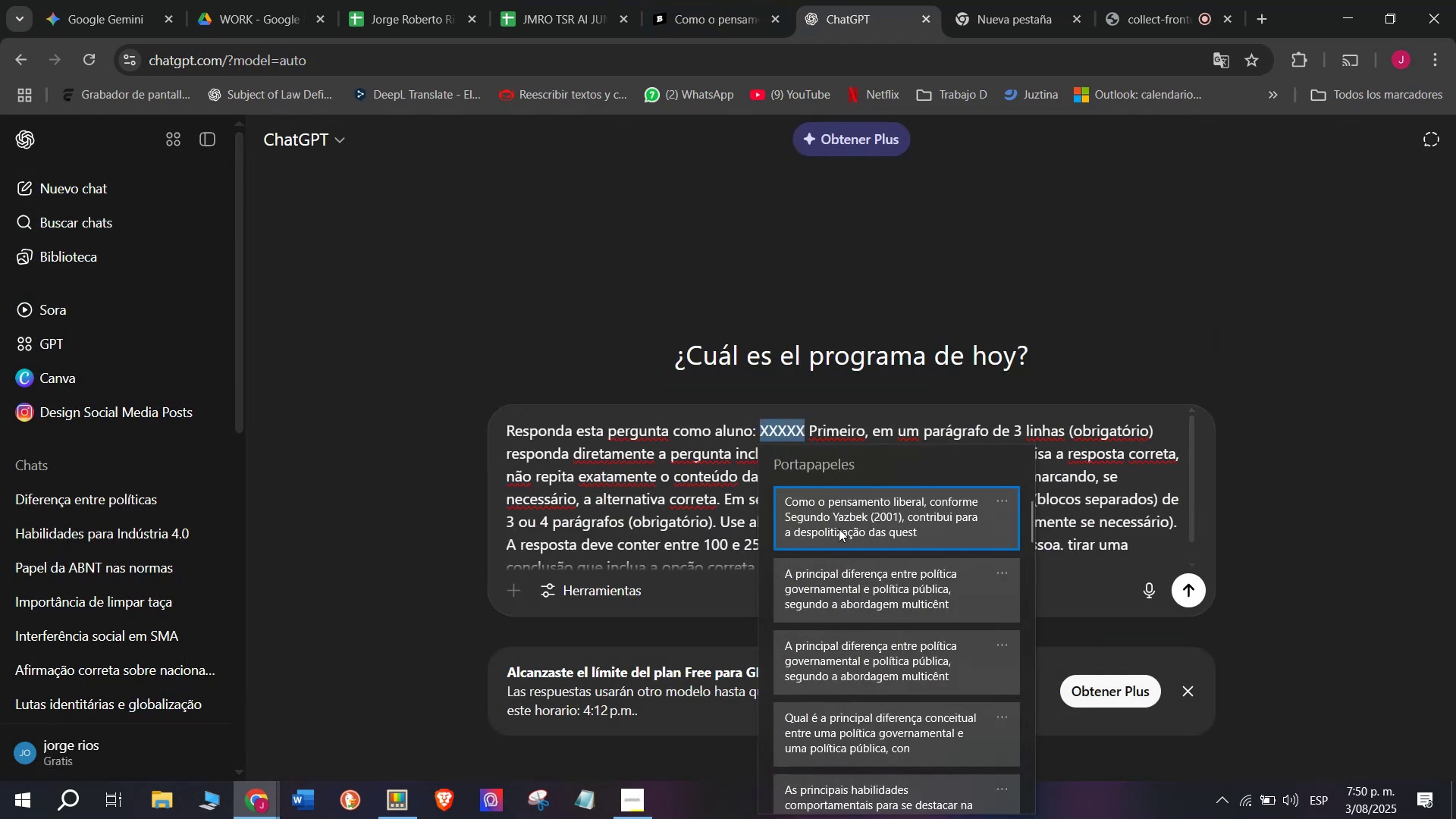 
left_click([839, 528])
 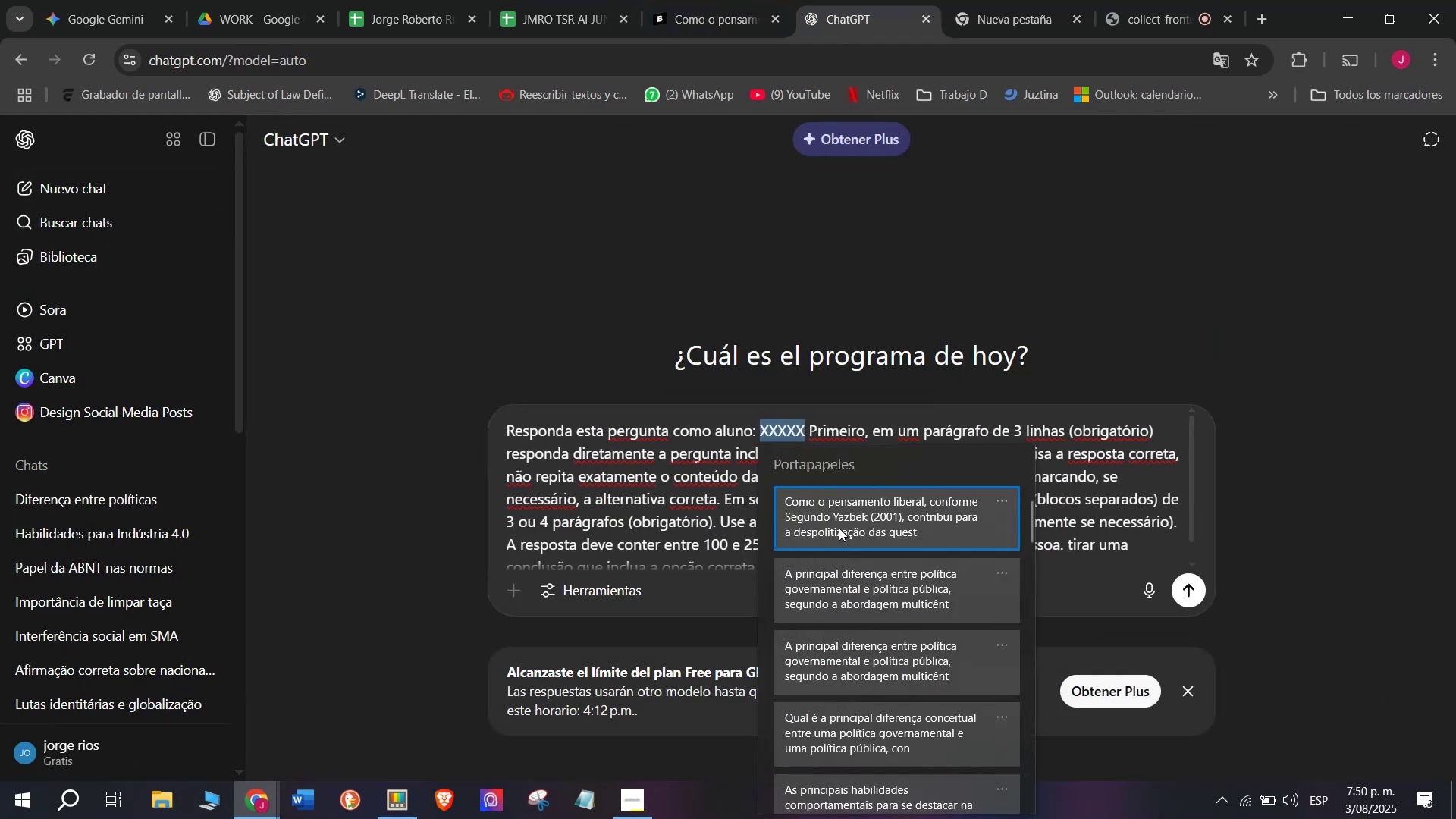 
key(Control+ControlLeft)
 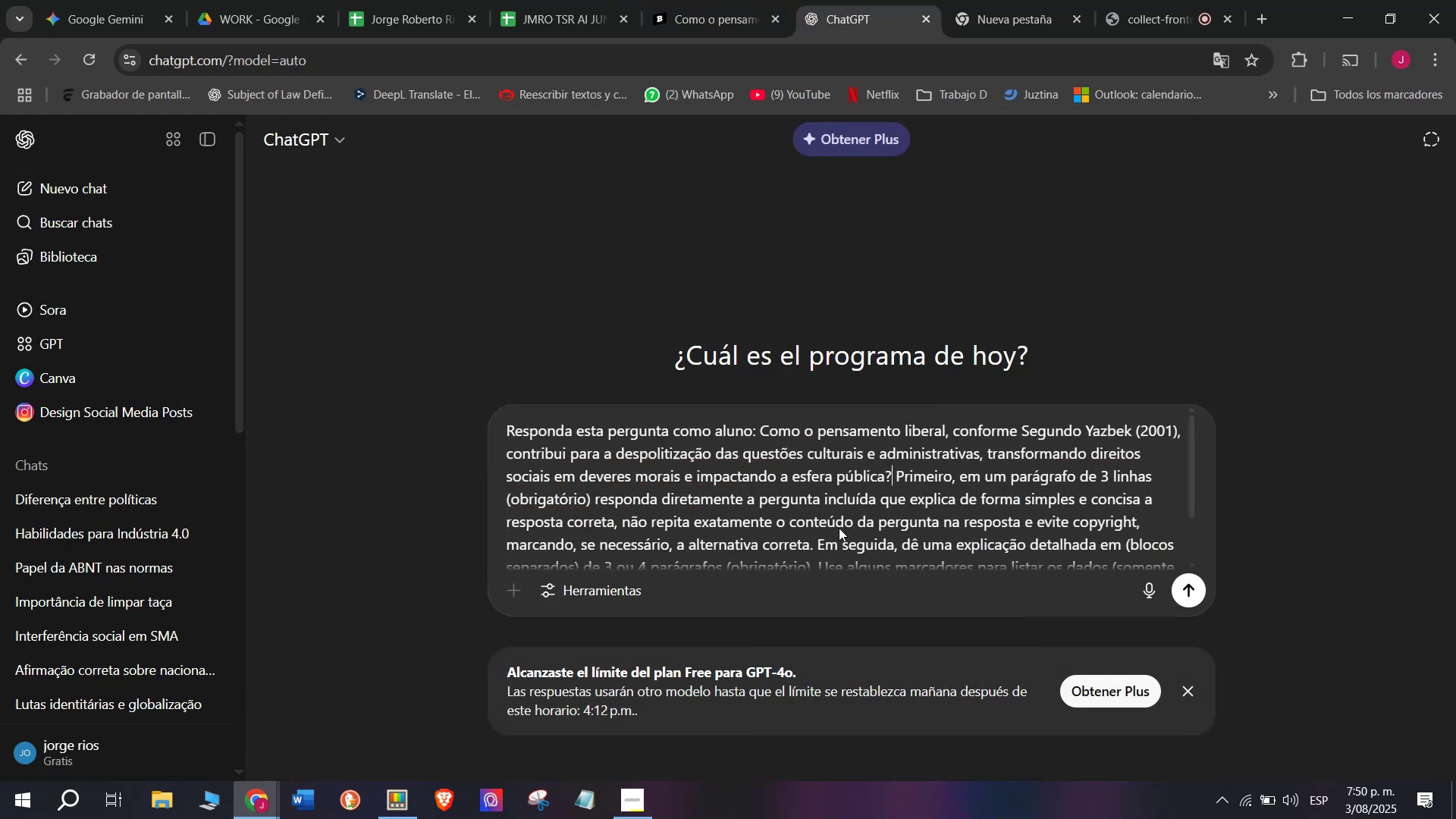 
key(Control+V)
 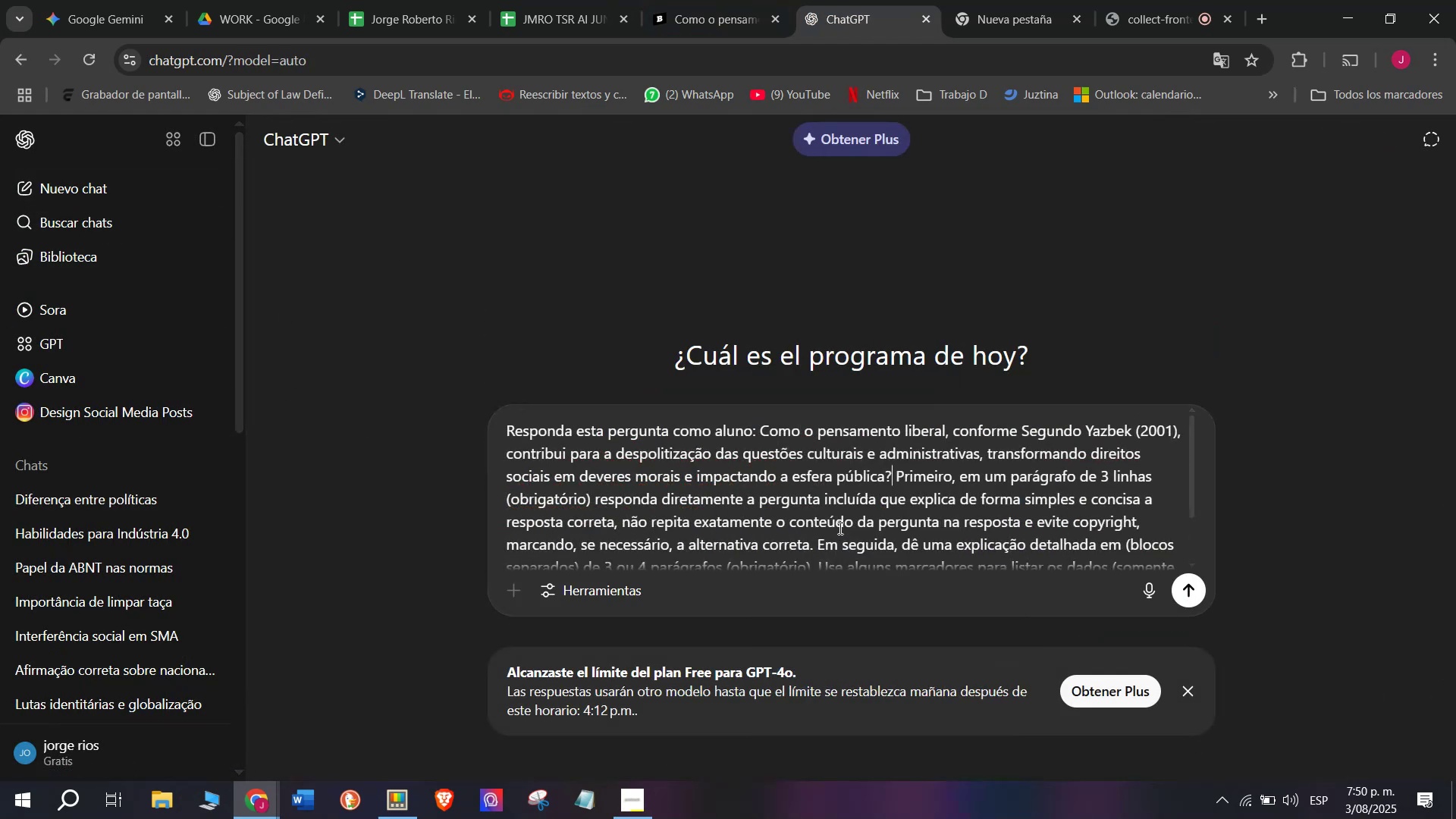 
key(Enter)
 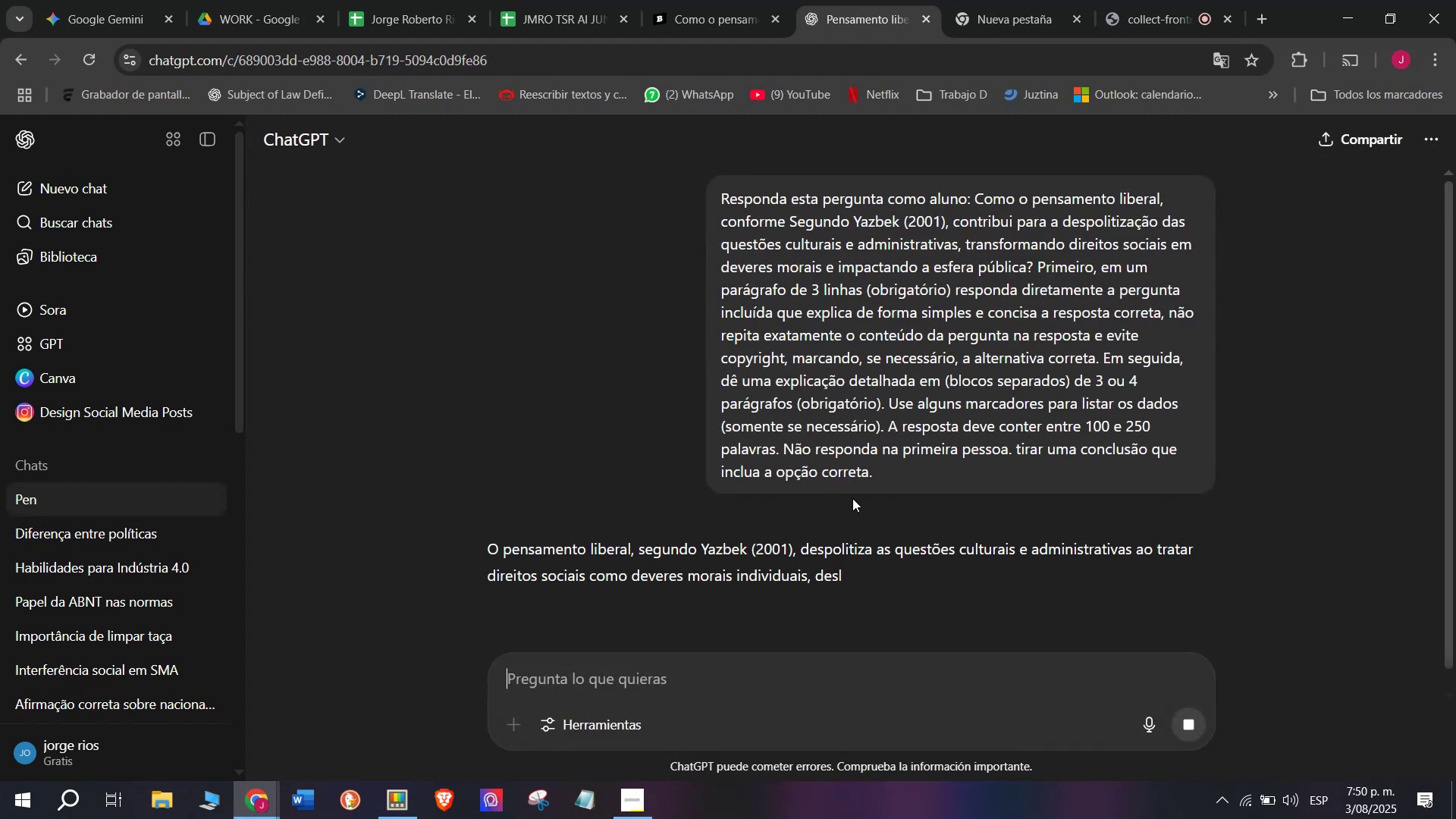 
scroll: coordinate [830, 432], scroll_direction: down, amount: 2.0
 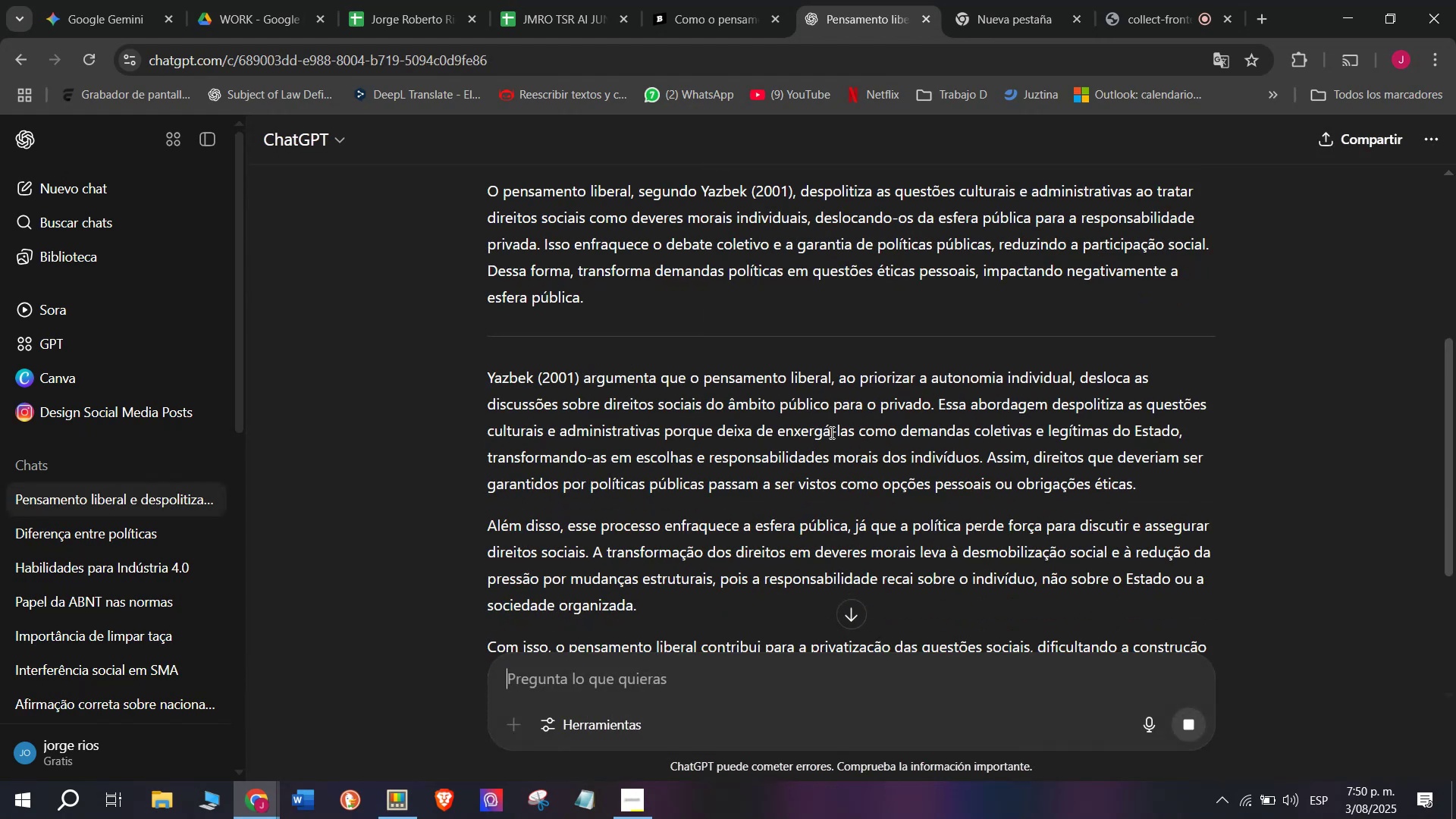 
scroll: coordinate [830, 432], scroll_direction: up, amount: 2.0
 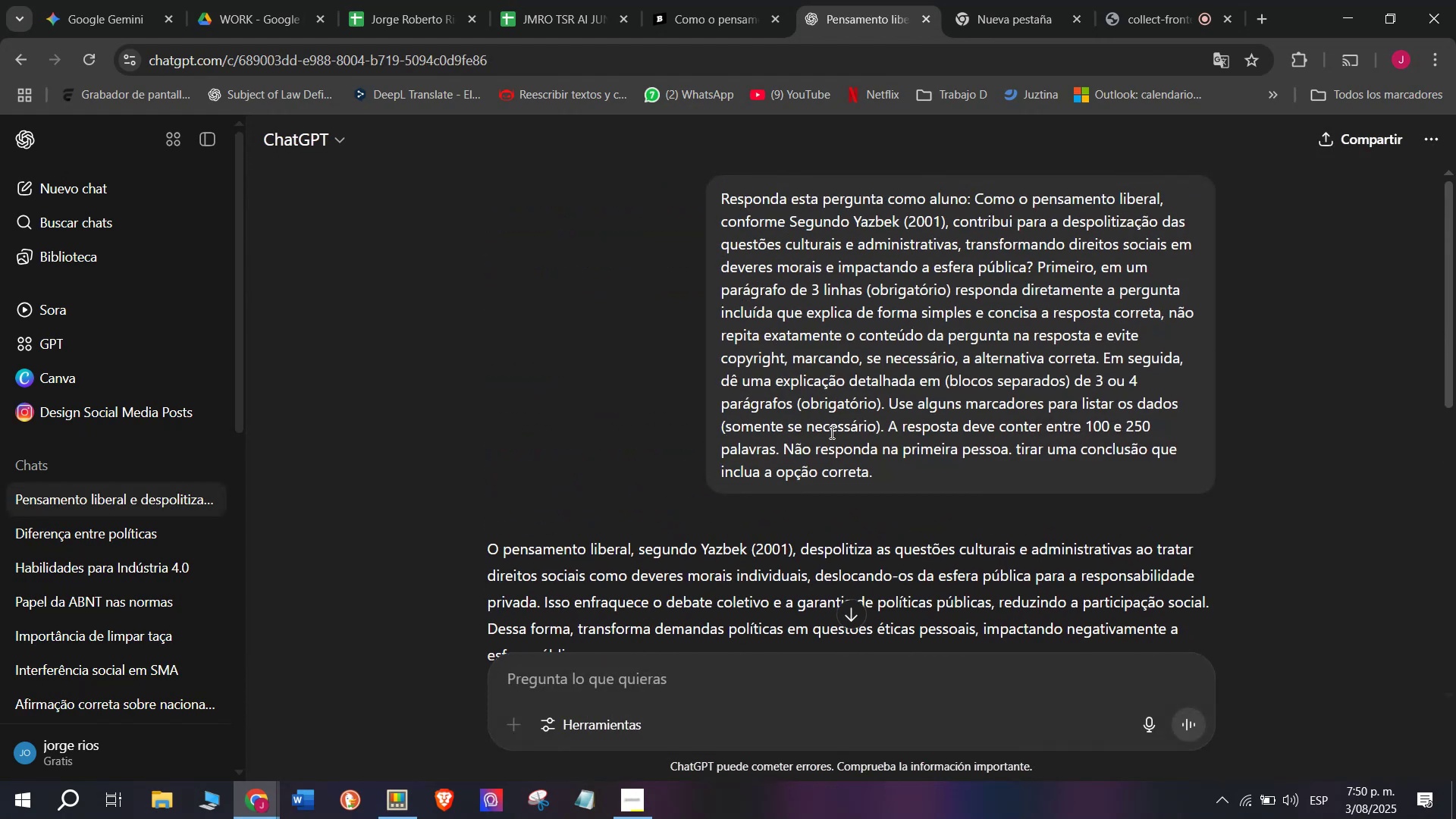 
scroll: coordinate [830, 432], scroll_direction: down, amount: 1.0
 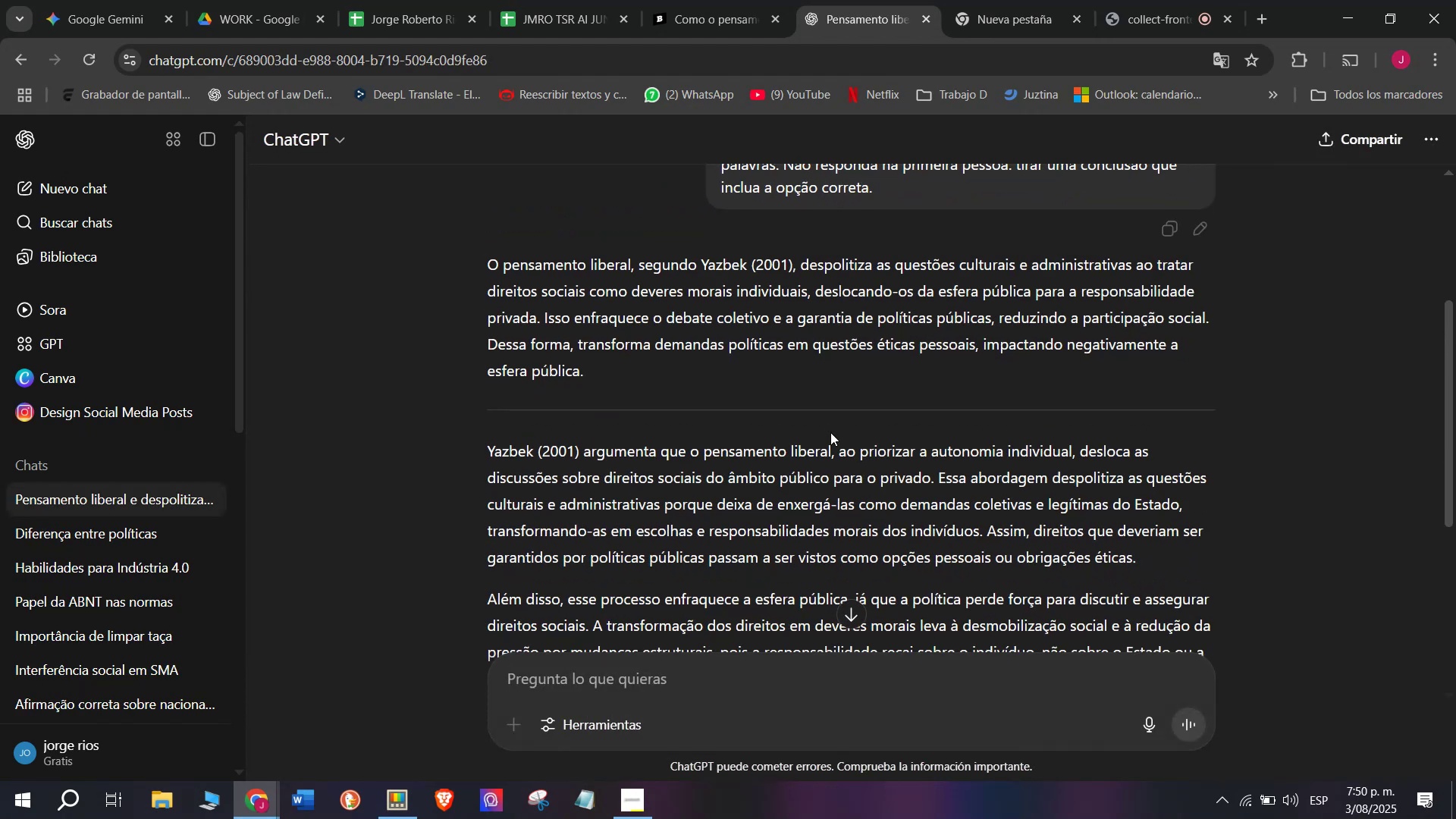 
scroll: coordinate [830, 432], scroll_direction: up, amount: 1.0
 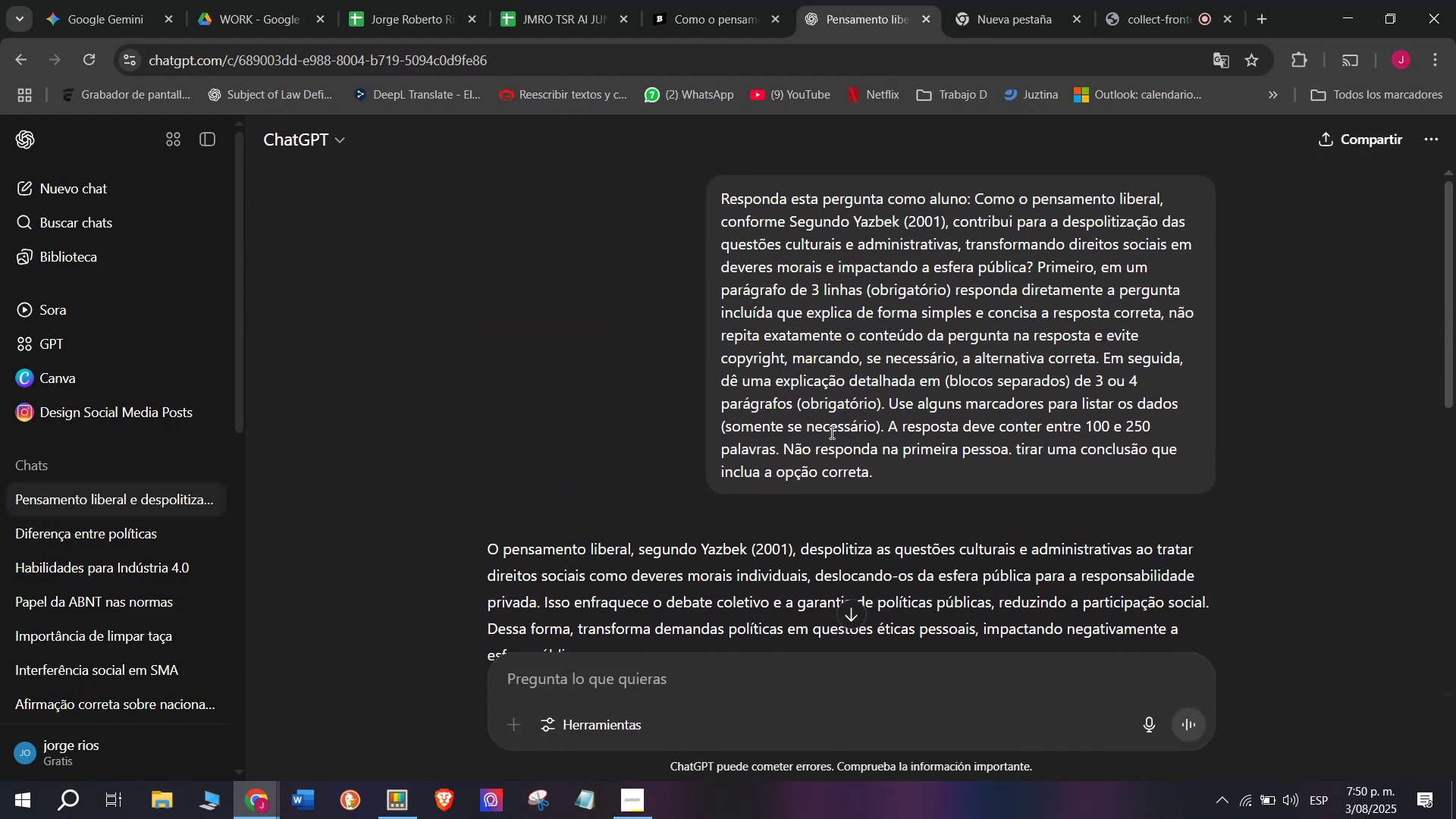 
scroll: coordinate [830, 432], scroll_direction: down, amount: 2.0
 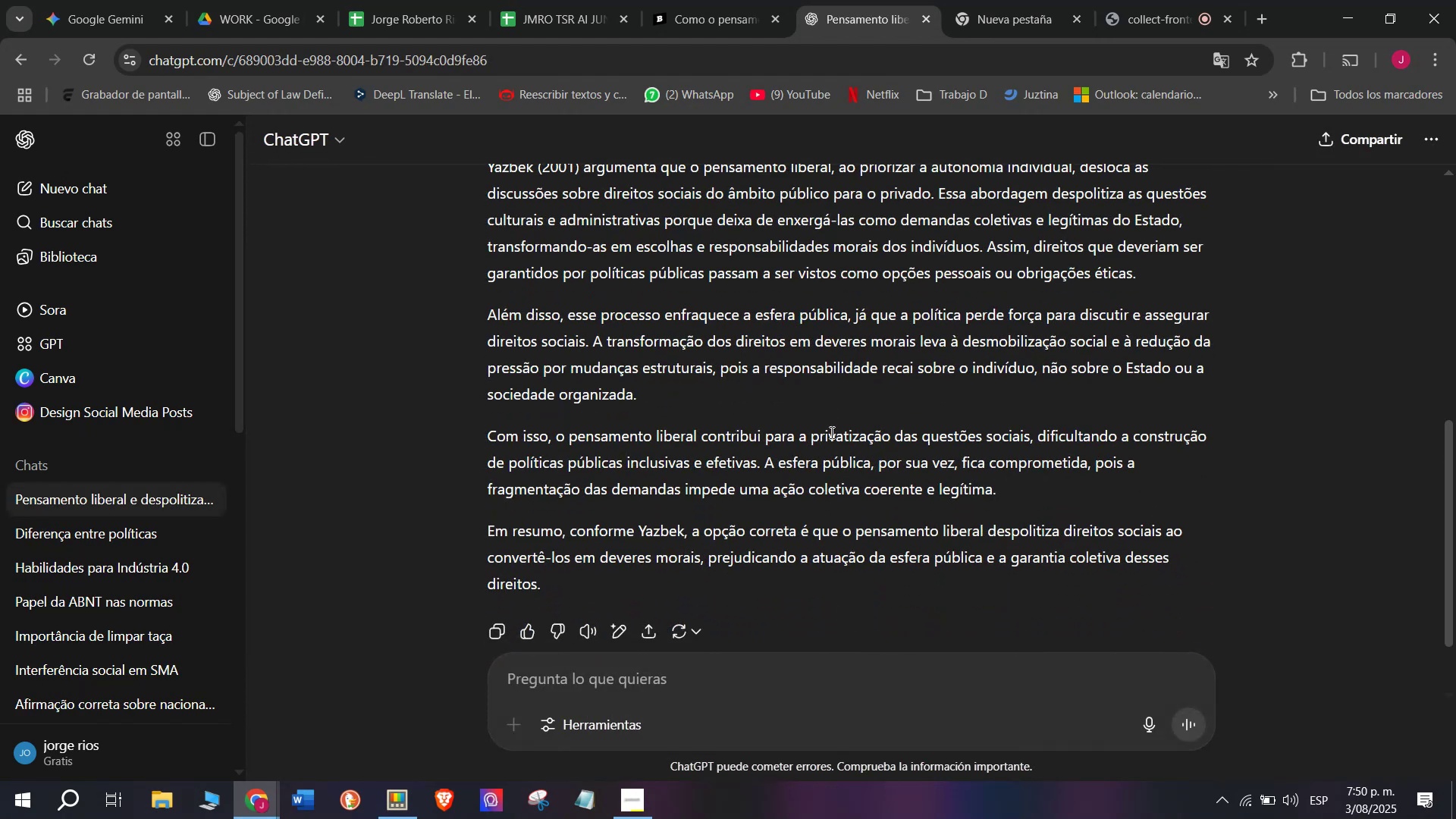 
scroll: coordinate [830, 432], scroll_direction: up, amount: 1.0
 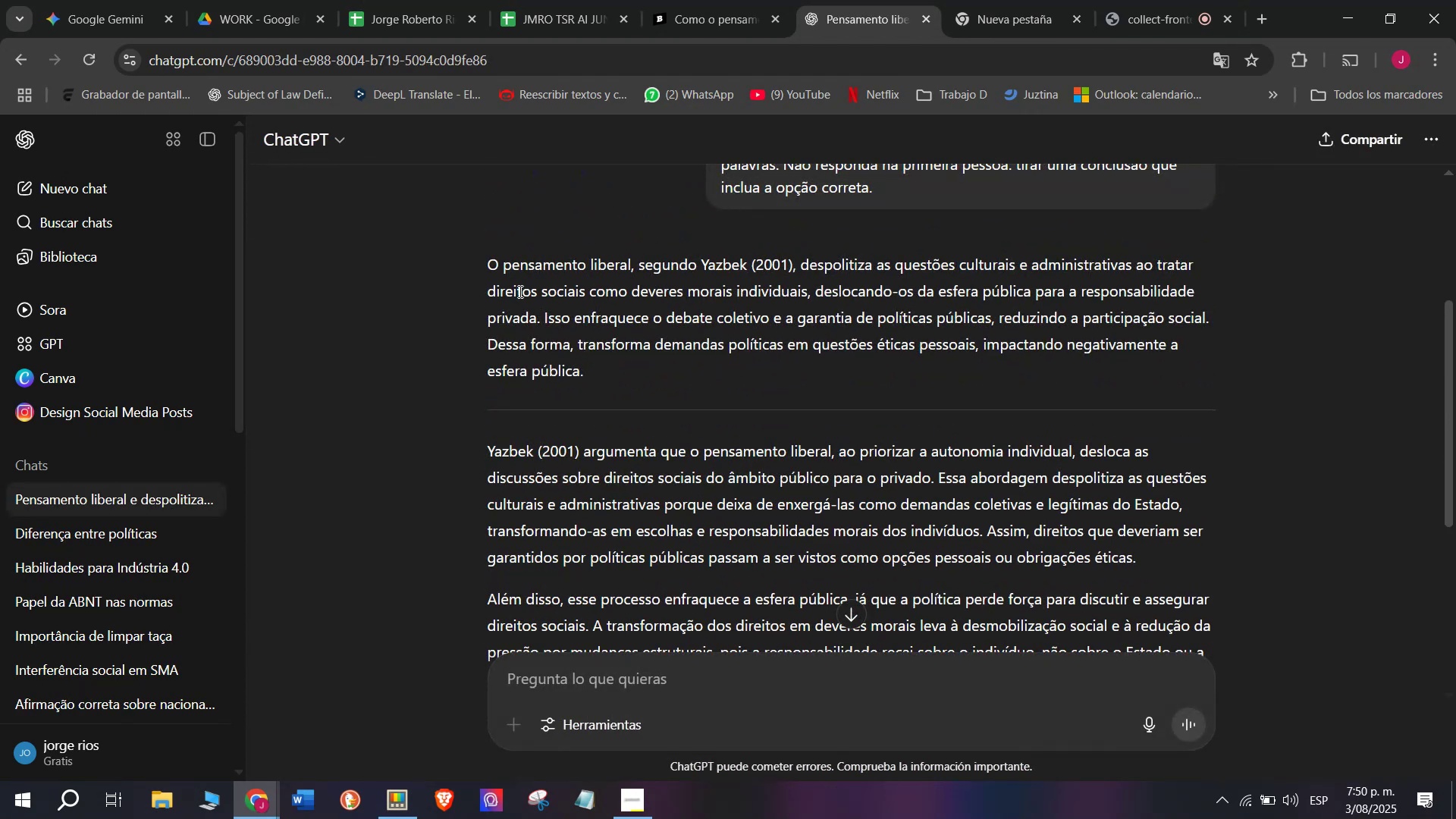 
left_click_drag(start_coordinate=[483, 268], to_coordinate=[896, 483])
 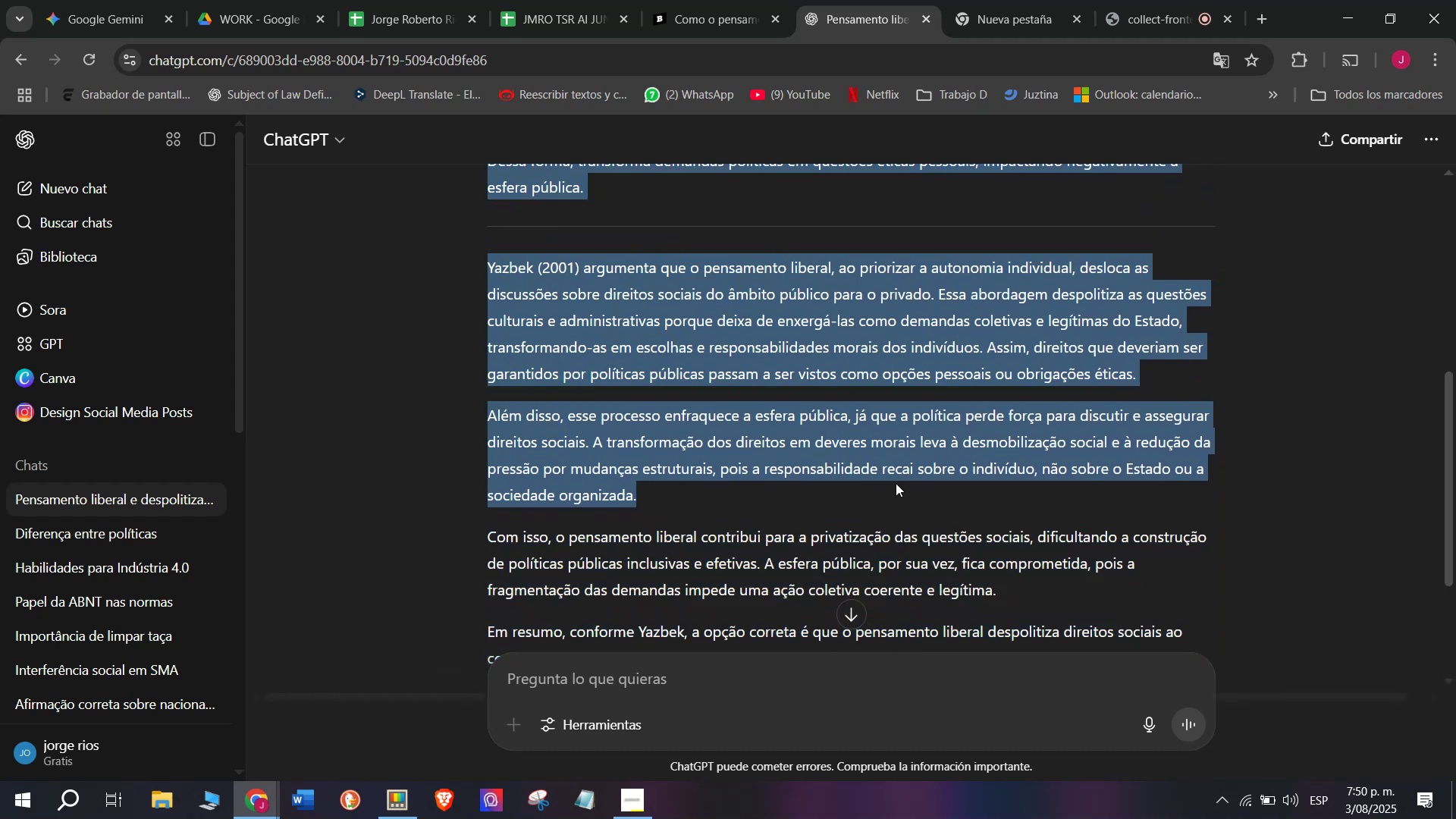 
key(Control+C)
 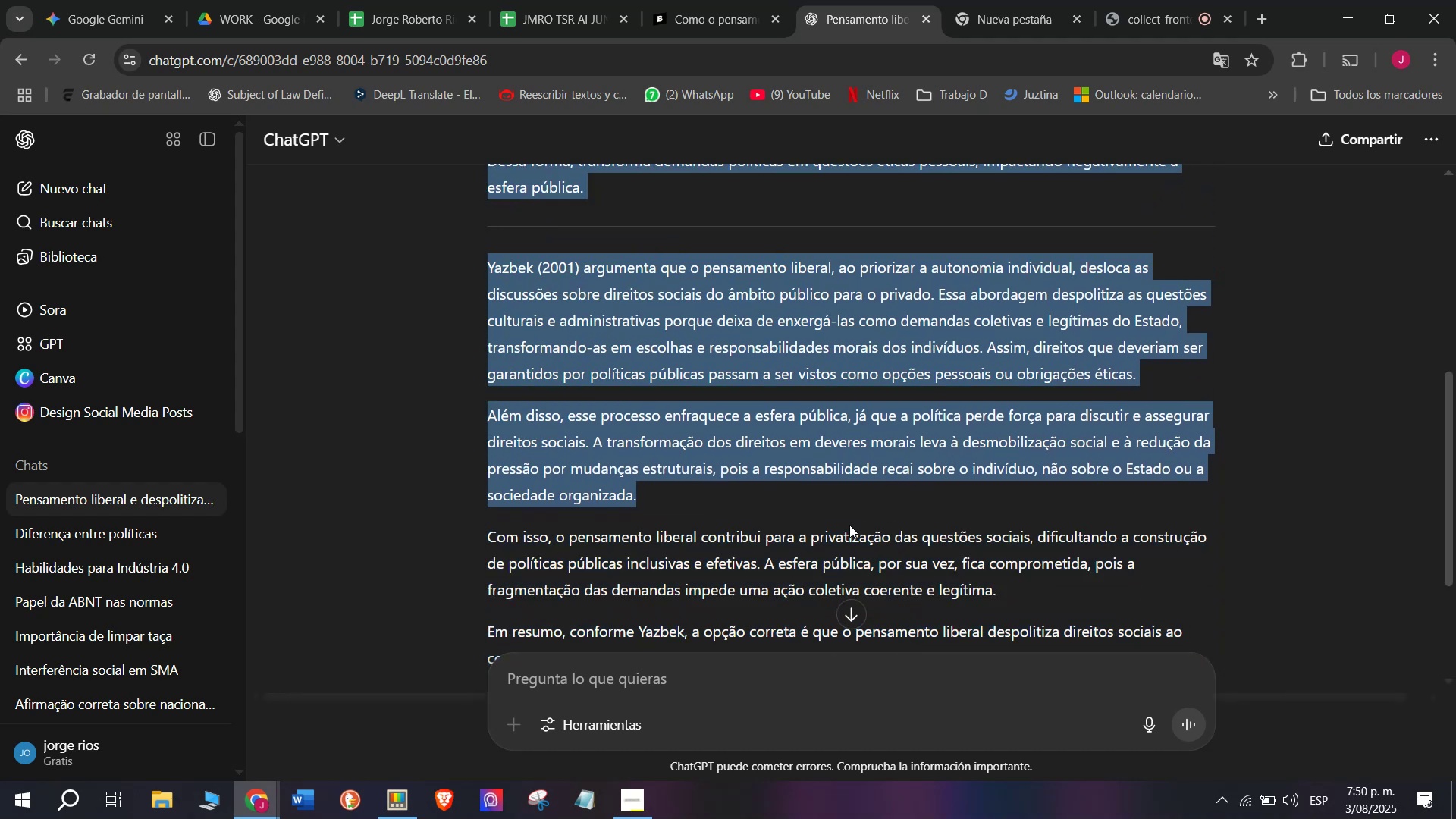 
scroll: coordinate [849, 526], scroll_direction: up, amount: 1.0
 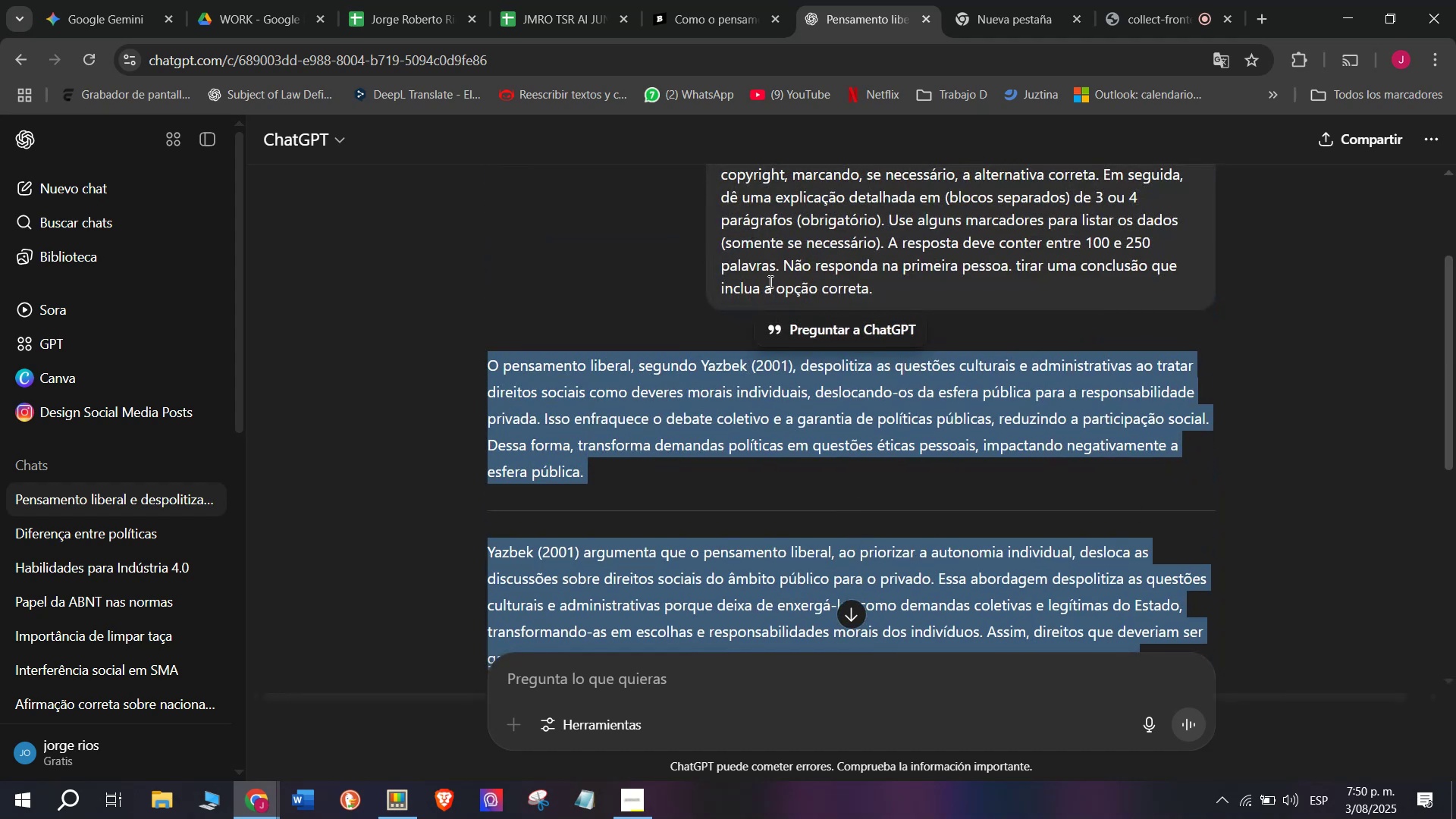 
left_click([717, 0])
 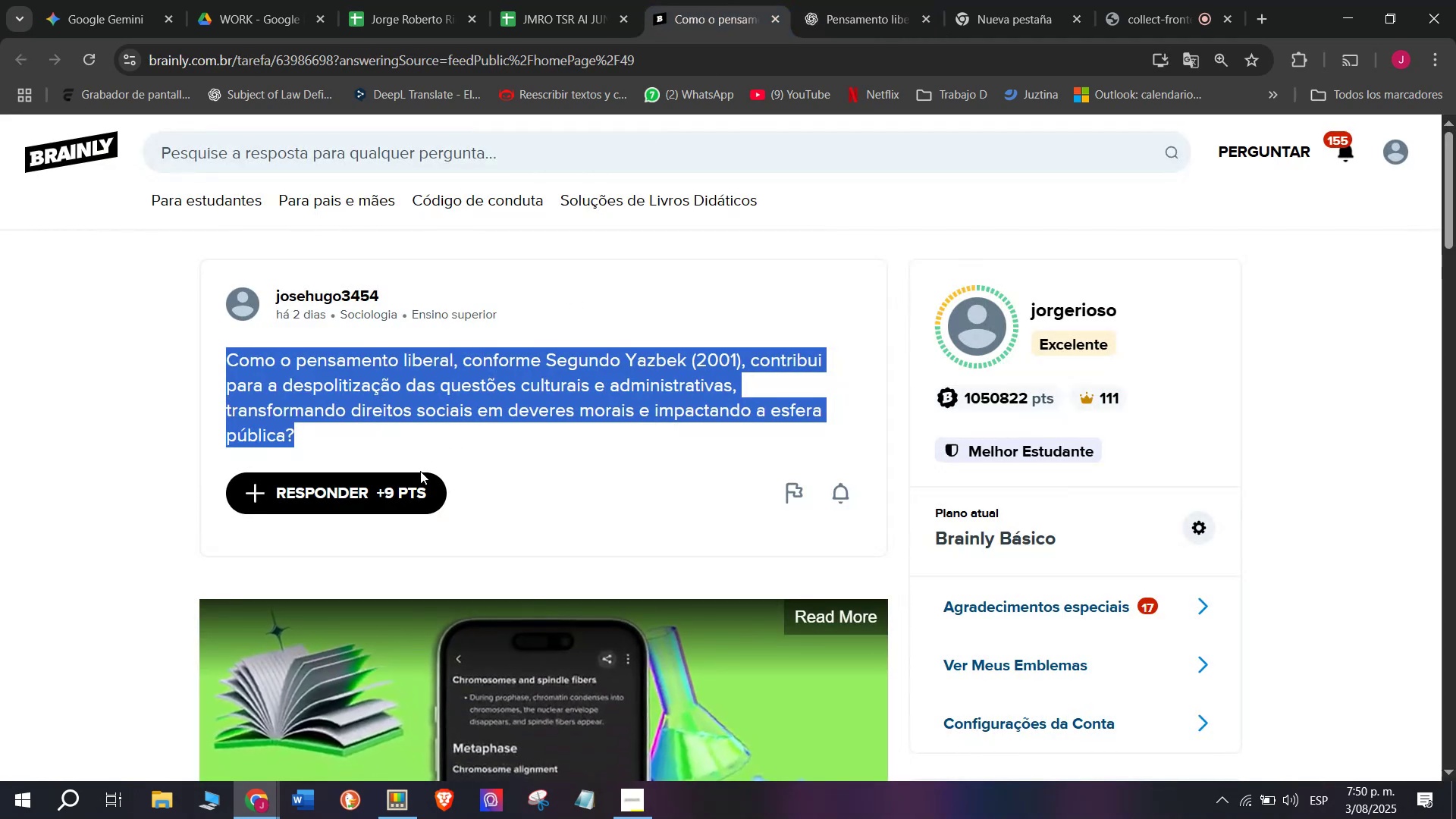 
left_click([406, 485])
 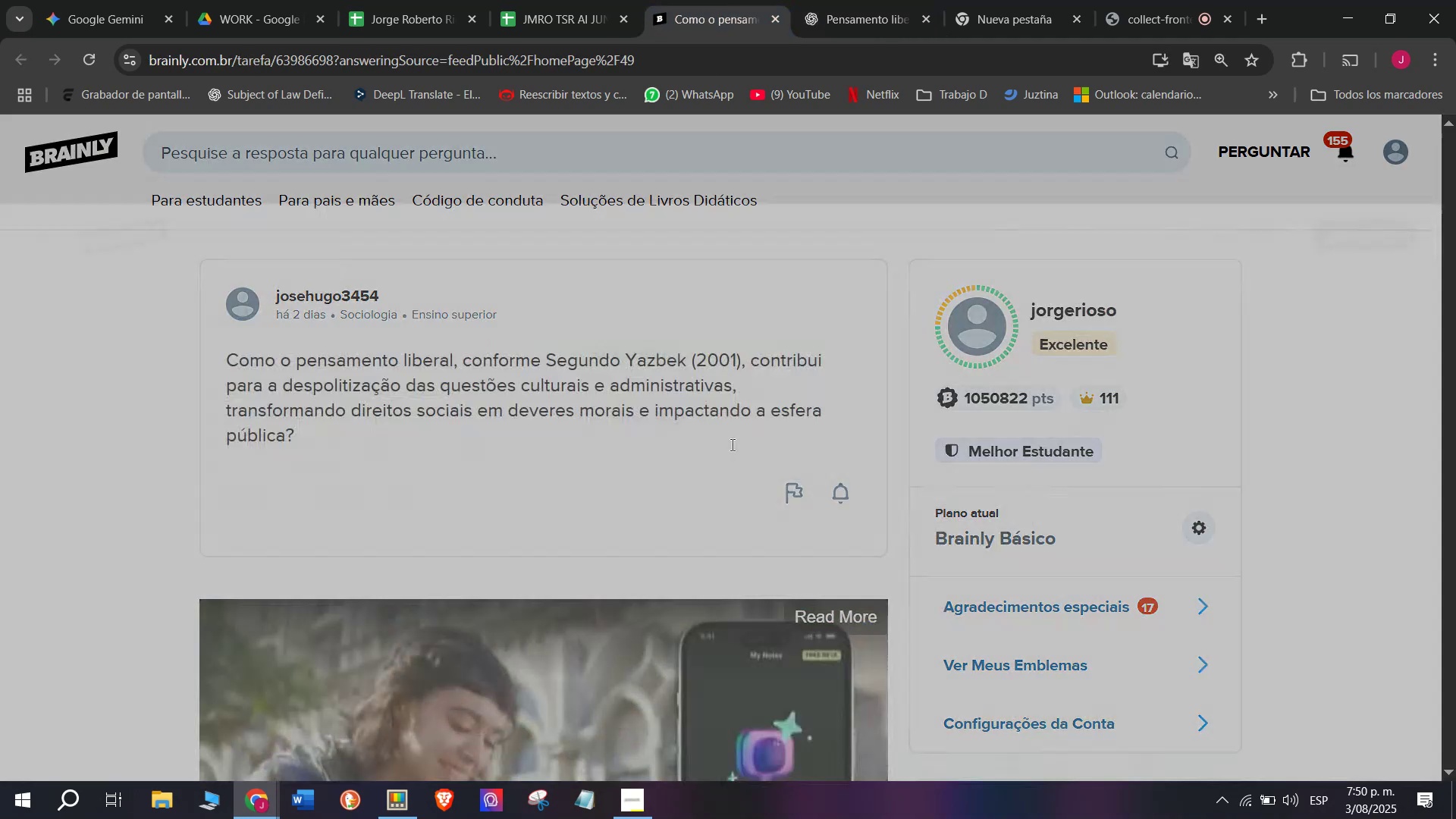 
left_click_drag(start_coordinate=[739, 446], to_coordinate=[495, 168])
 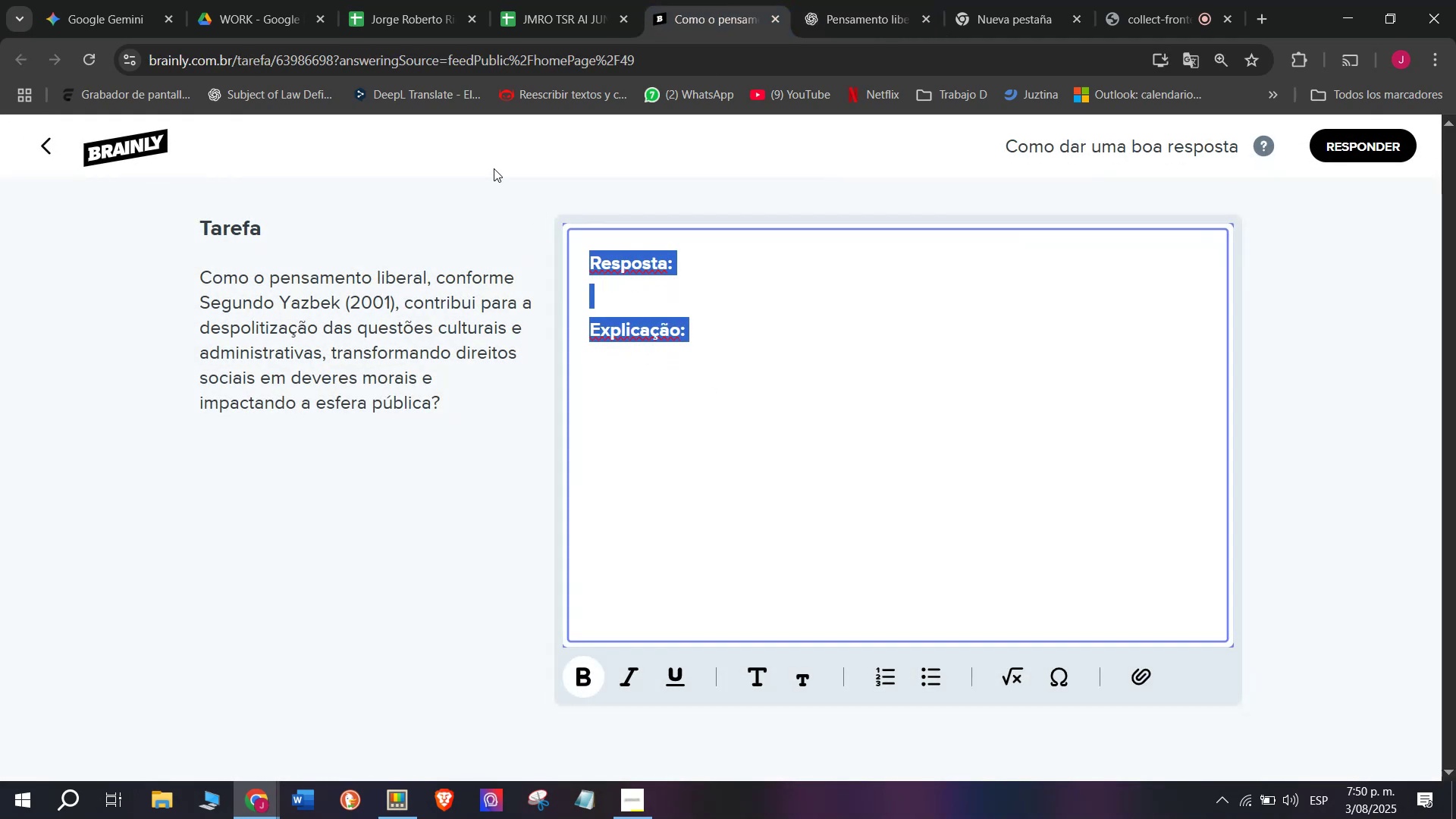 
key(Control+V)
 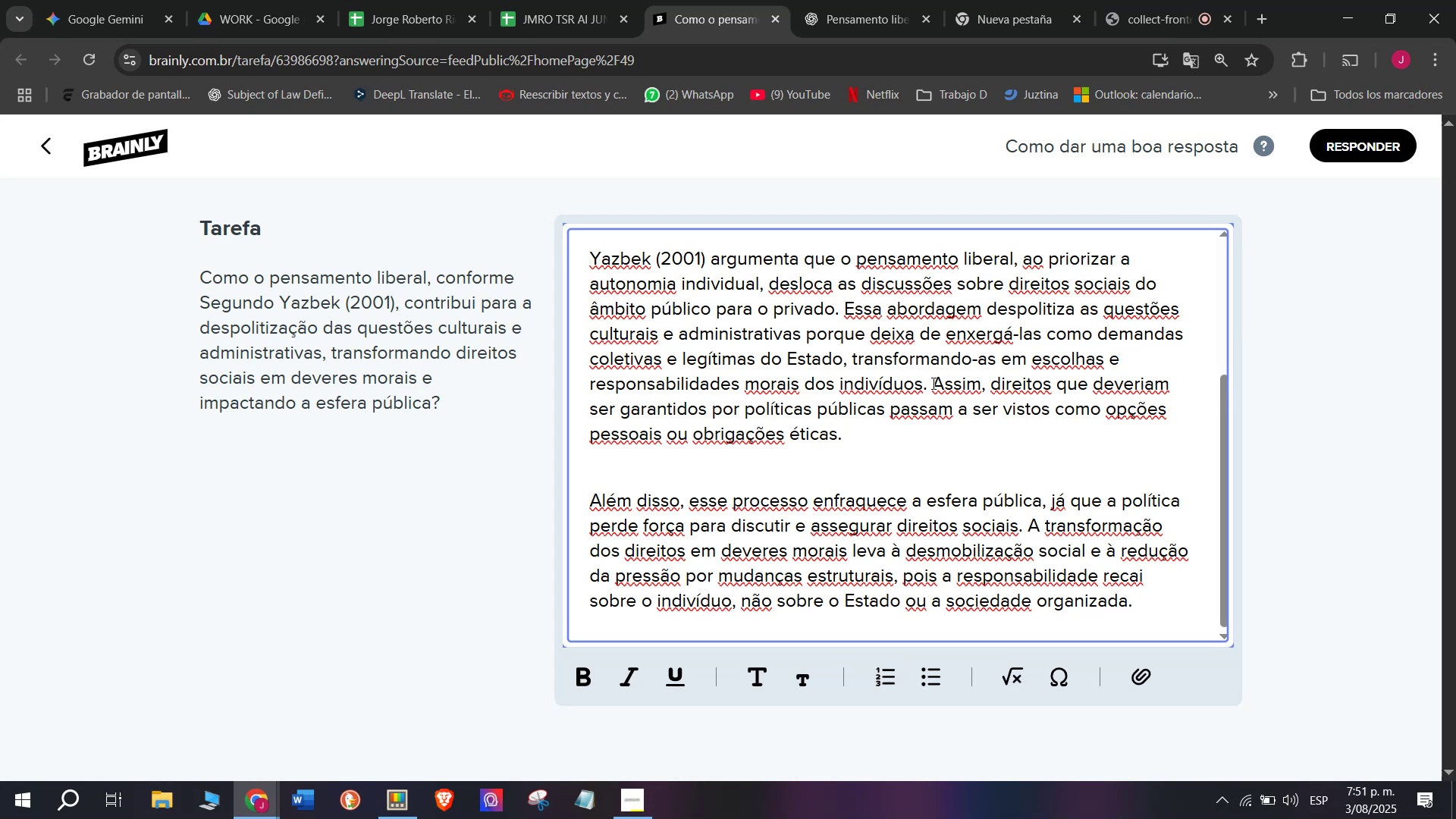 
wait(13.04)
 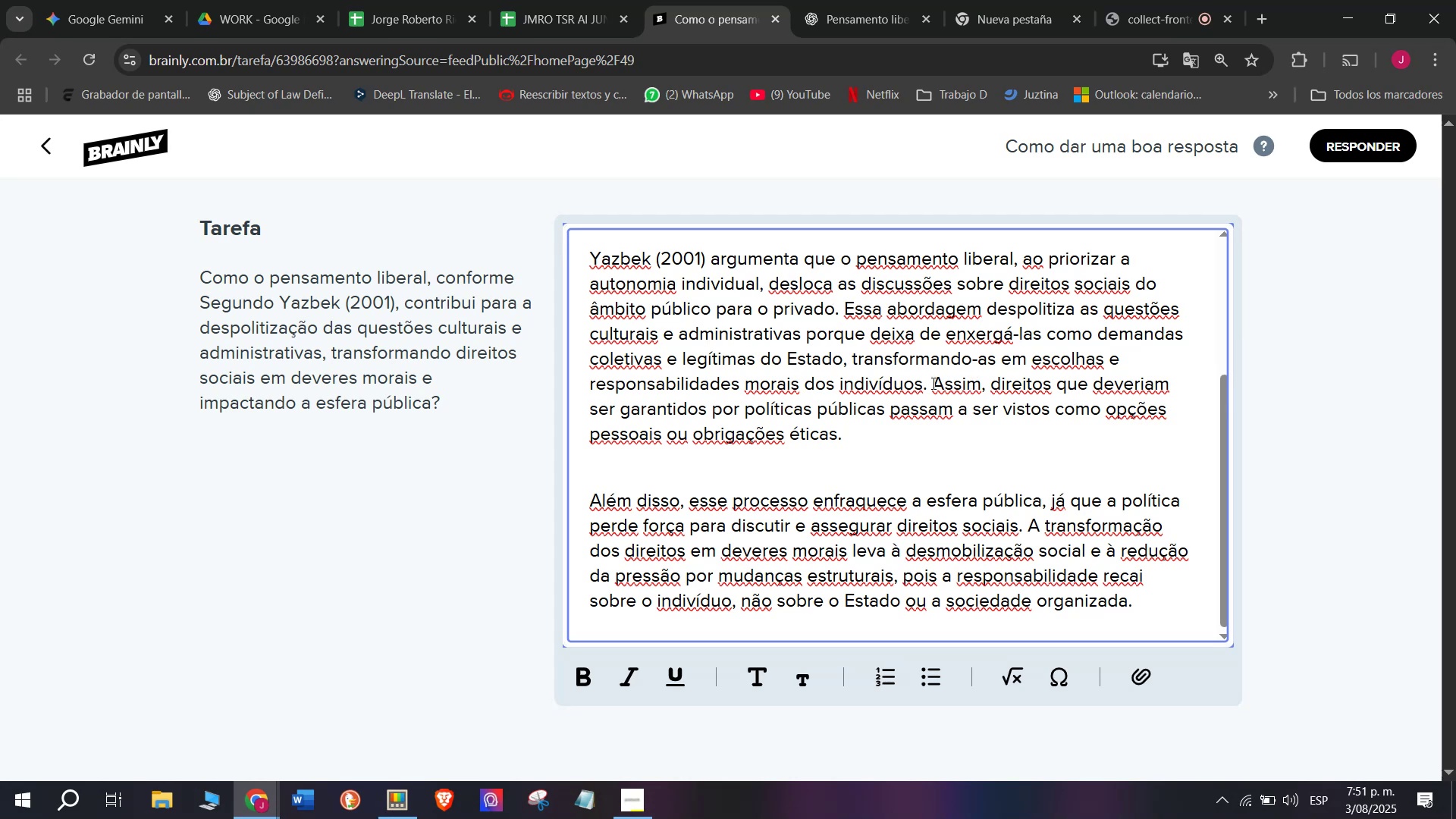 
left_click_drag(start_coordinate=[934, 381], to_coordinate=[986, 469])
 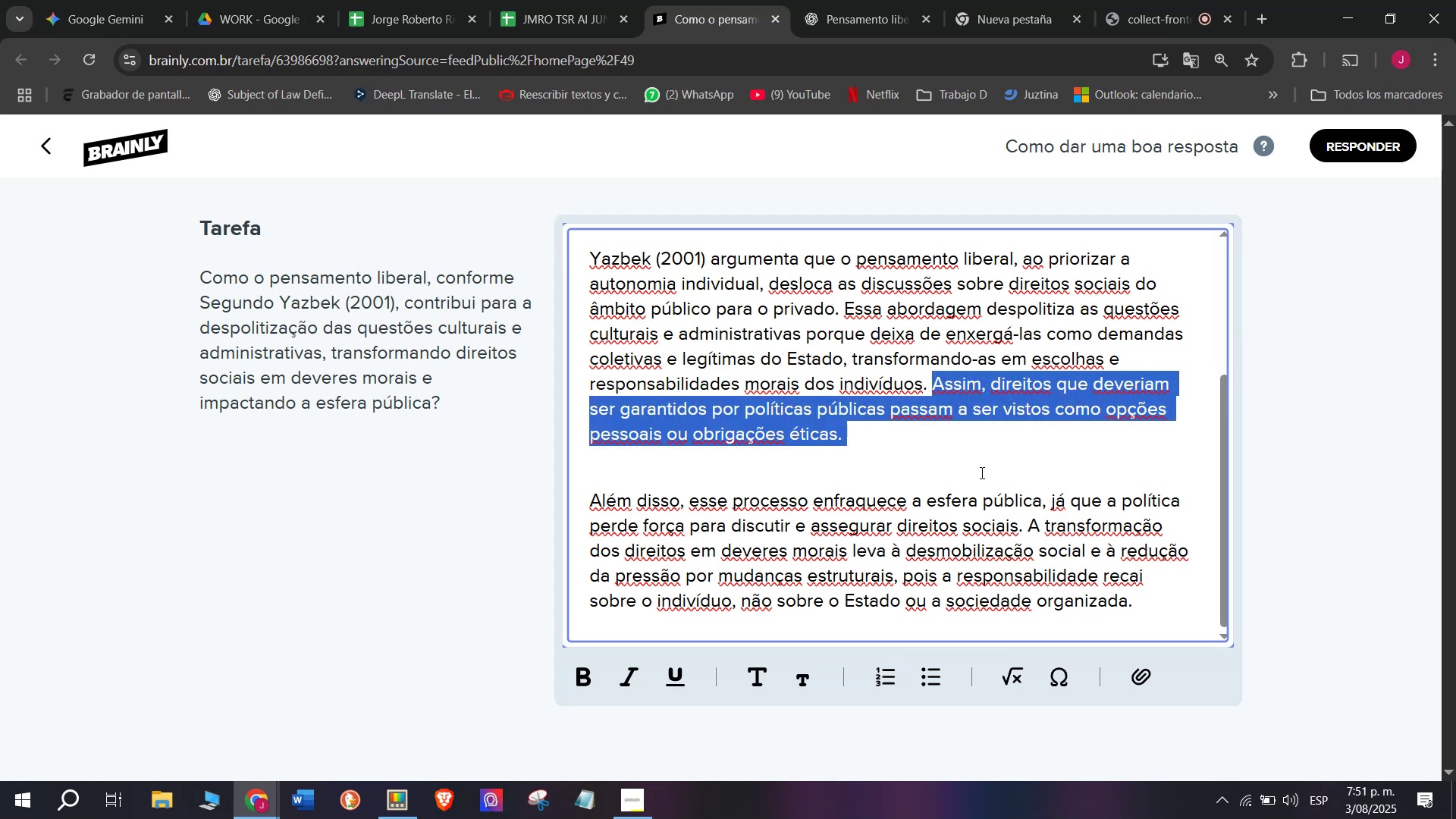 
key(Backspace)
 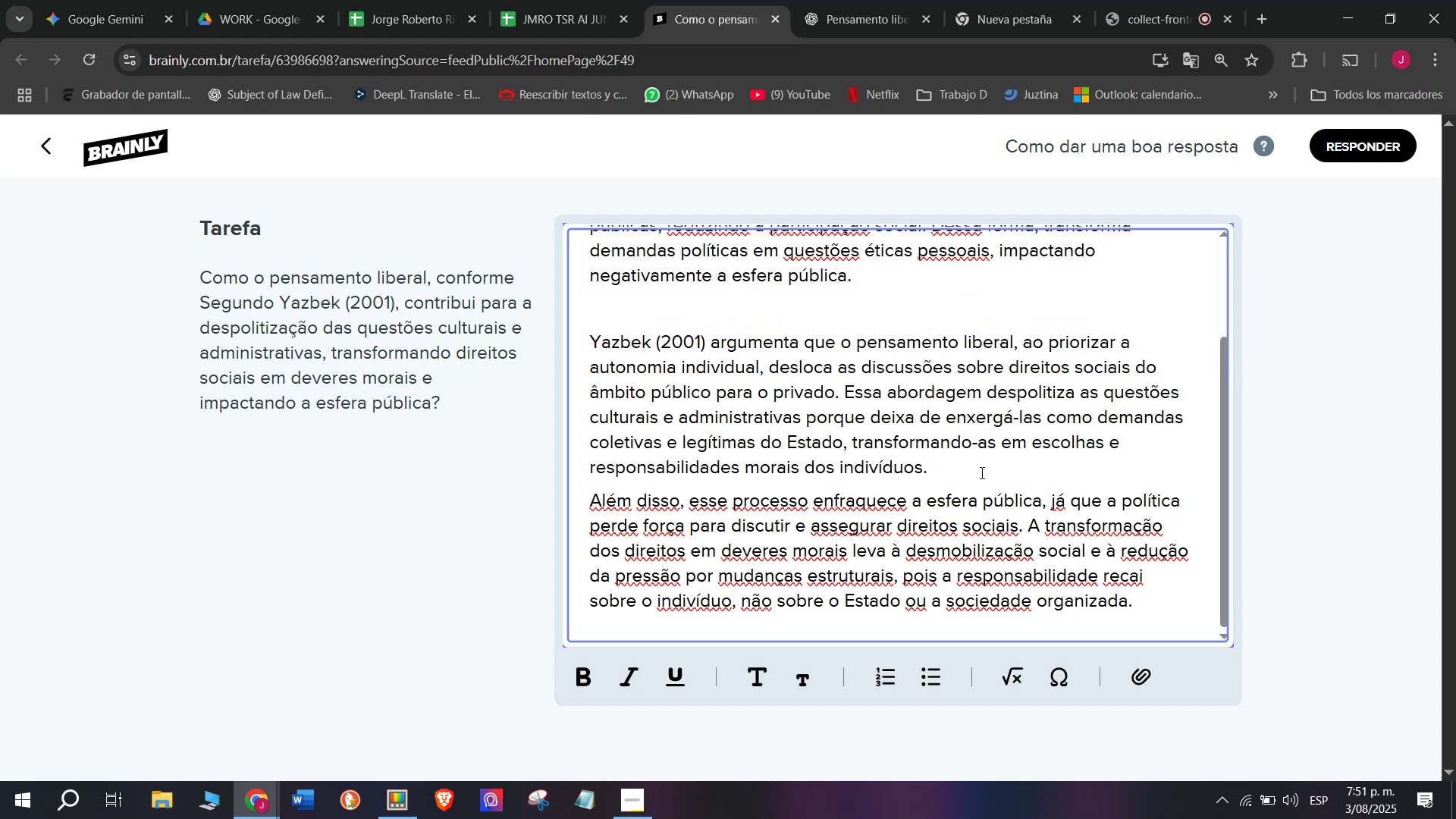 
key(Enter)
 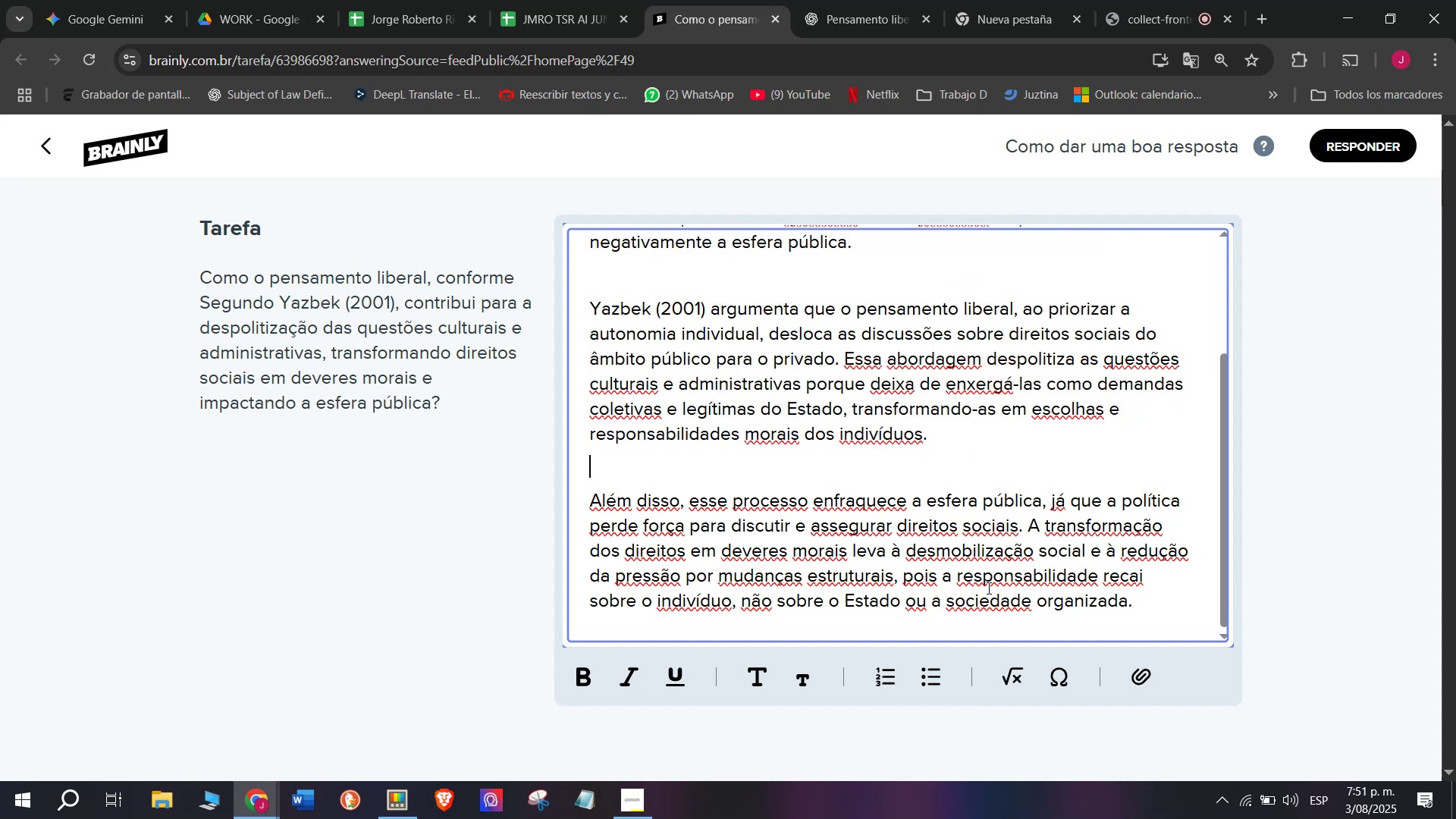 
scroll: coordinate [988, 588], scroll_direction: up, amount: 2.0
 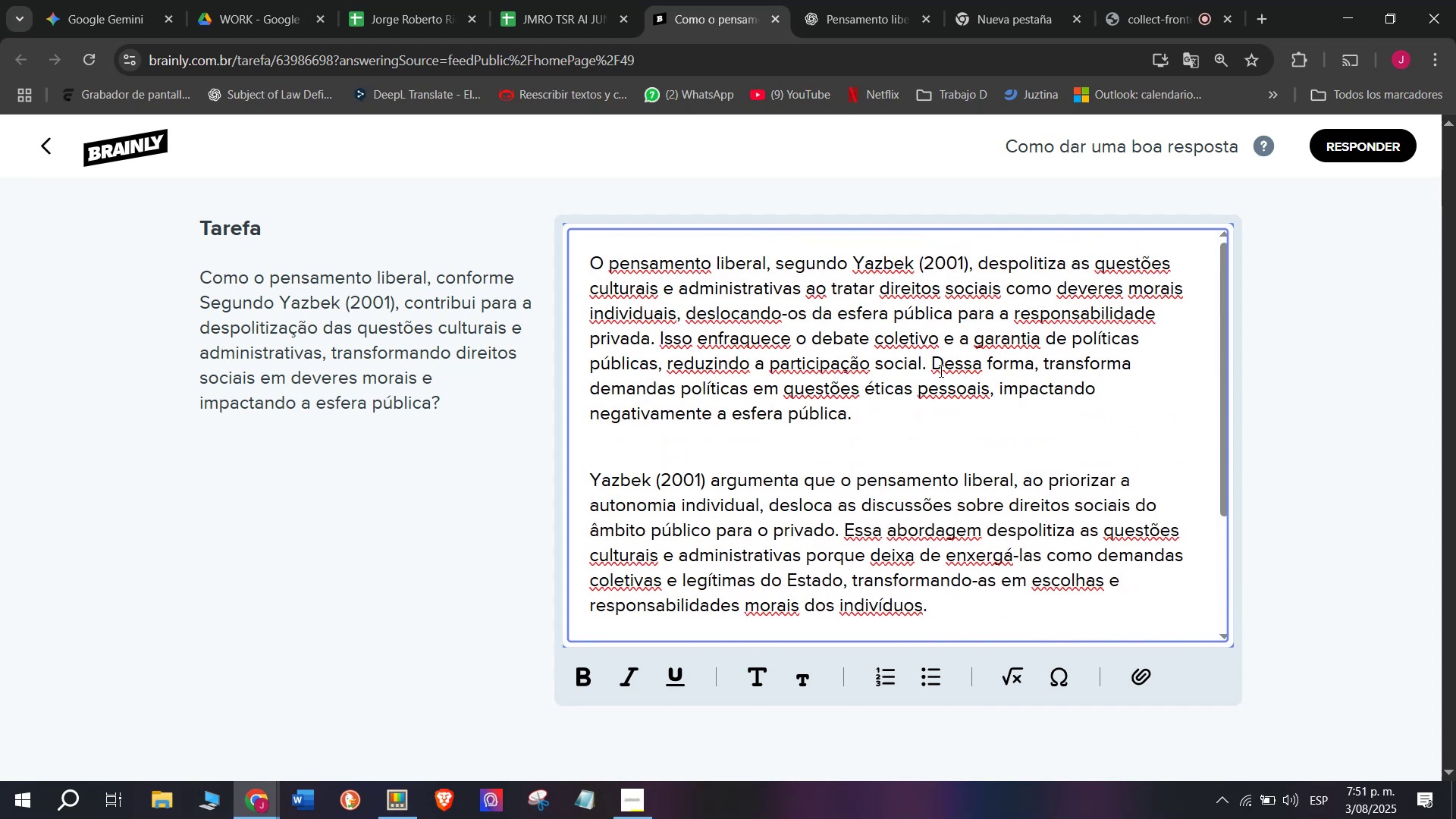 
left_click_drag(start_coordinate=[930, 360], to_coordinate=[958, 414])
 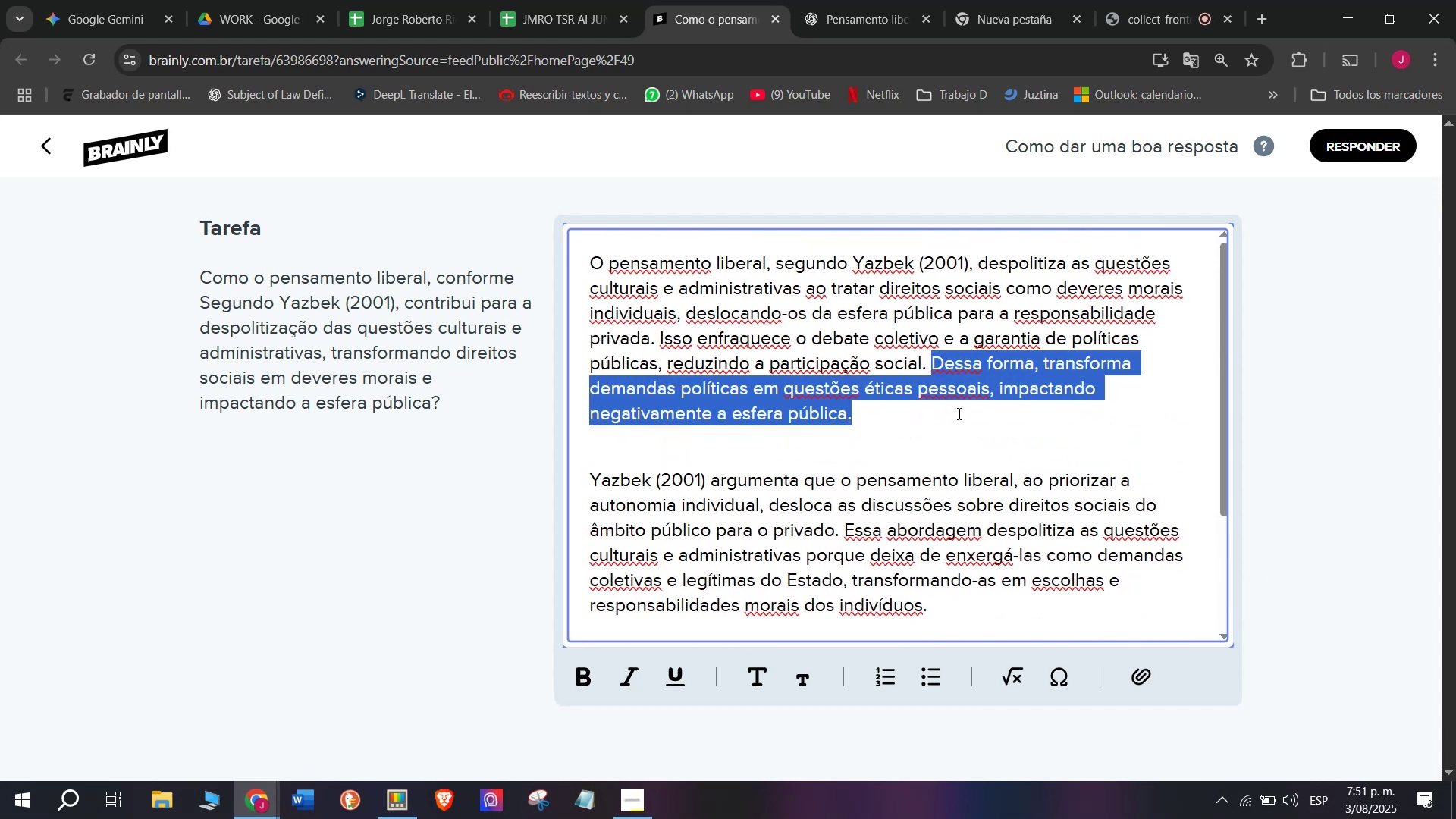 
key(Backspace)
 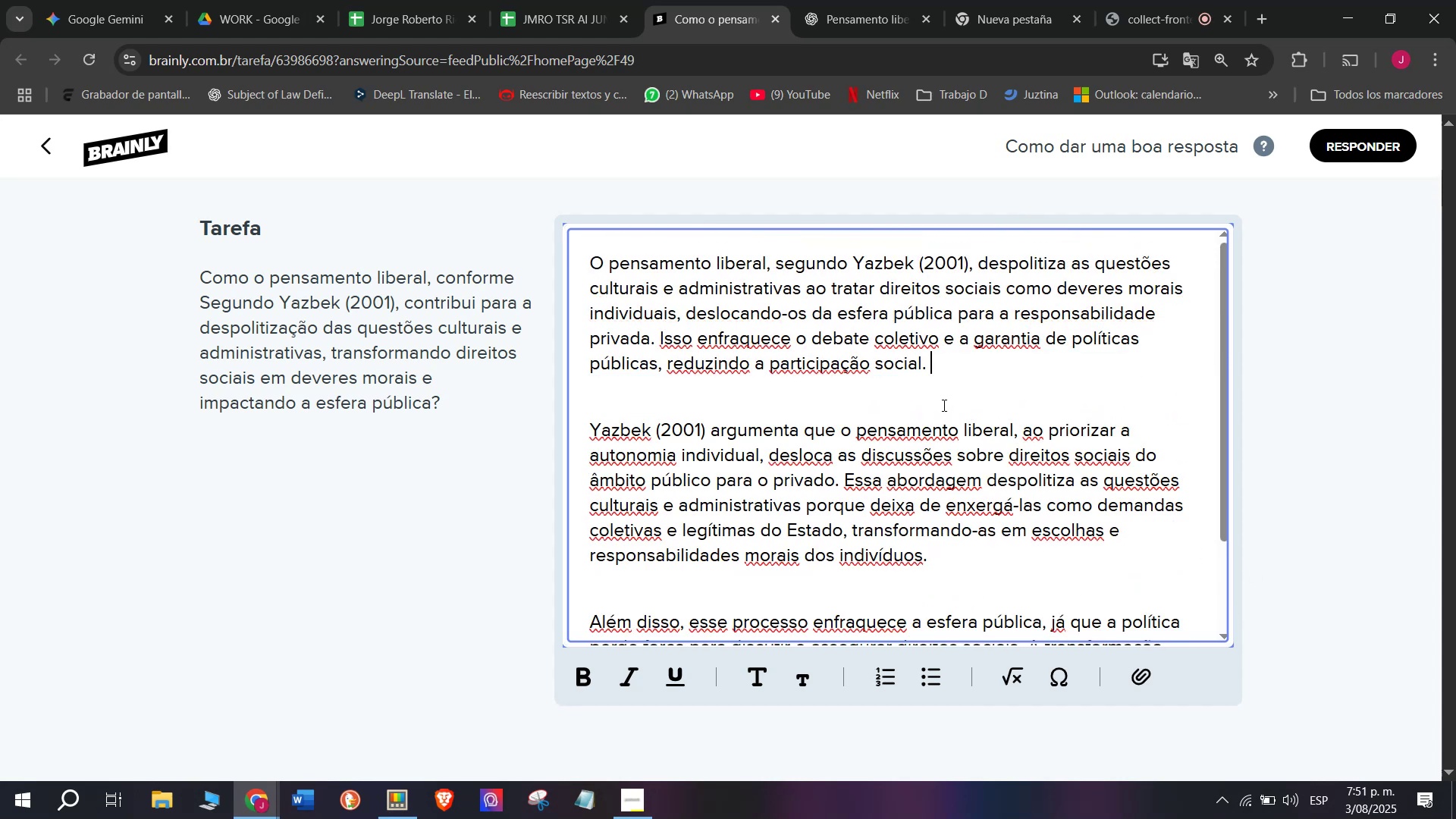 
scroll: coordinate [943, 405], scroll_direction: down, amount: 3.0
 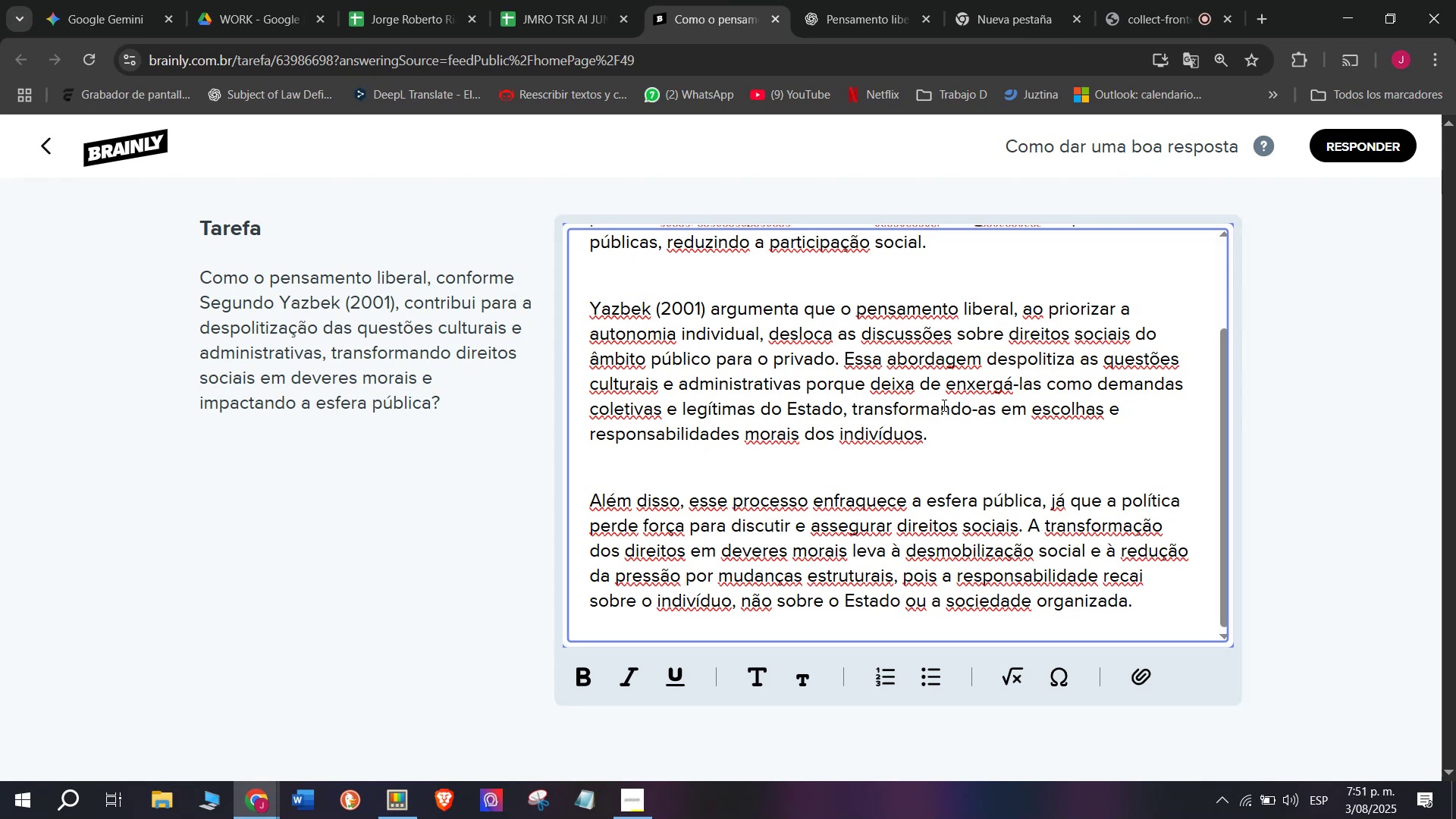 
scroll: coordinate [943, 405], scroll_direction: up, amount: 5.0
 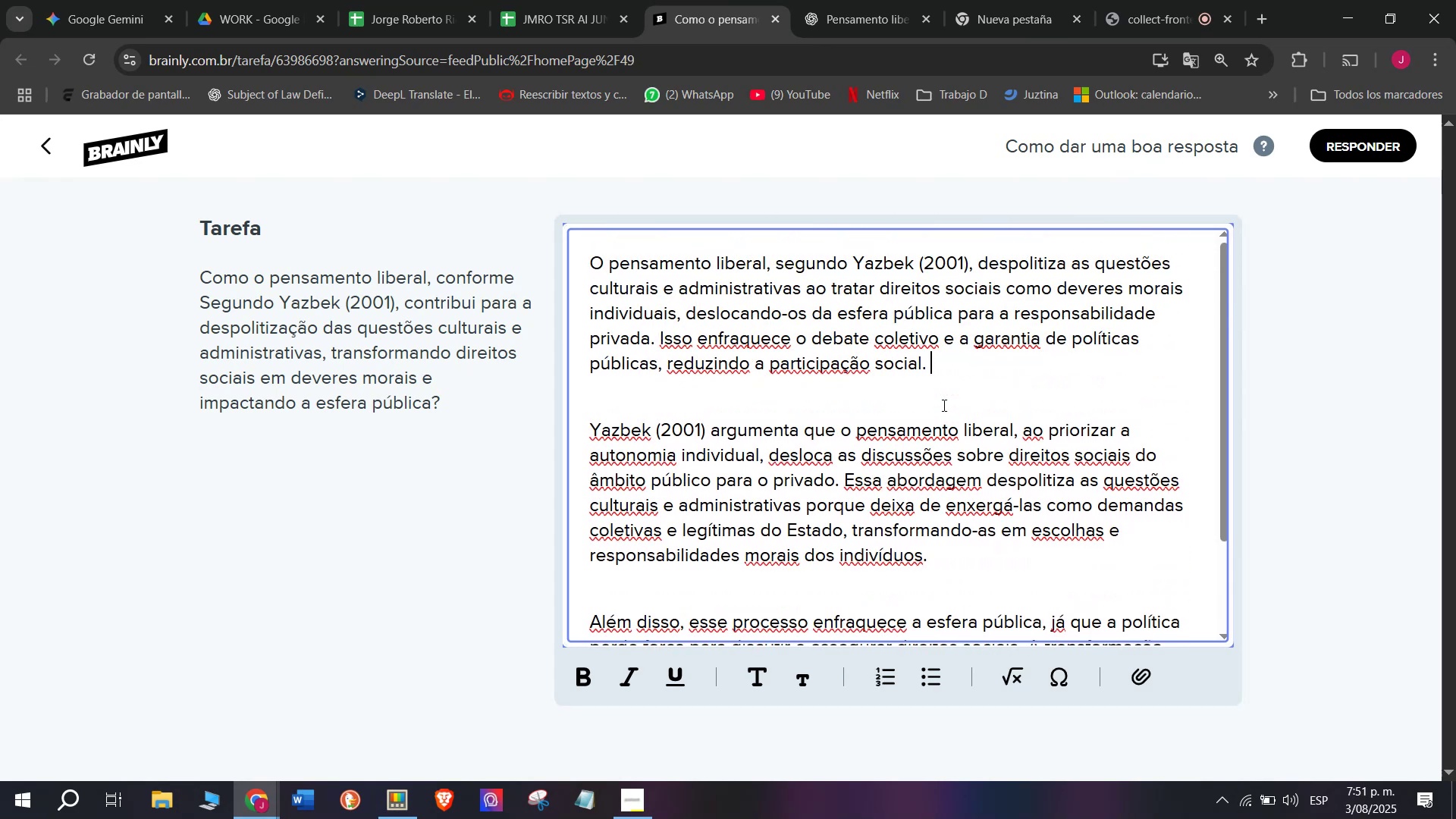 
scroll: coordinate [812, 388], scroll_direction: down, amount: 5.0
 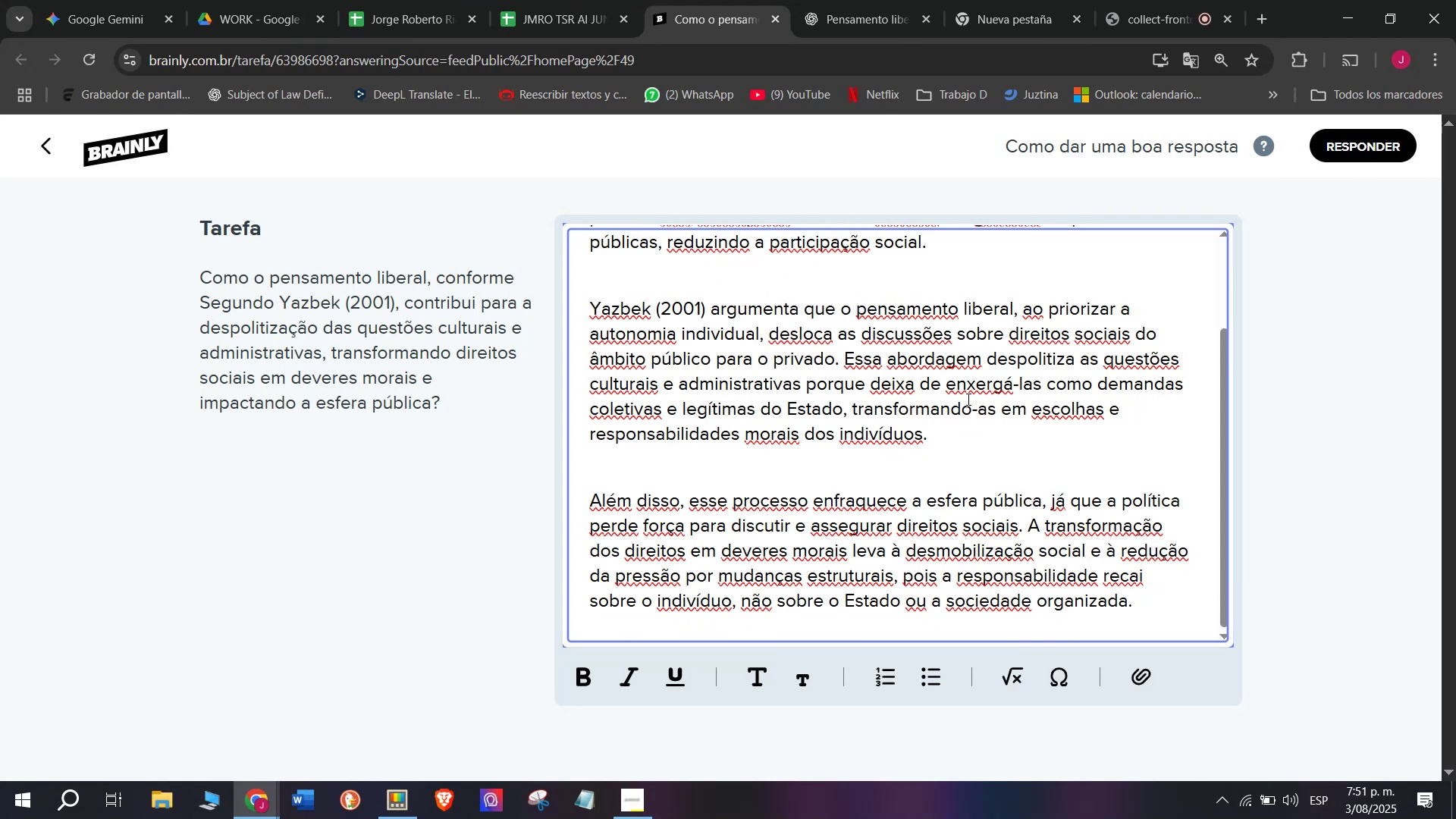 
wait(12.27)
 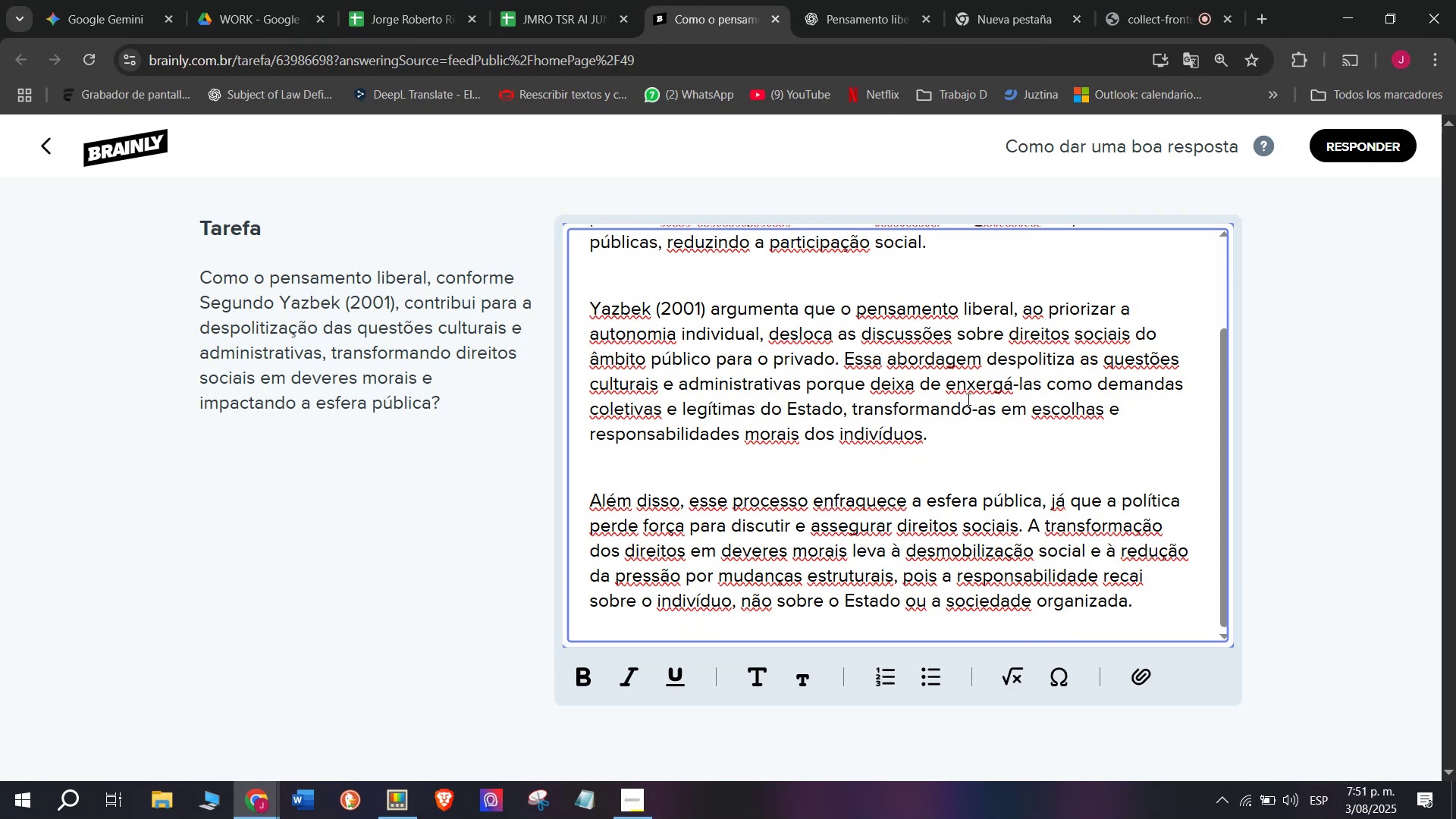 
scroll: coordinate [907, 519], scroll_direction: up, amount: 3.0
 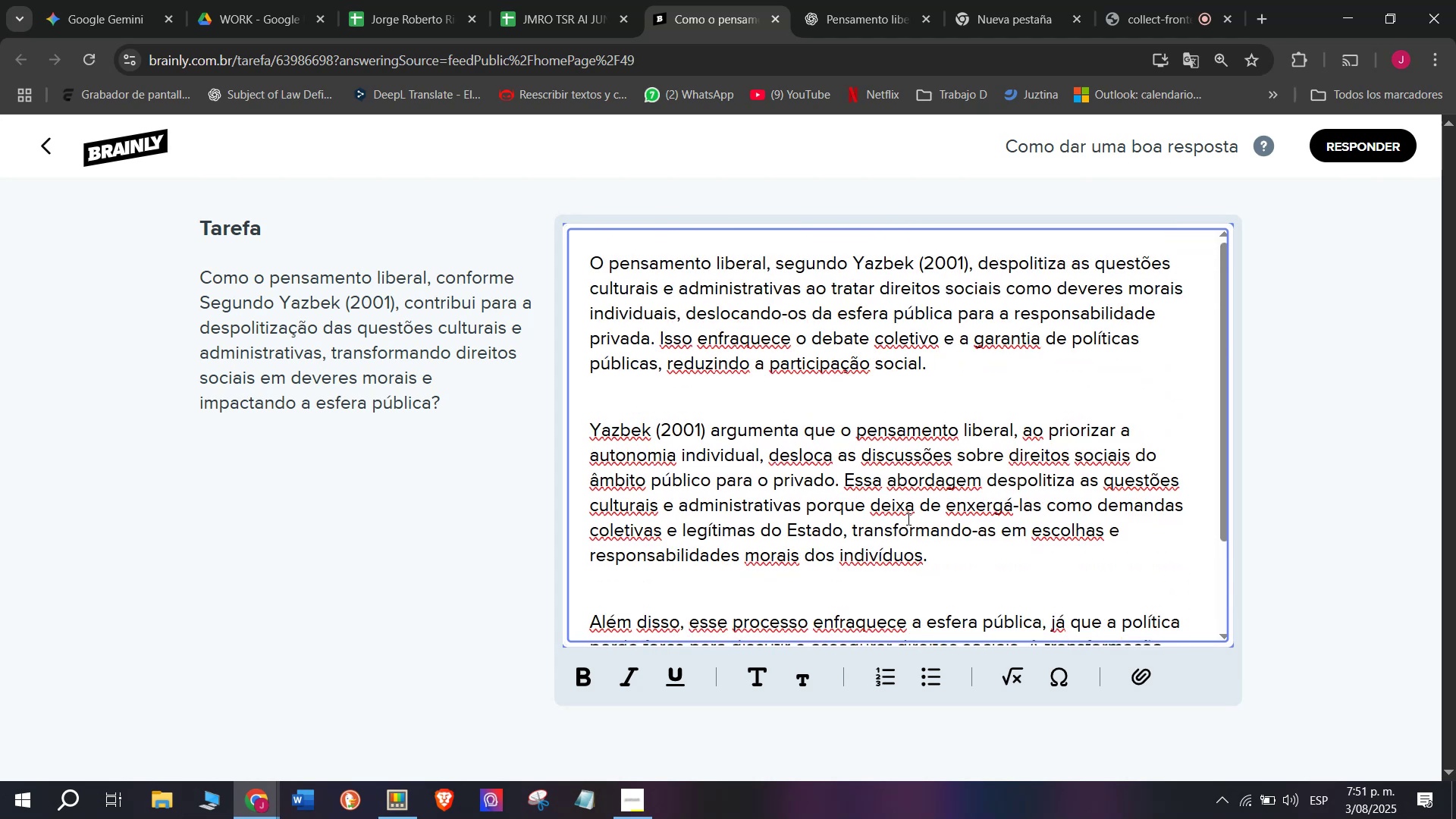 
scroll: coordinate [907, 519], scroll_direction: down, amount: 4.0
 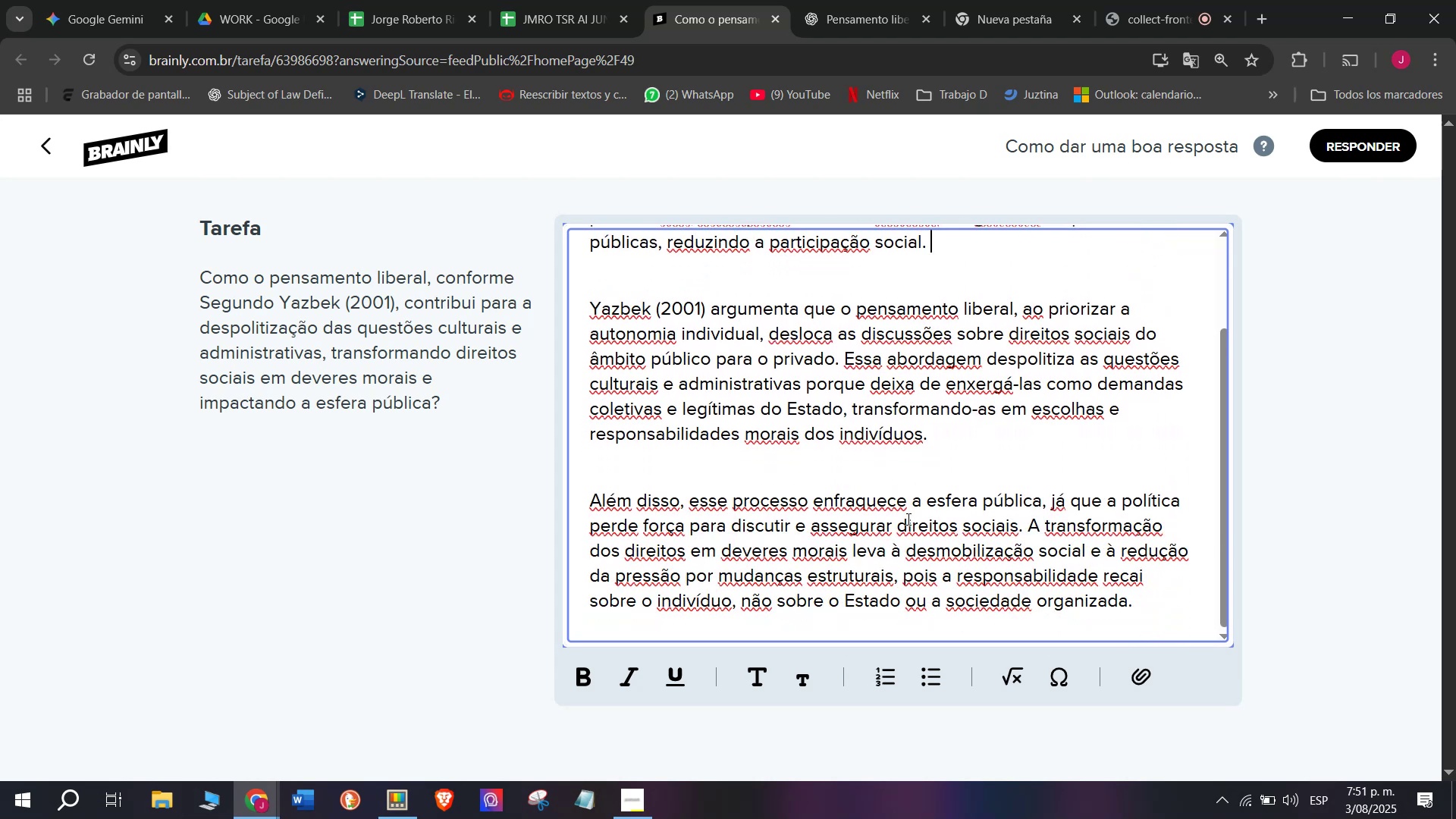 
scroll: coordinate [824, 597], scroll_direction: up, amount: 4.0
 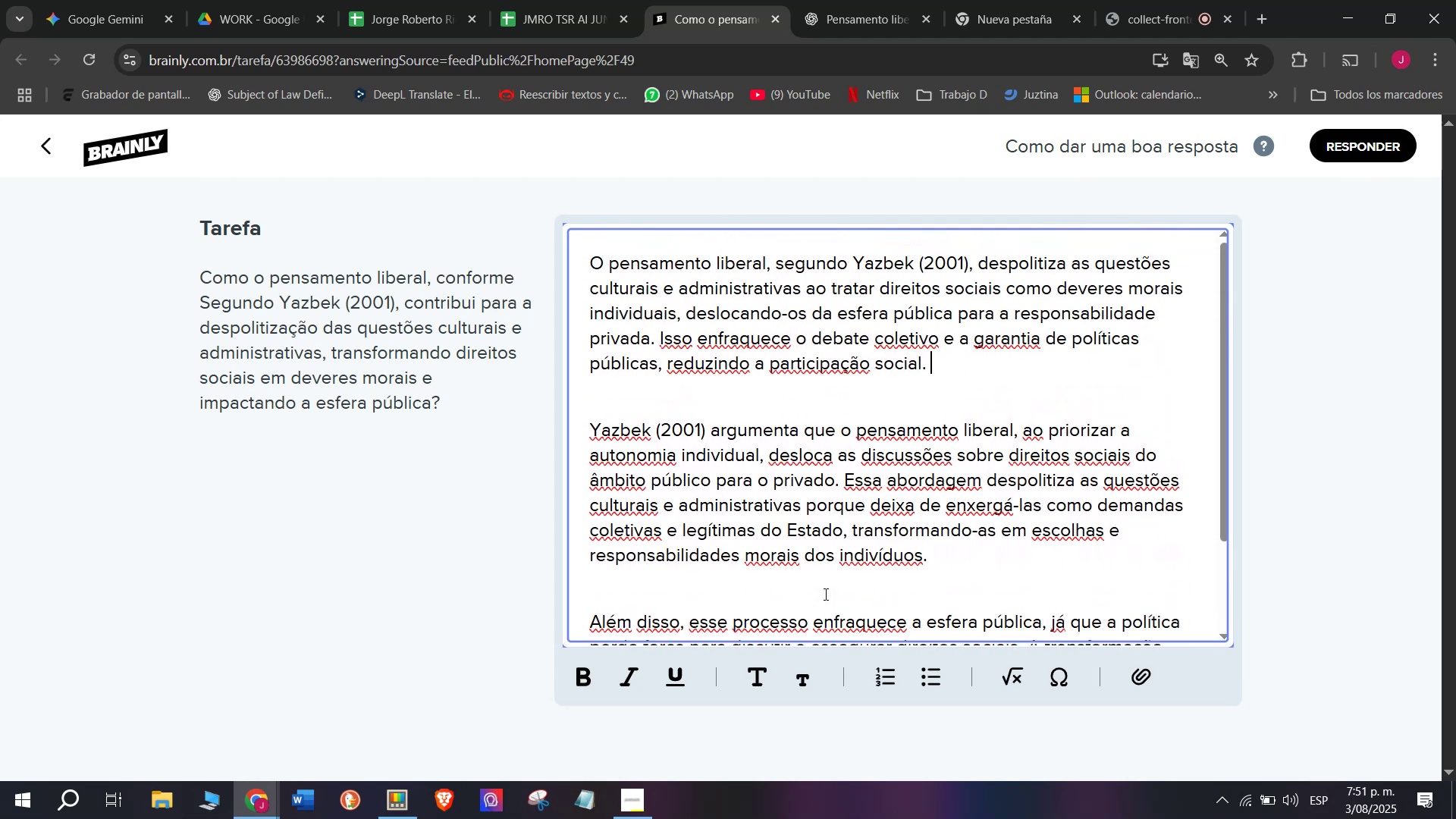 
scroll: coordinate [824, 592], scroll_direction: down, amount: 4.0
 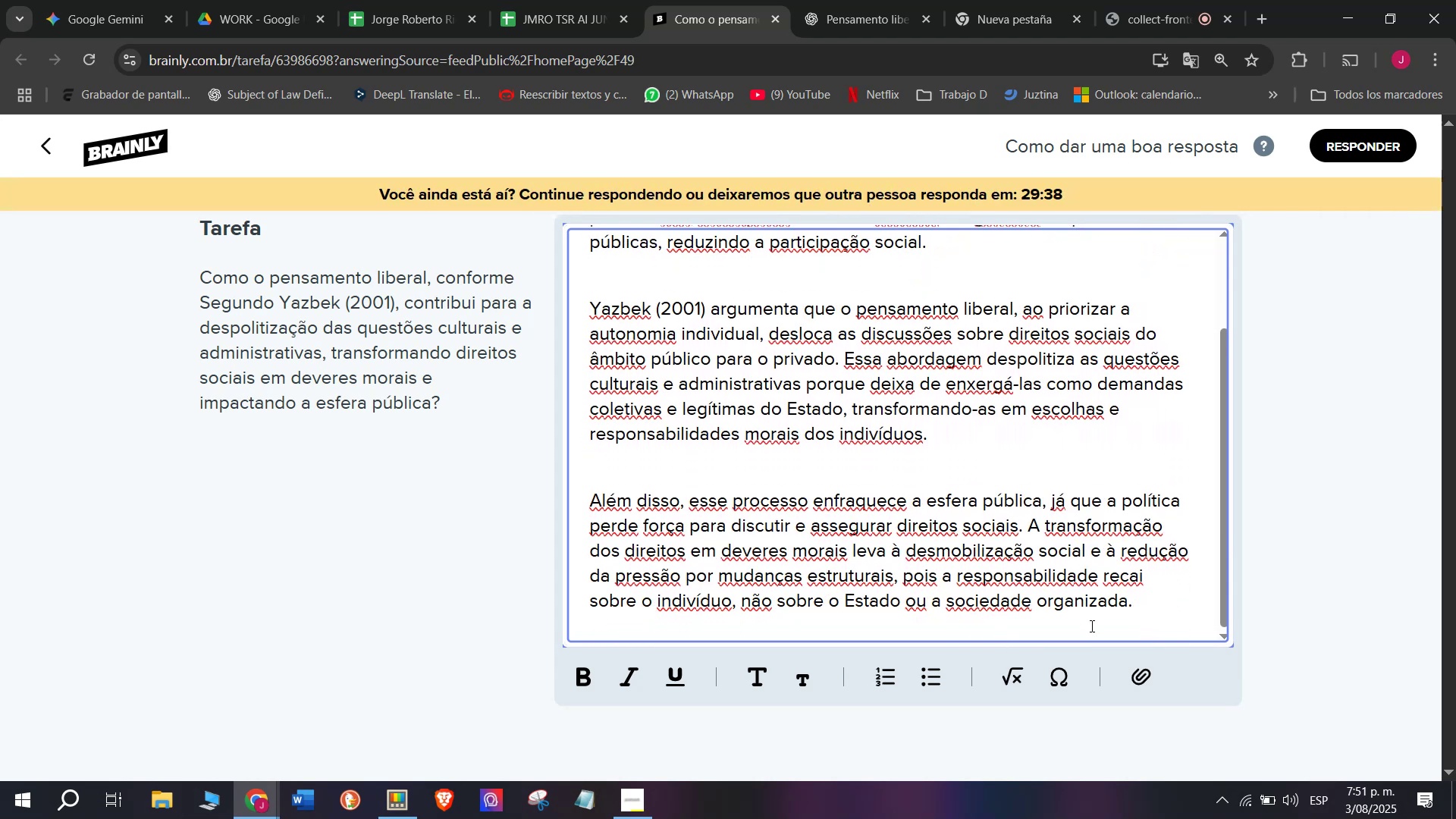 
left_click_drag(start_coordinate=[1139, 610], to_coordinate=[540, 155])
 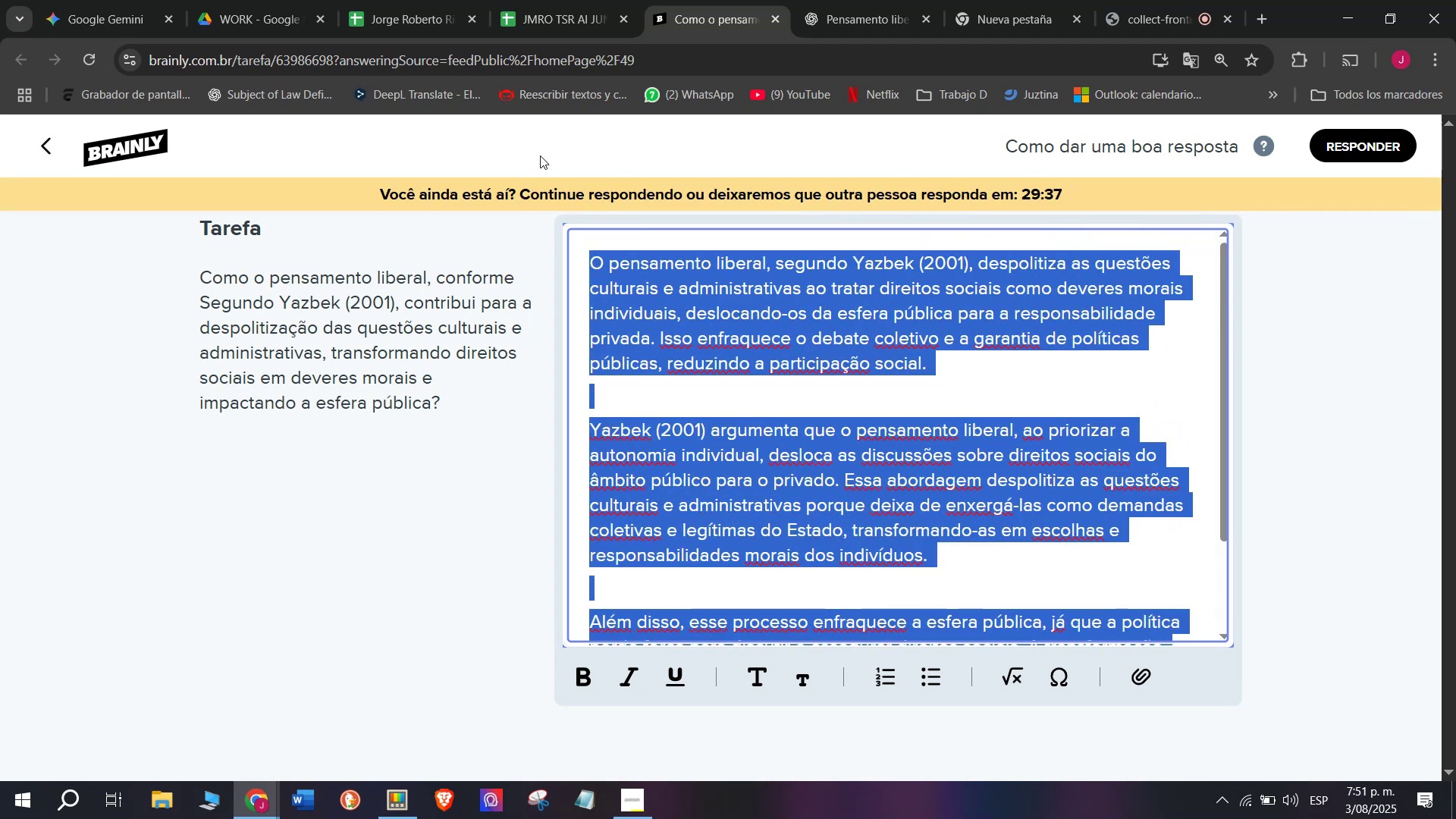 
key(Control+C)
 